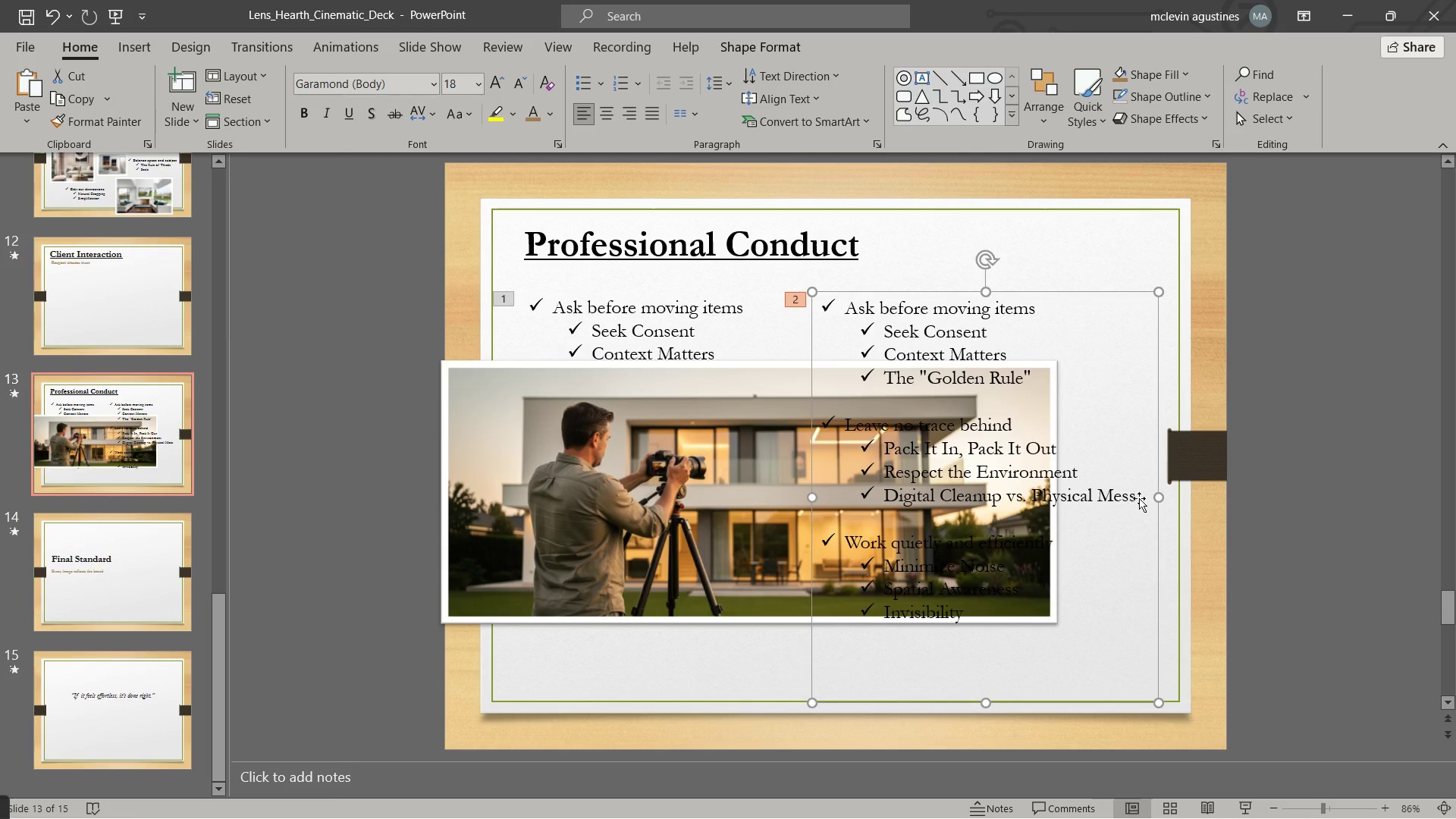 
wait(5.31)
 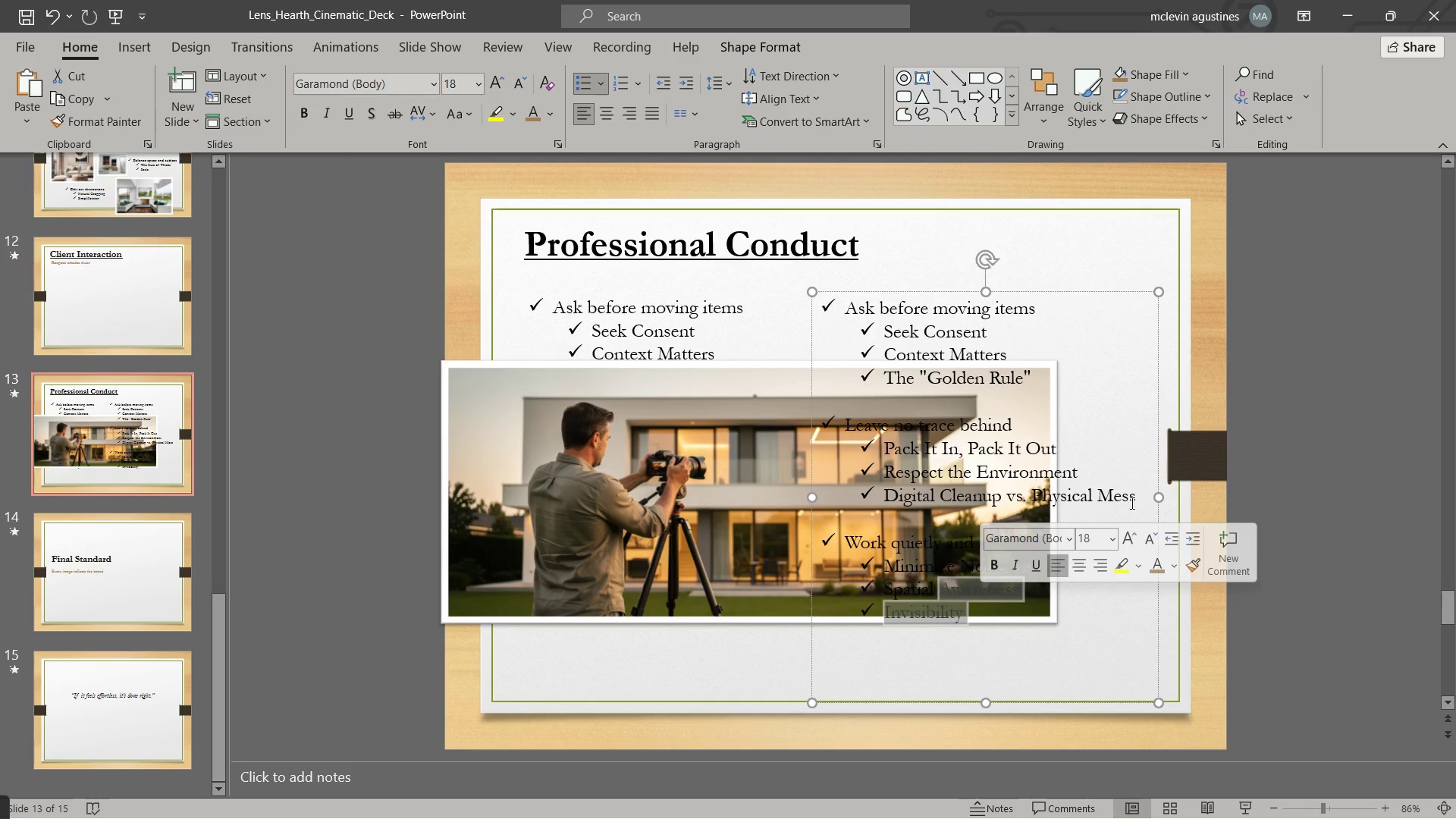 
left_click_drag(start_coordinate=[1132, 494], to_coordinate=[815, 300])
 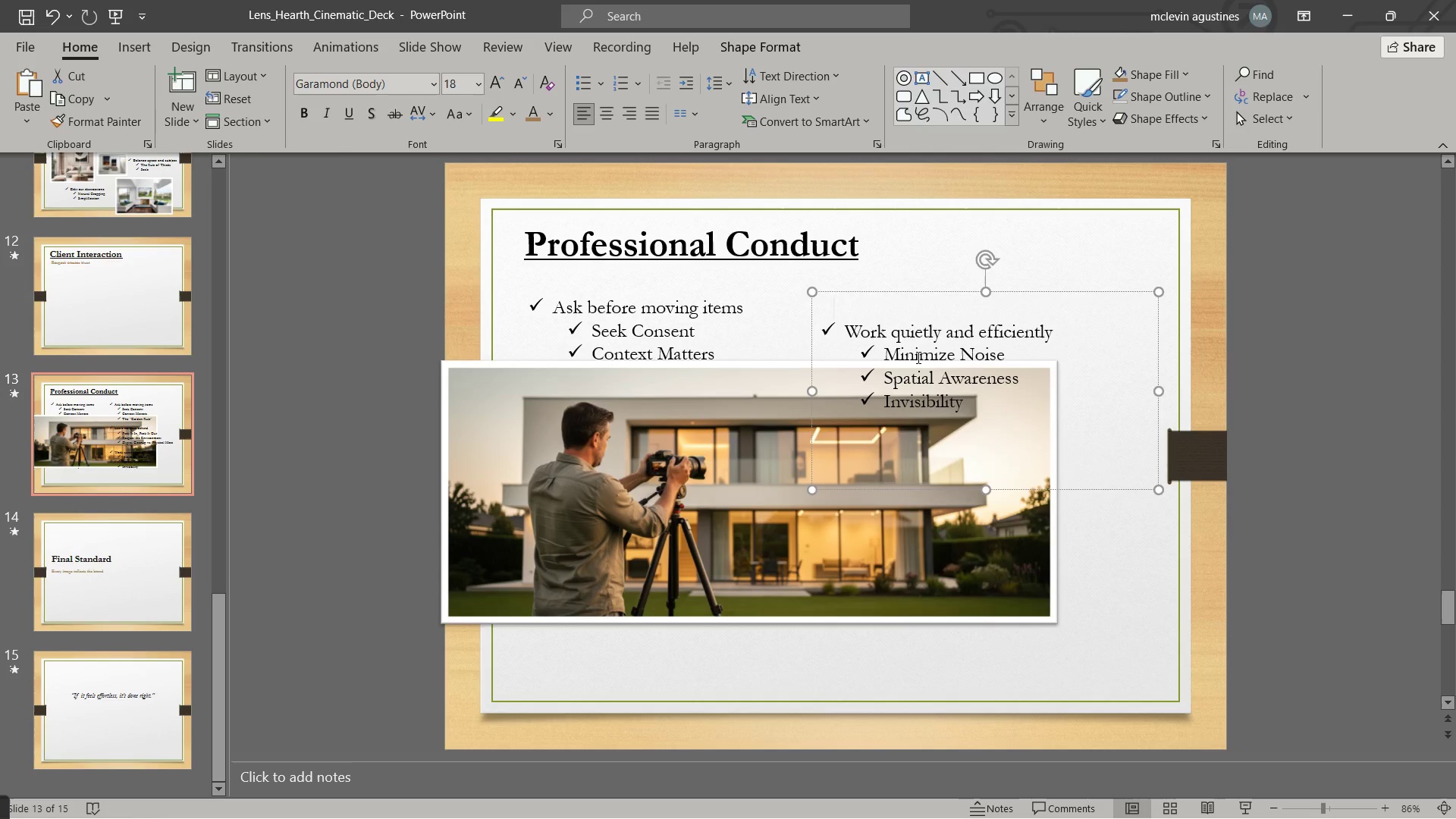 
key(Delete)
 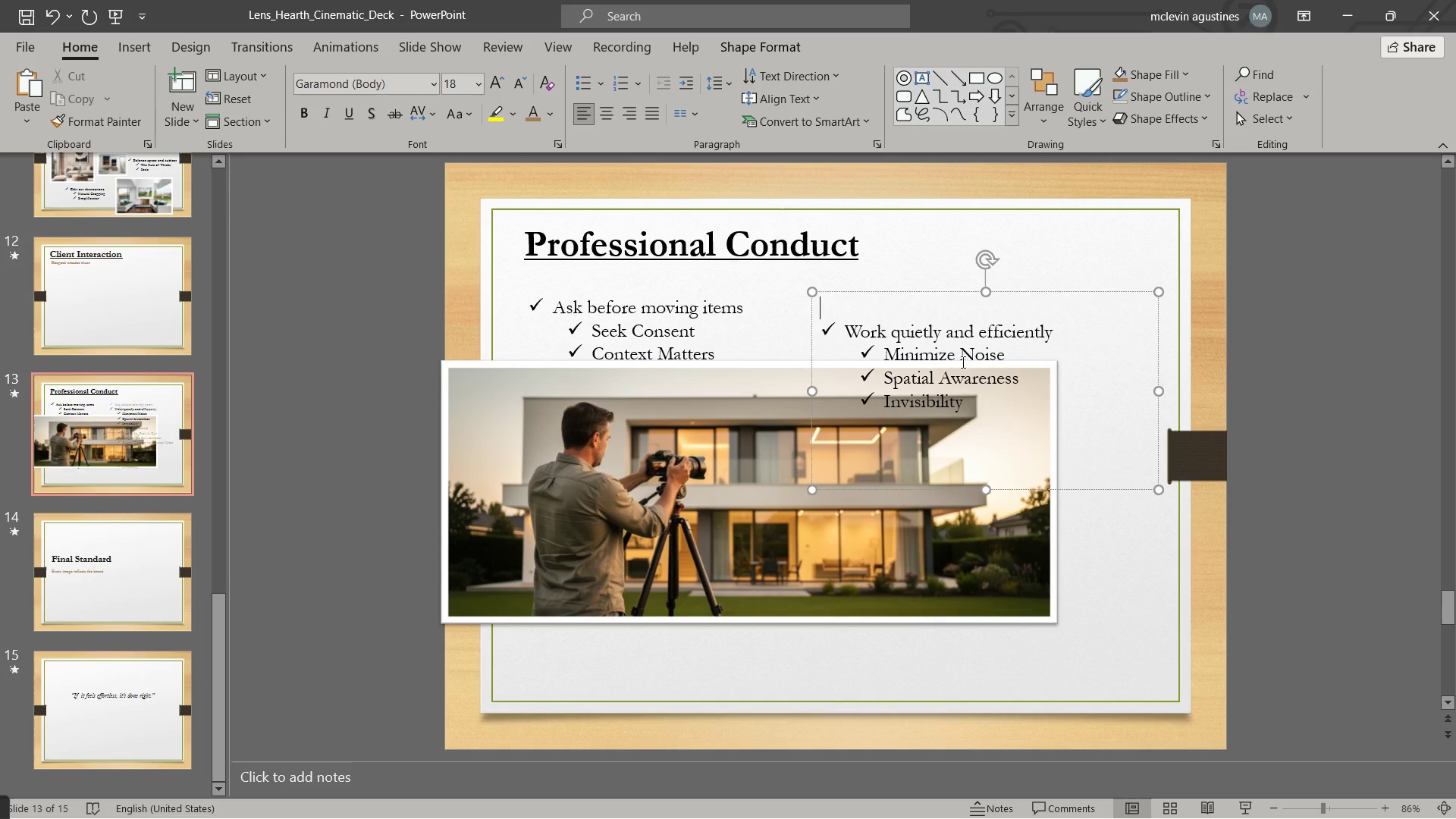 
key(Delete)
 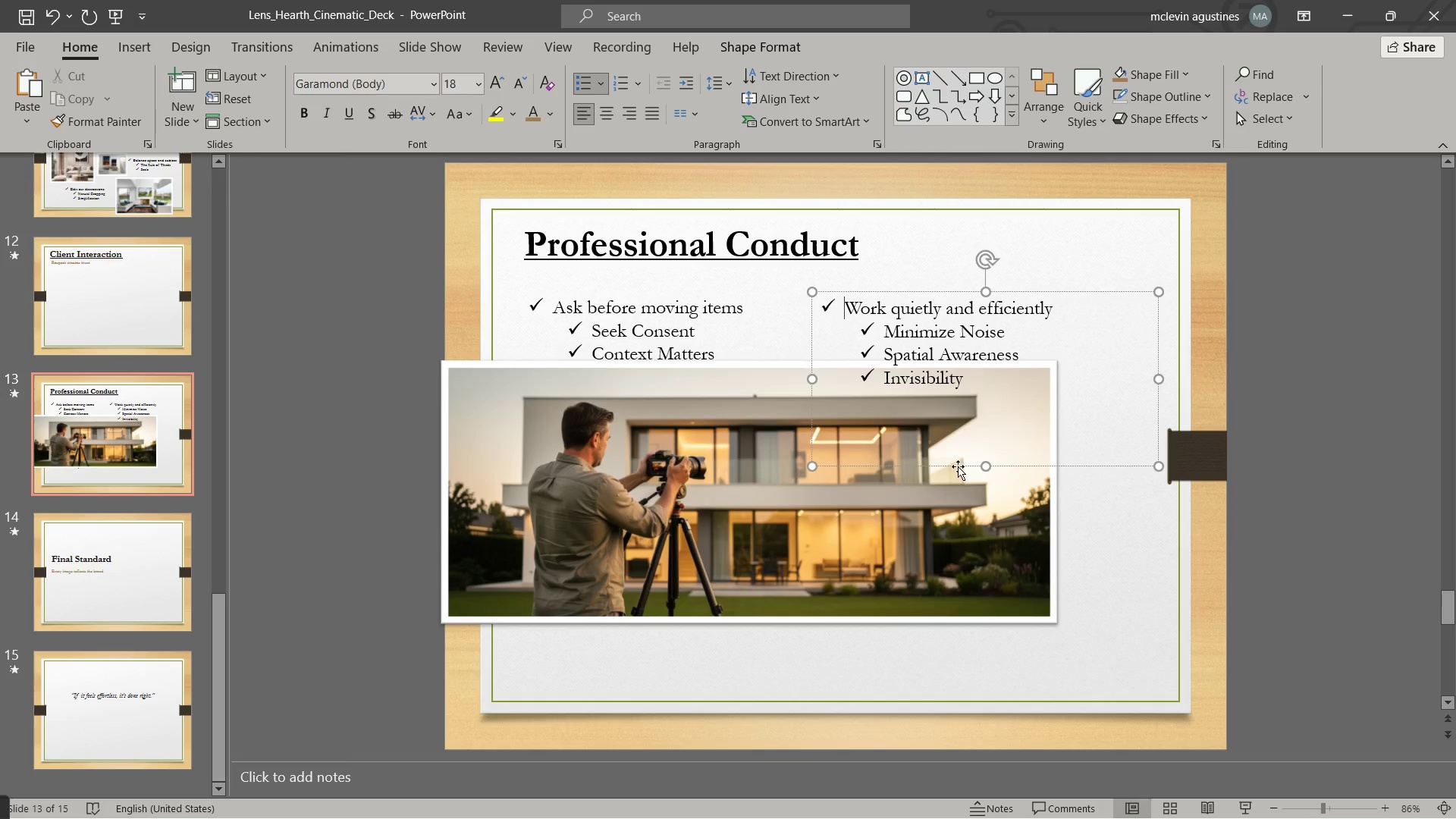 
left_click_drag(start_coordinate=[936, 557], to_coordinate=[1022, 674])
 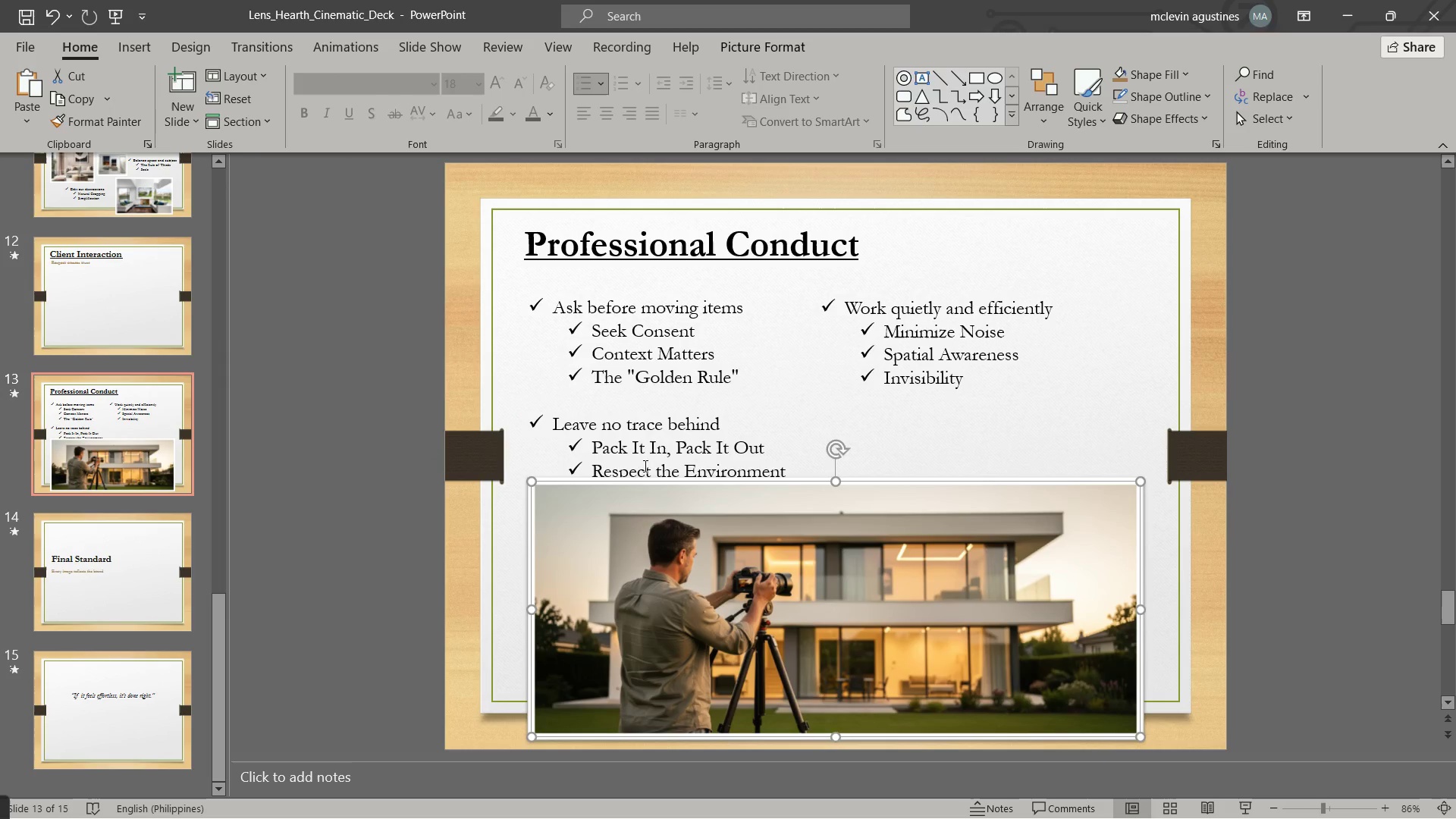 
left_click([633, 453])
 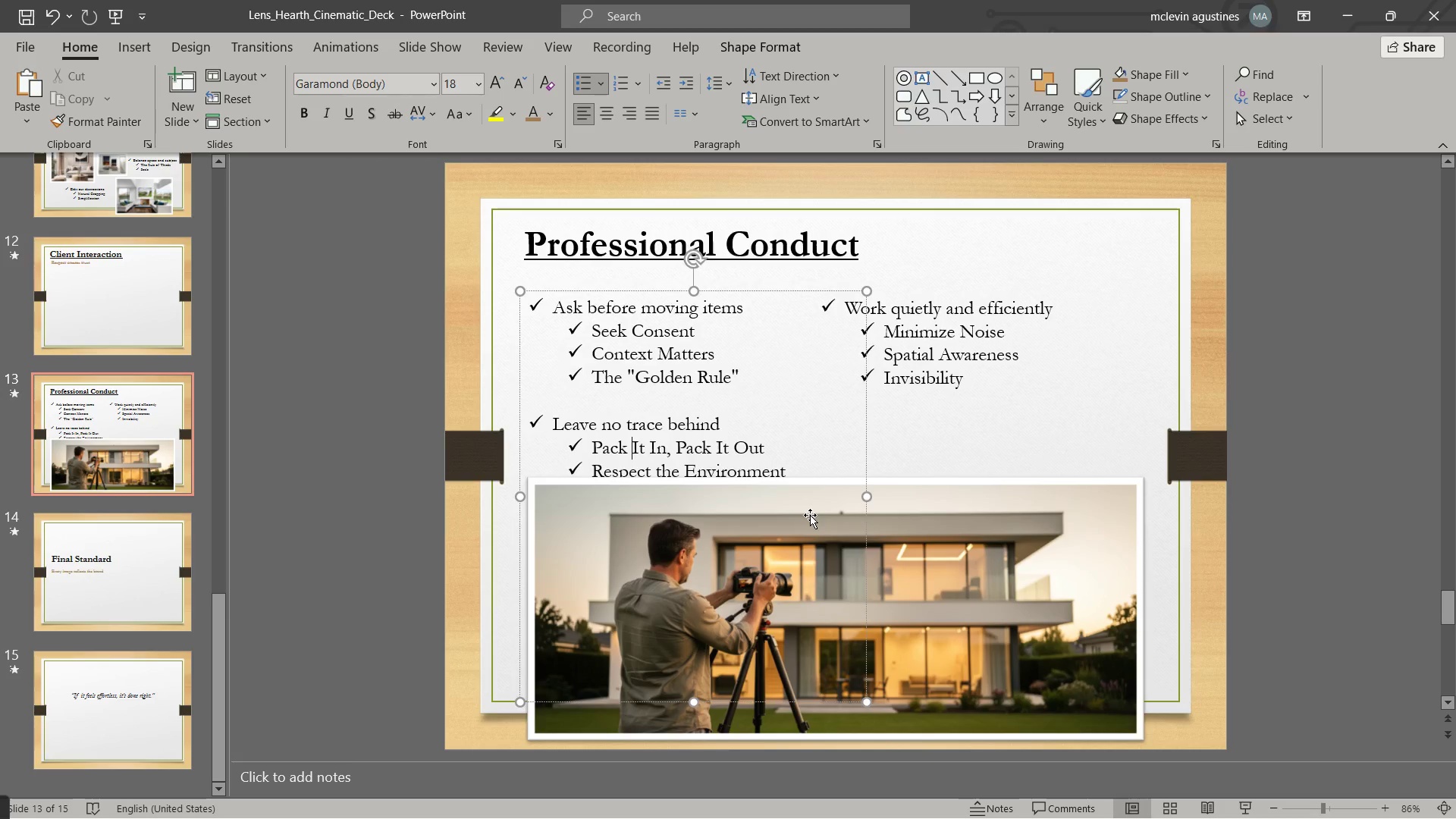 
left_click_drag(start_coordinate=[809, 514], to_coordinate=[1061, 563])
 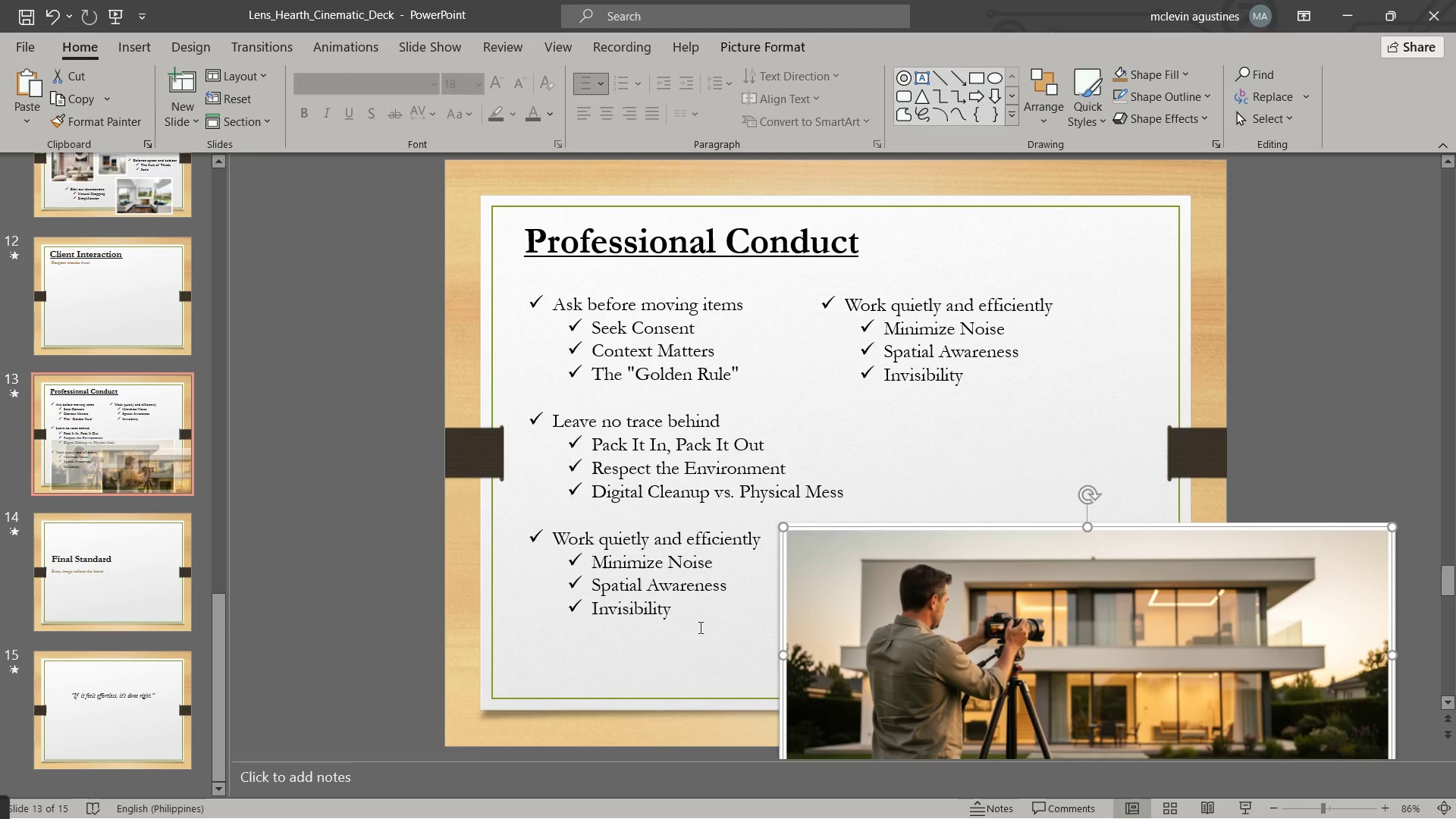 
left_click_drag(start_coordinate=[699, 628], to_coordinate=[500, 537])
 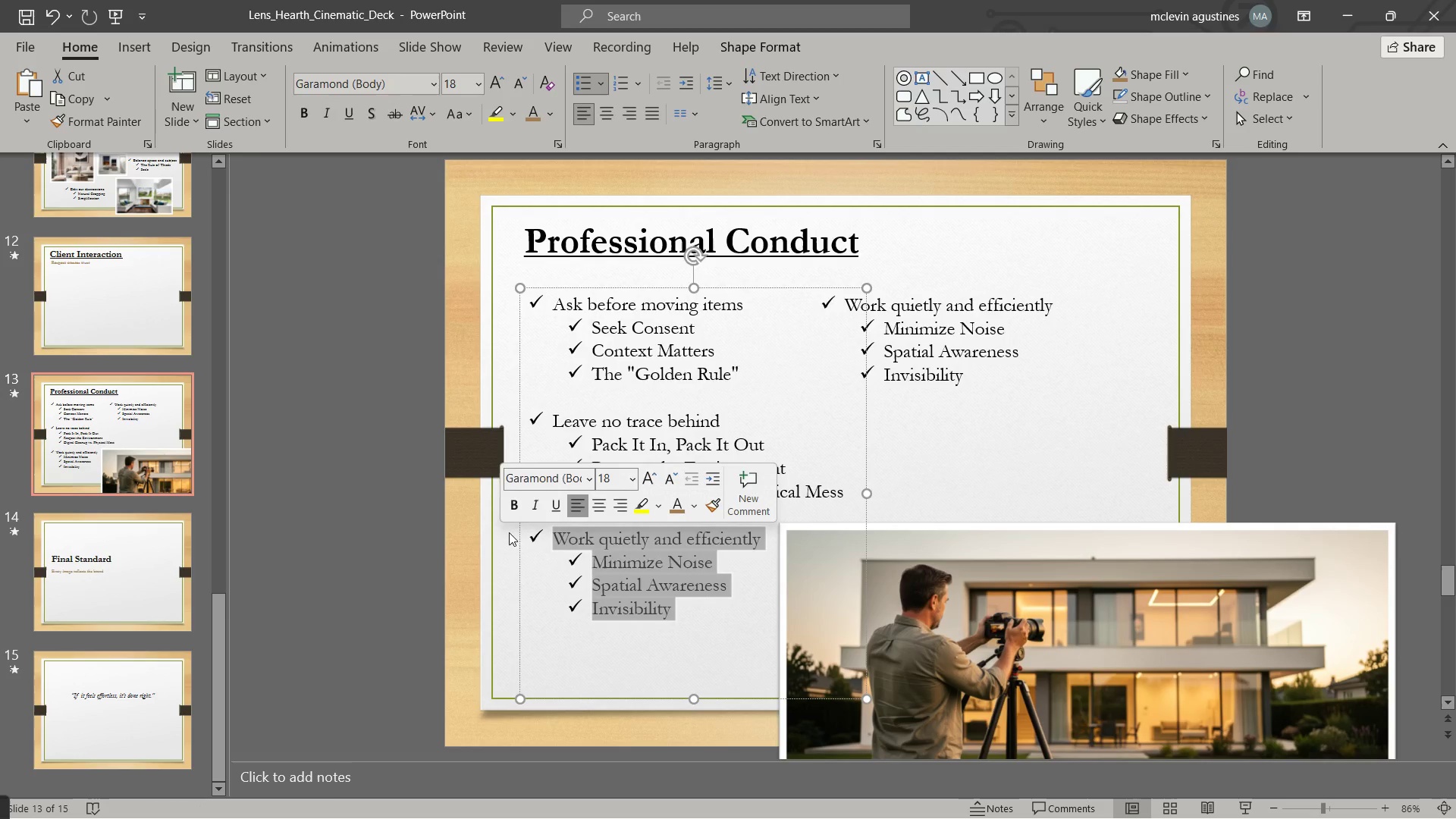 
key(Delete)
 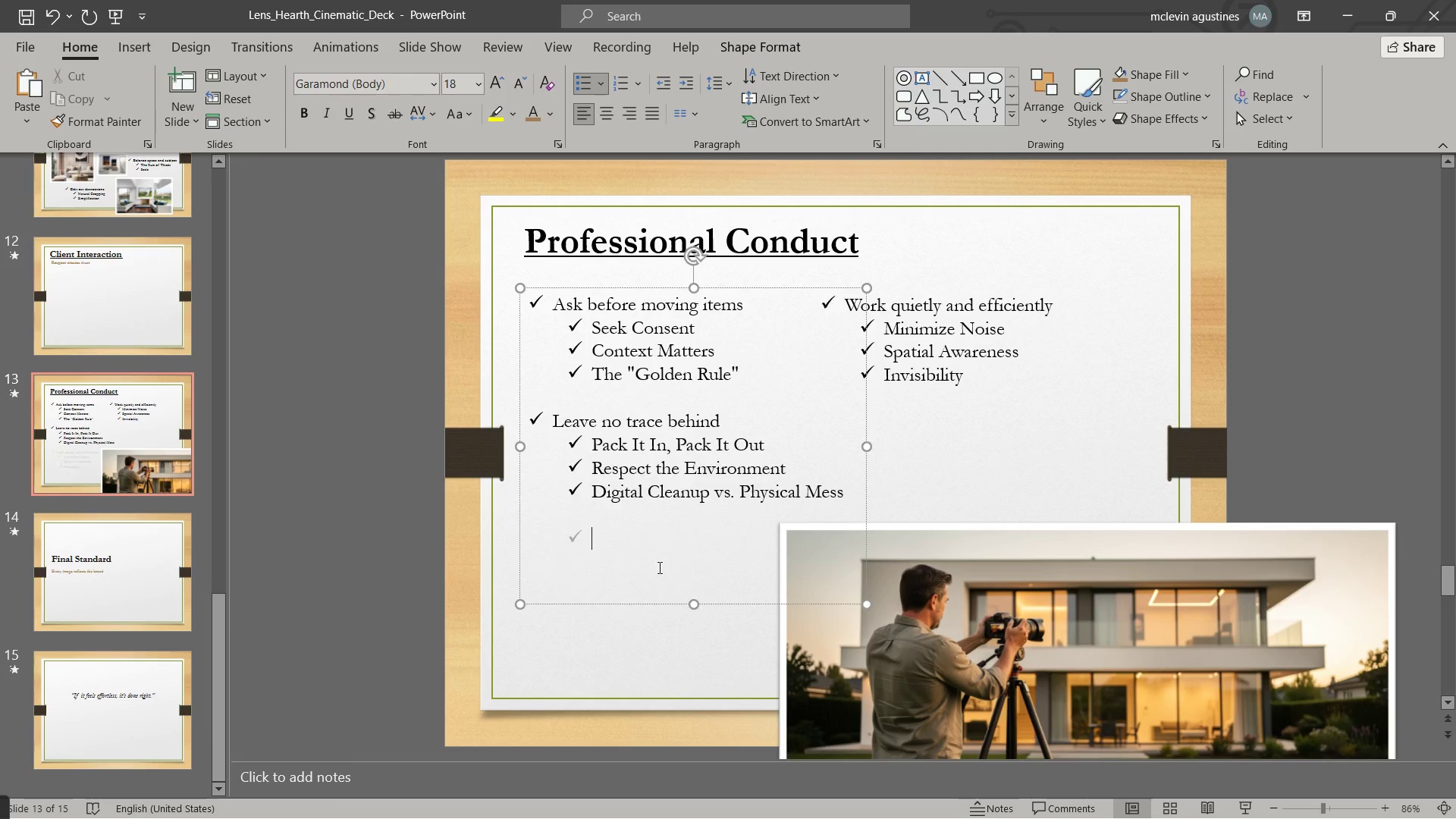 
key(Delete)
 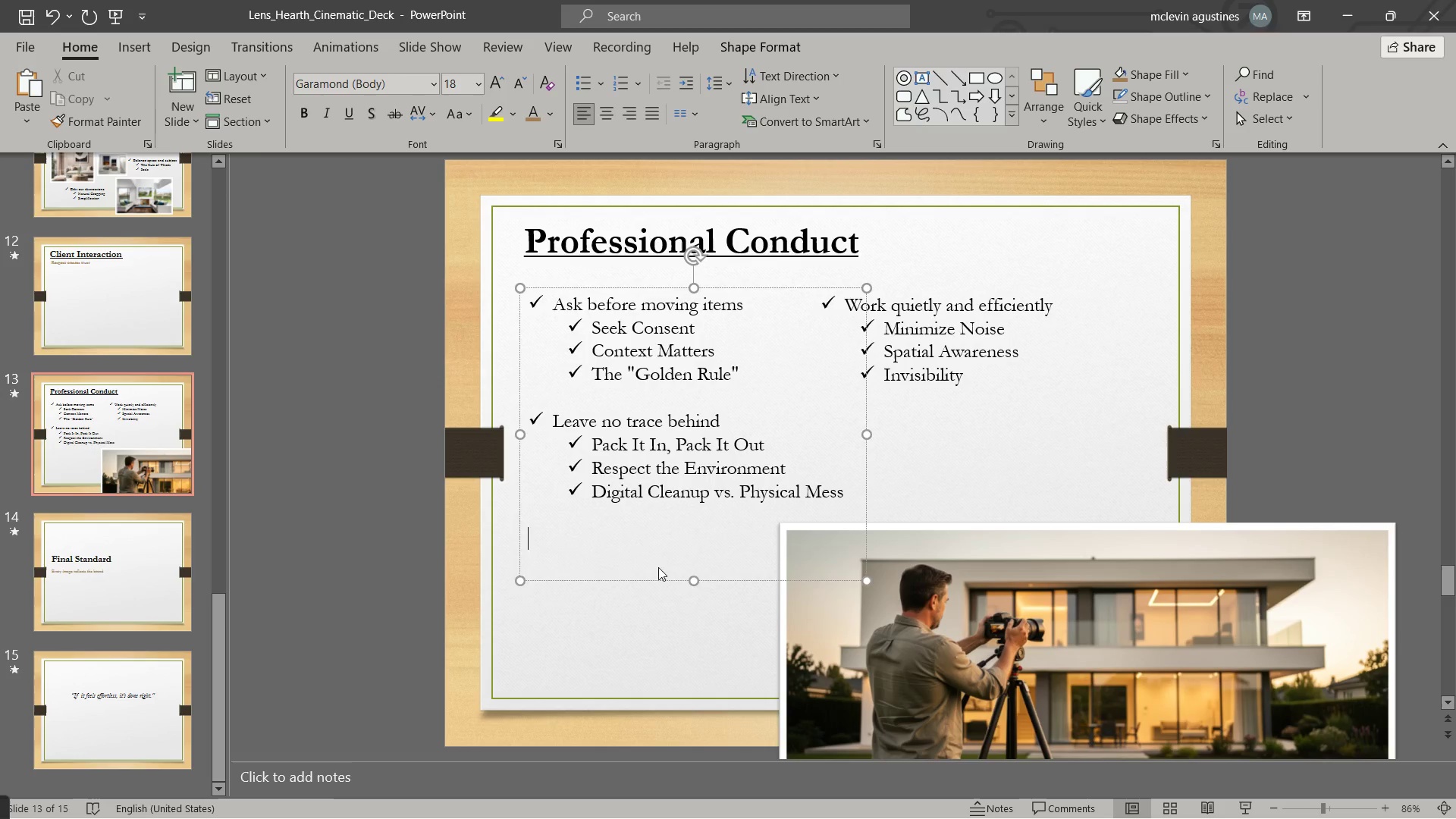 
key(Delete)
 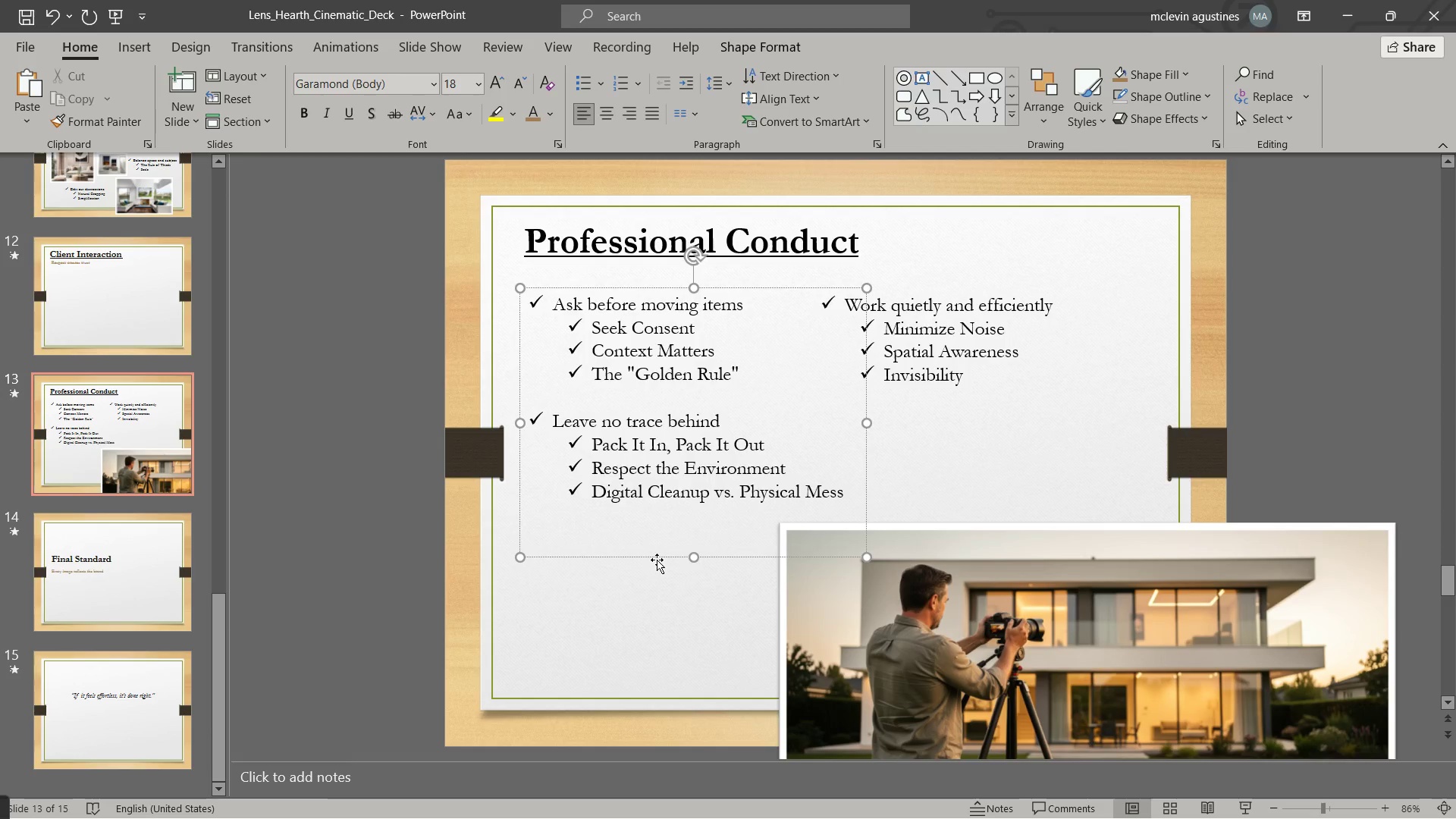 
key(Delete)
 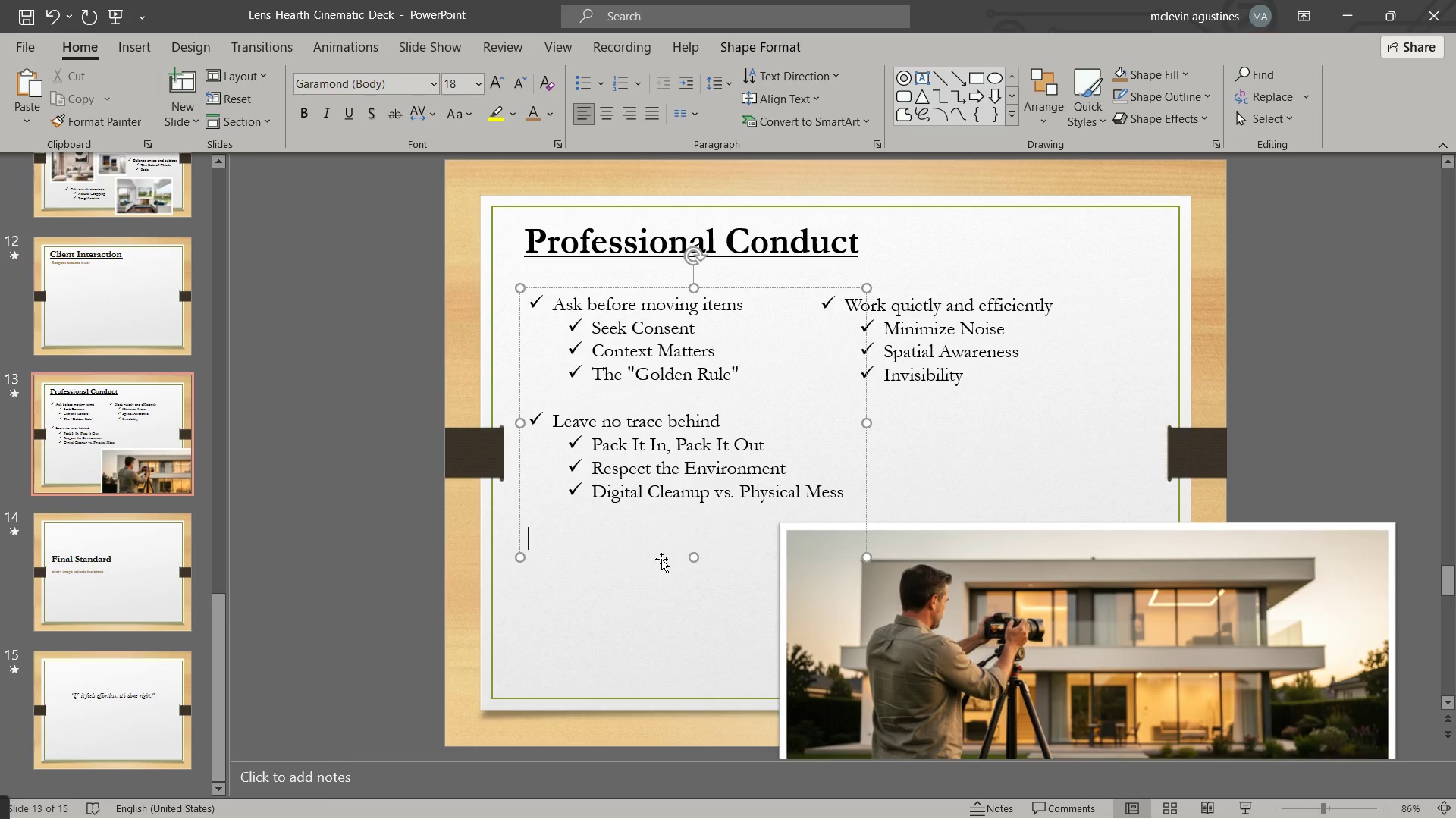 
key(Delete)
 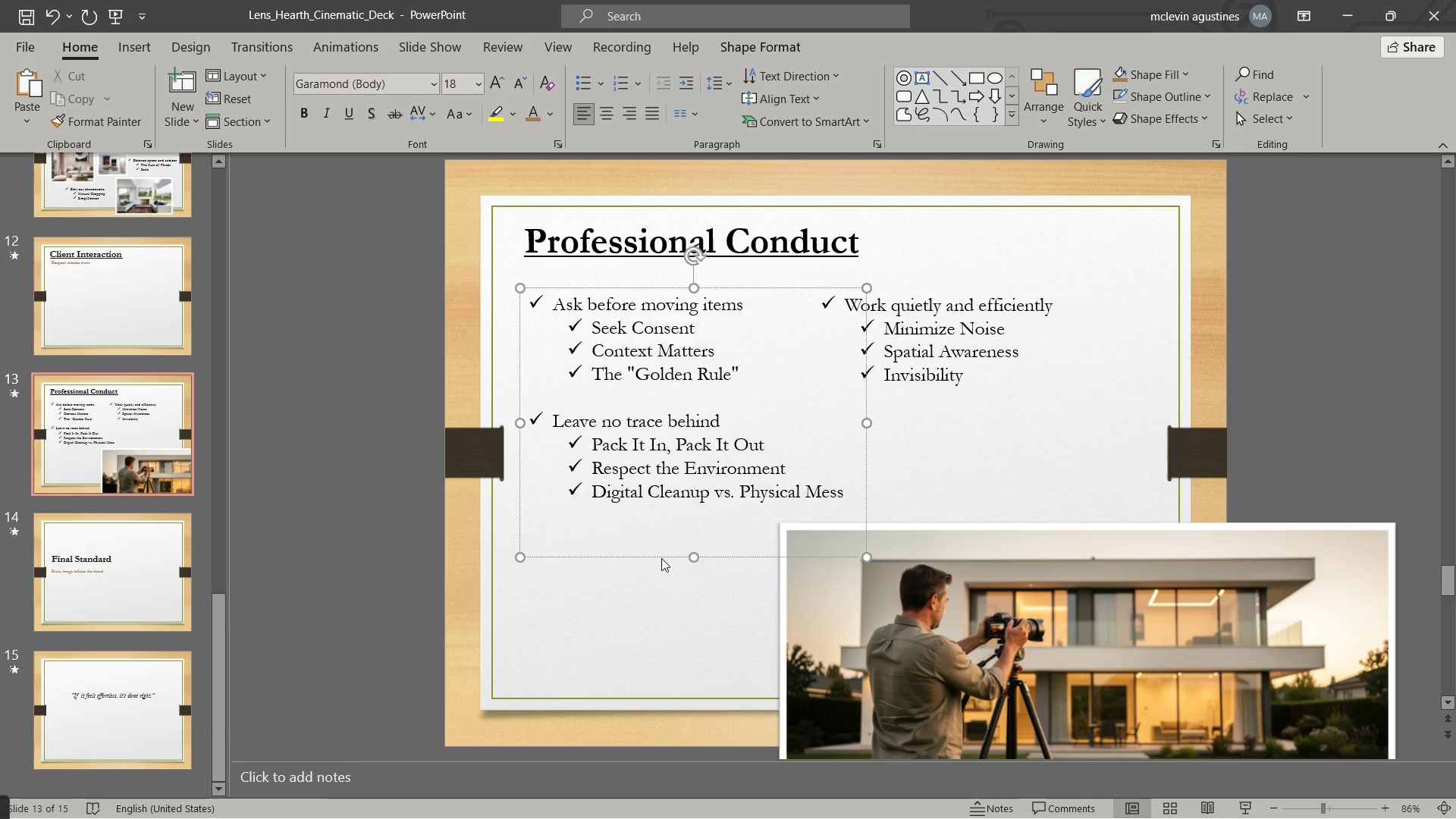 
key(Delete)
 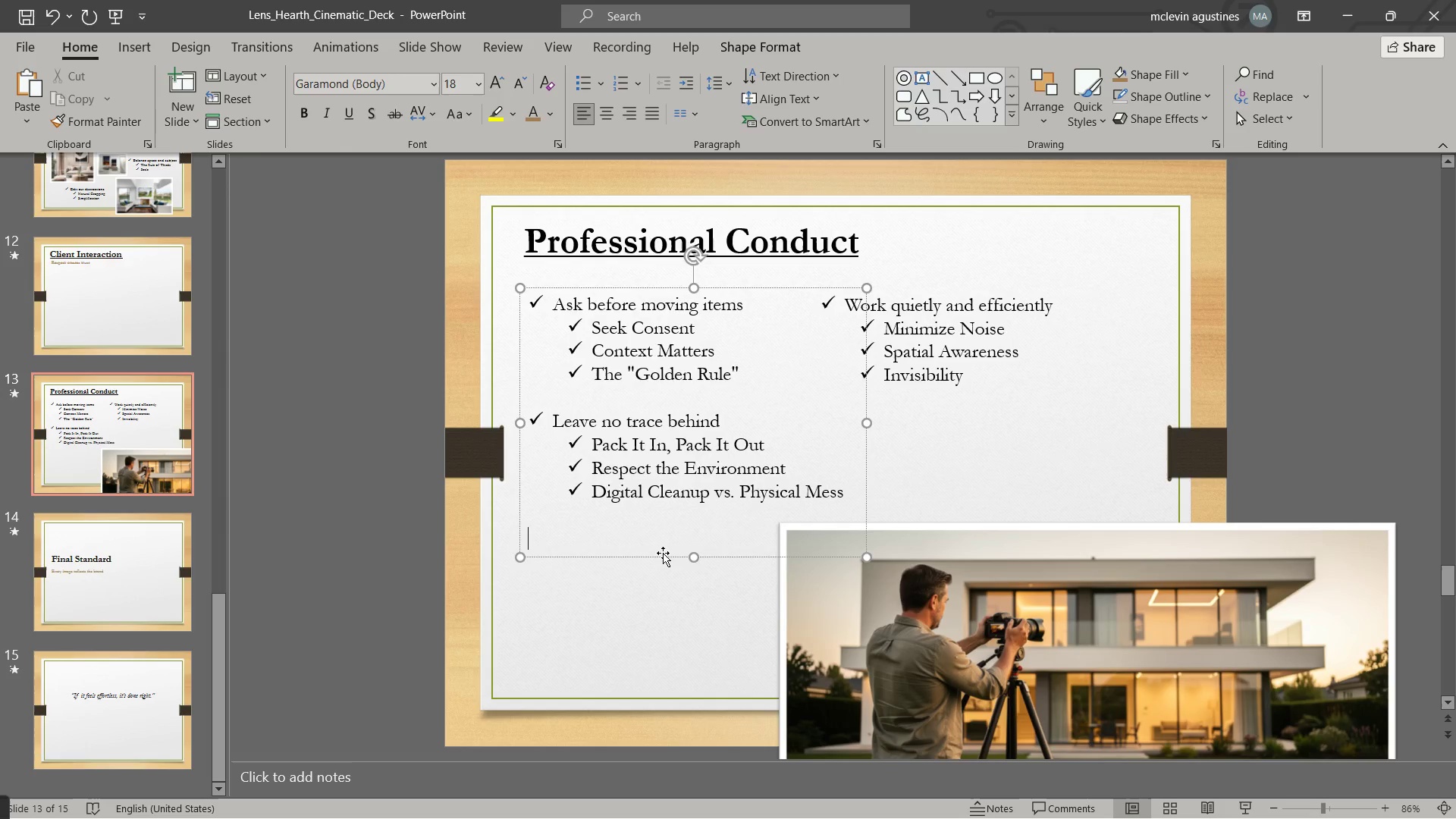 
key(Backspace)
 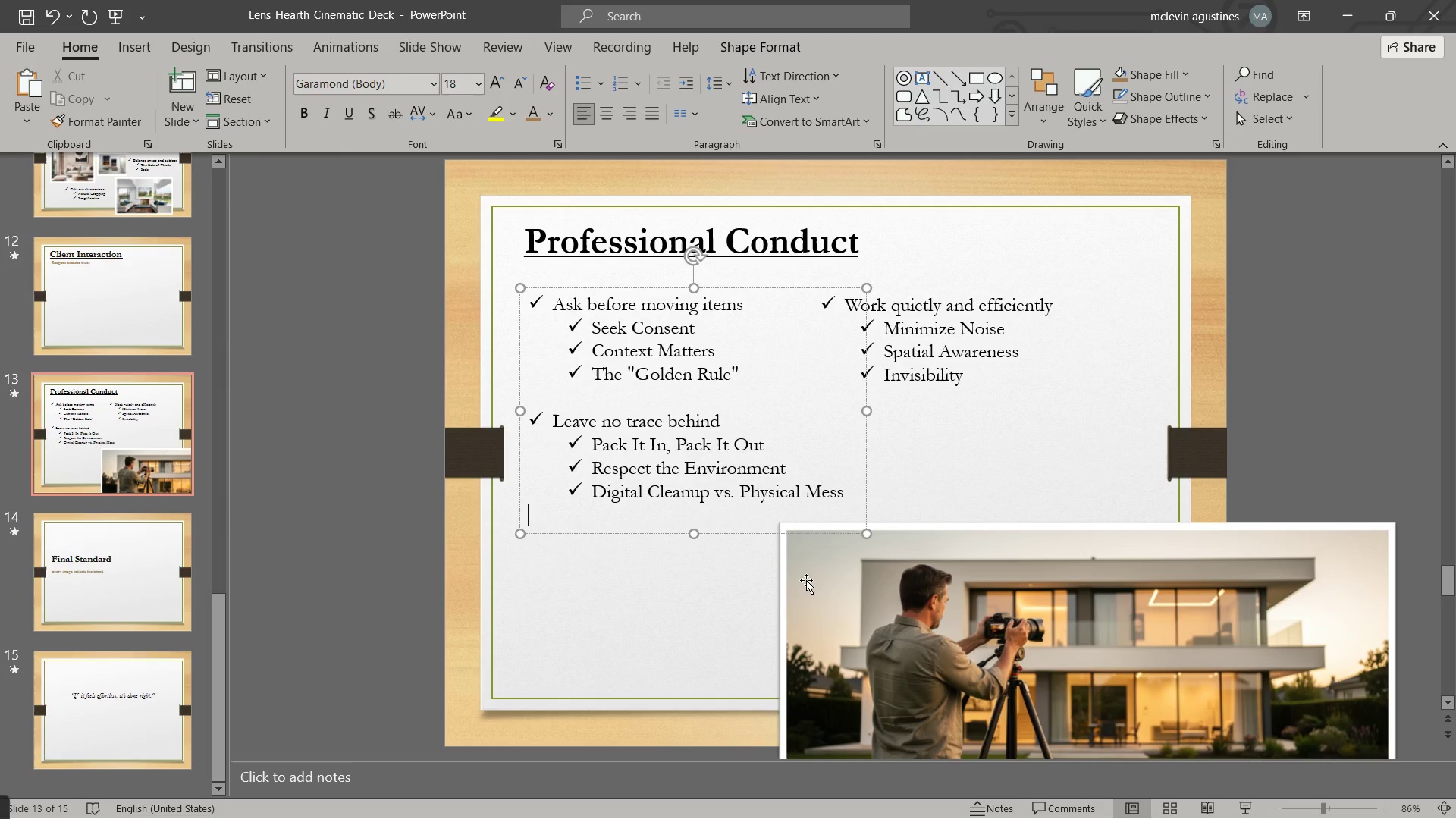 
left_click_drag(start_coordinate=[1000, 626], to_coordinate=[993, 629])
 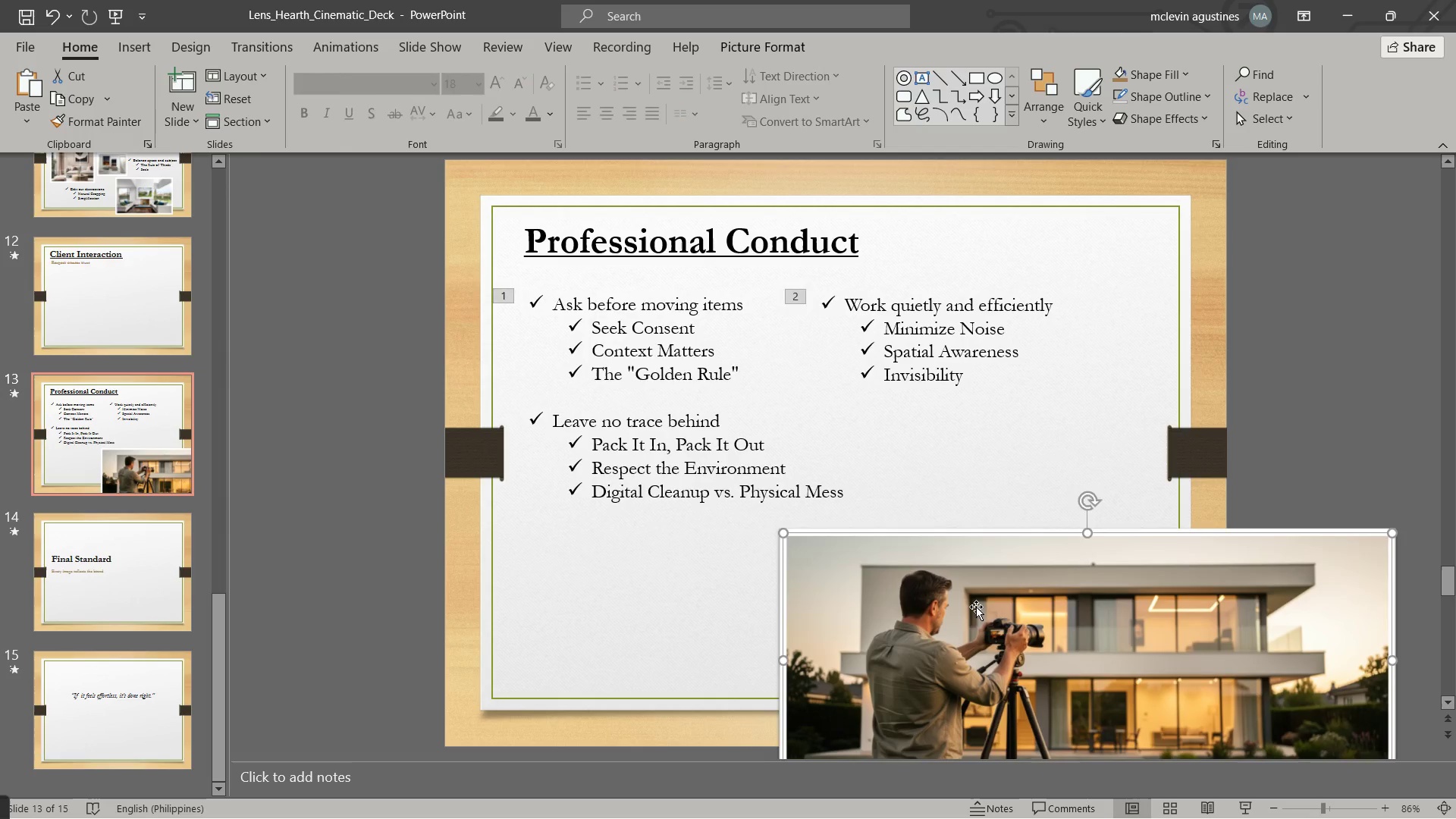 
left_click_drag(start_coordinate=[977, 607], to_coordinate=[764, 537])
 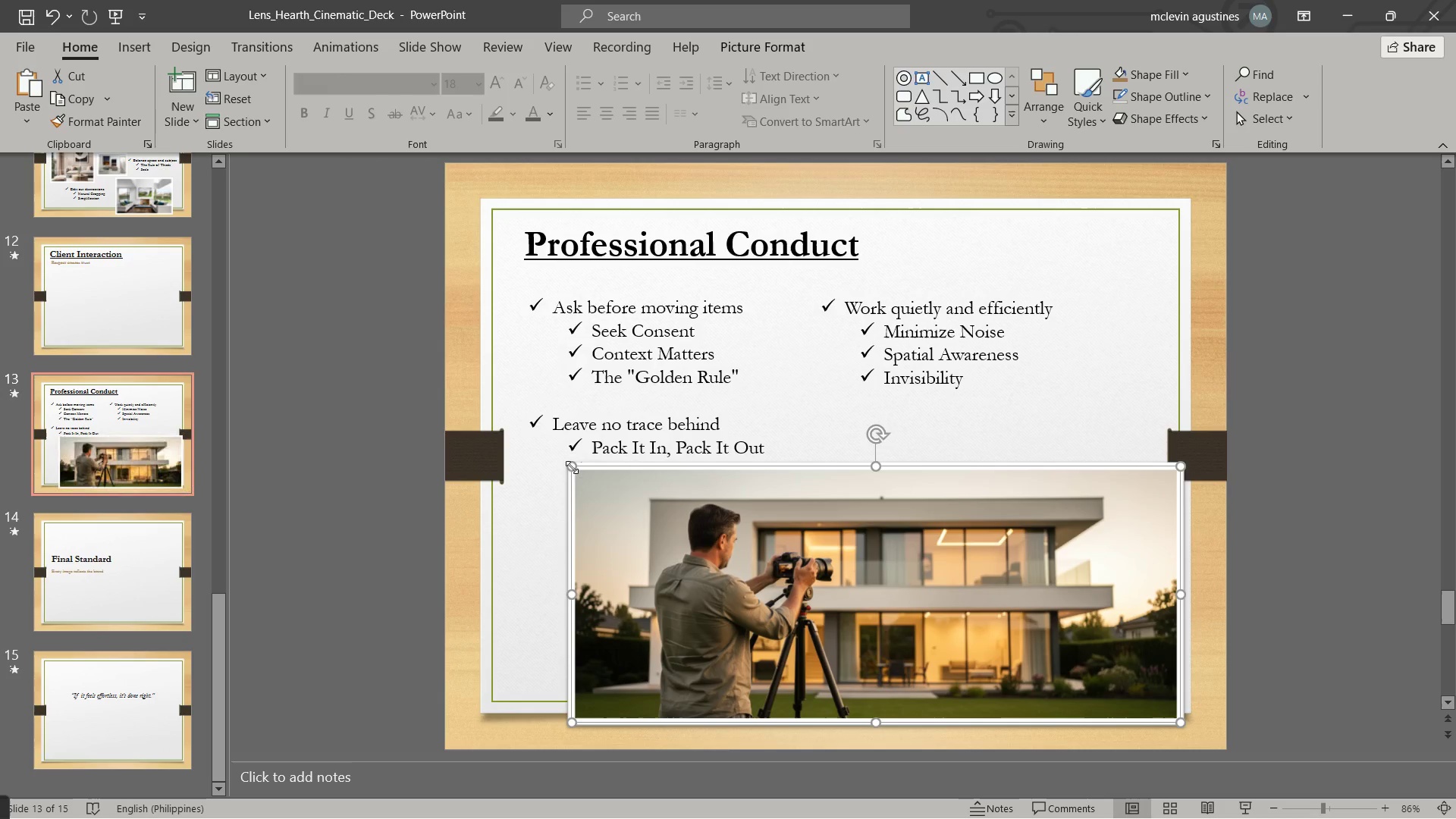 
left_click_drag(start_coordinate=[572, 467], to_coordinate=[748, 517])
 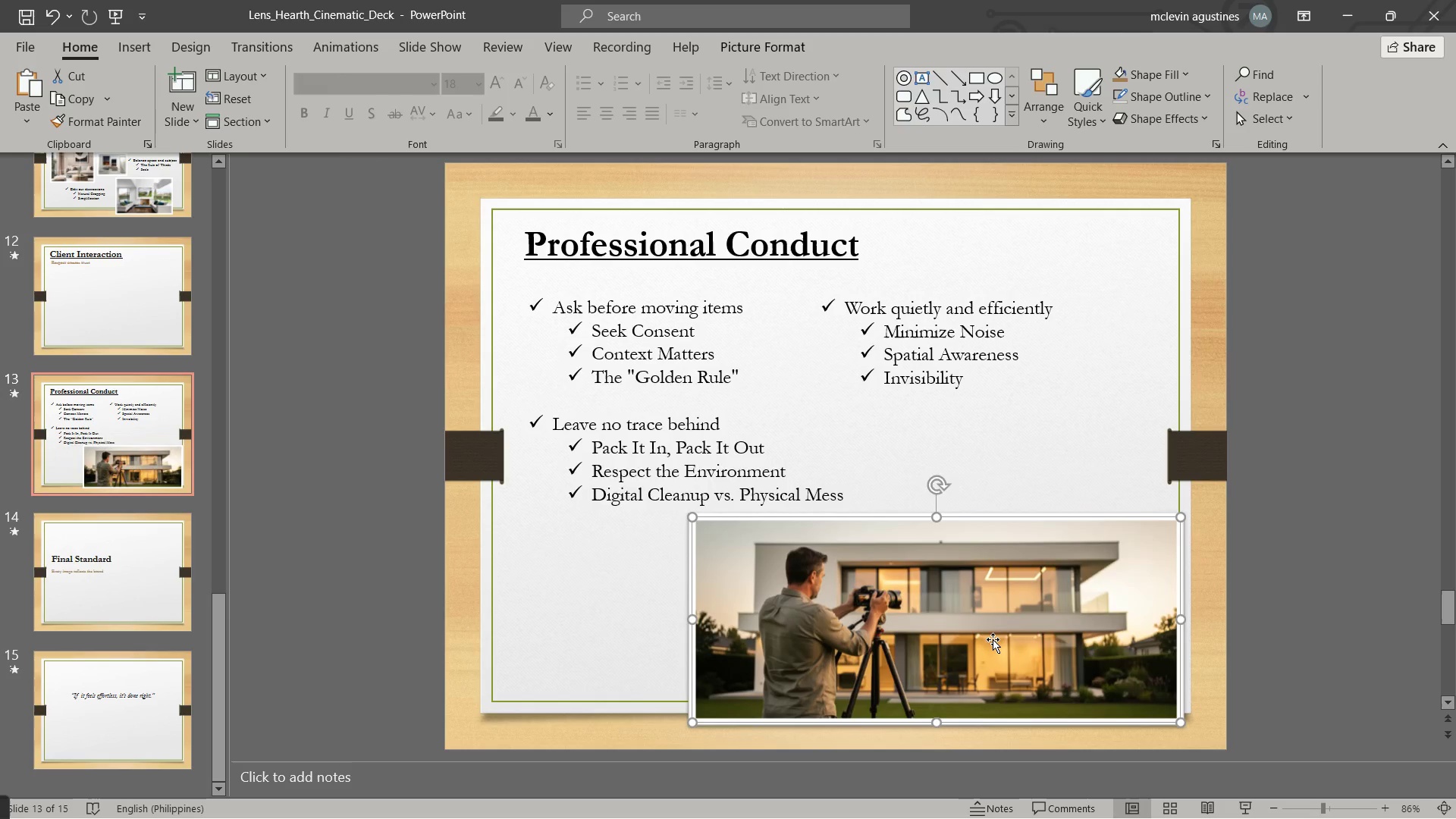 
left_click_drag(start_coordinate=[993, 639], to_coordinate=[1015, 647])
 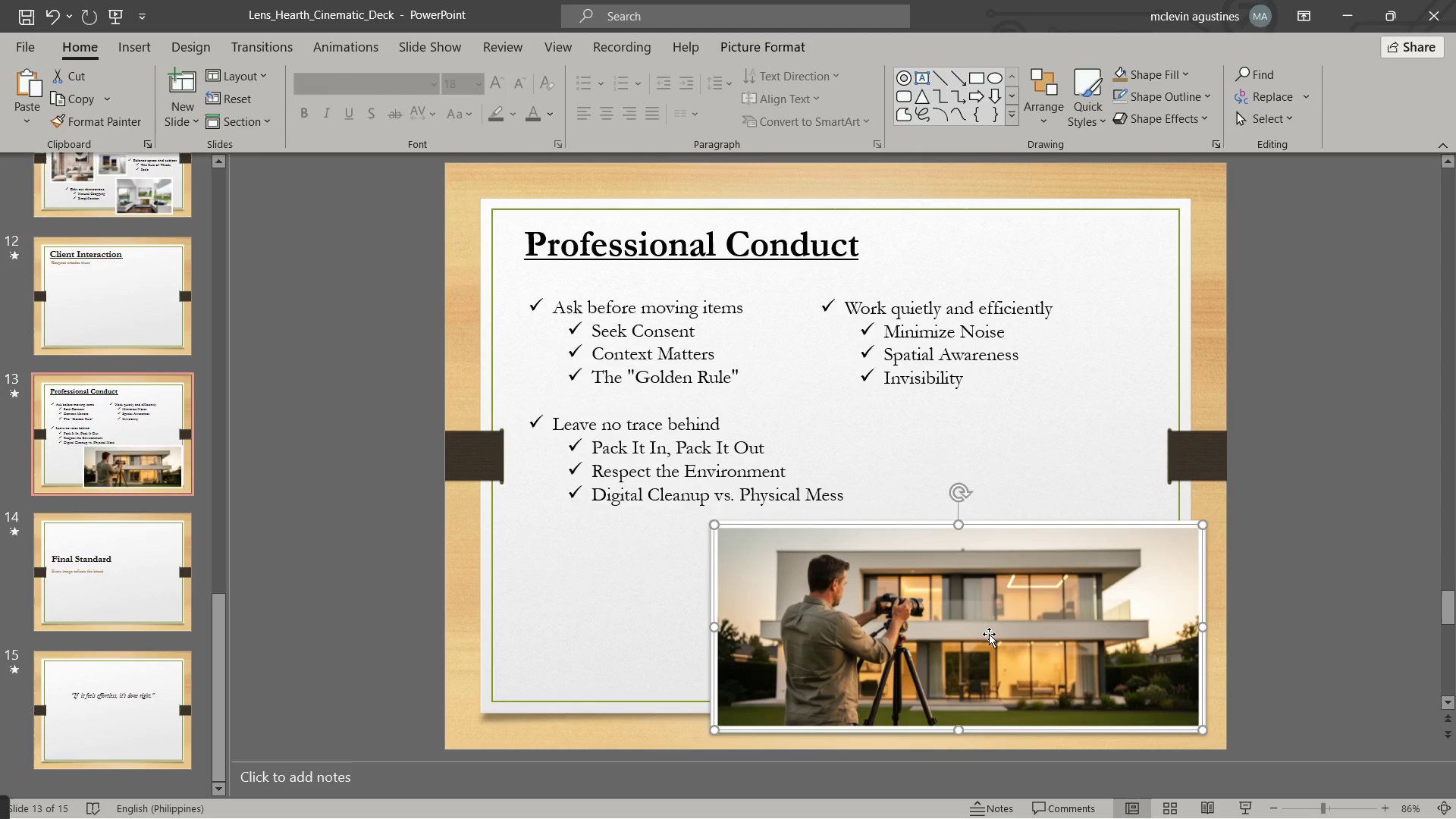 
key(Escape)
 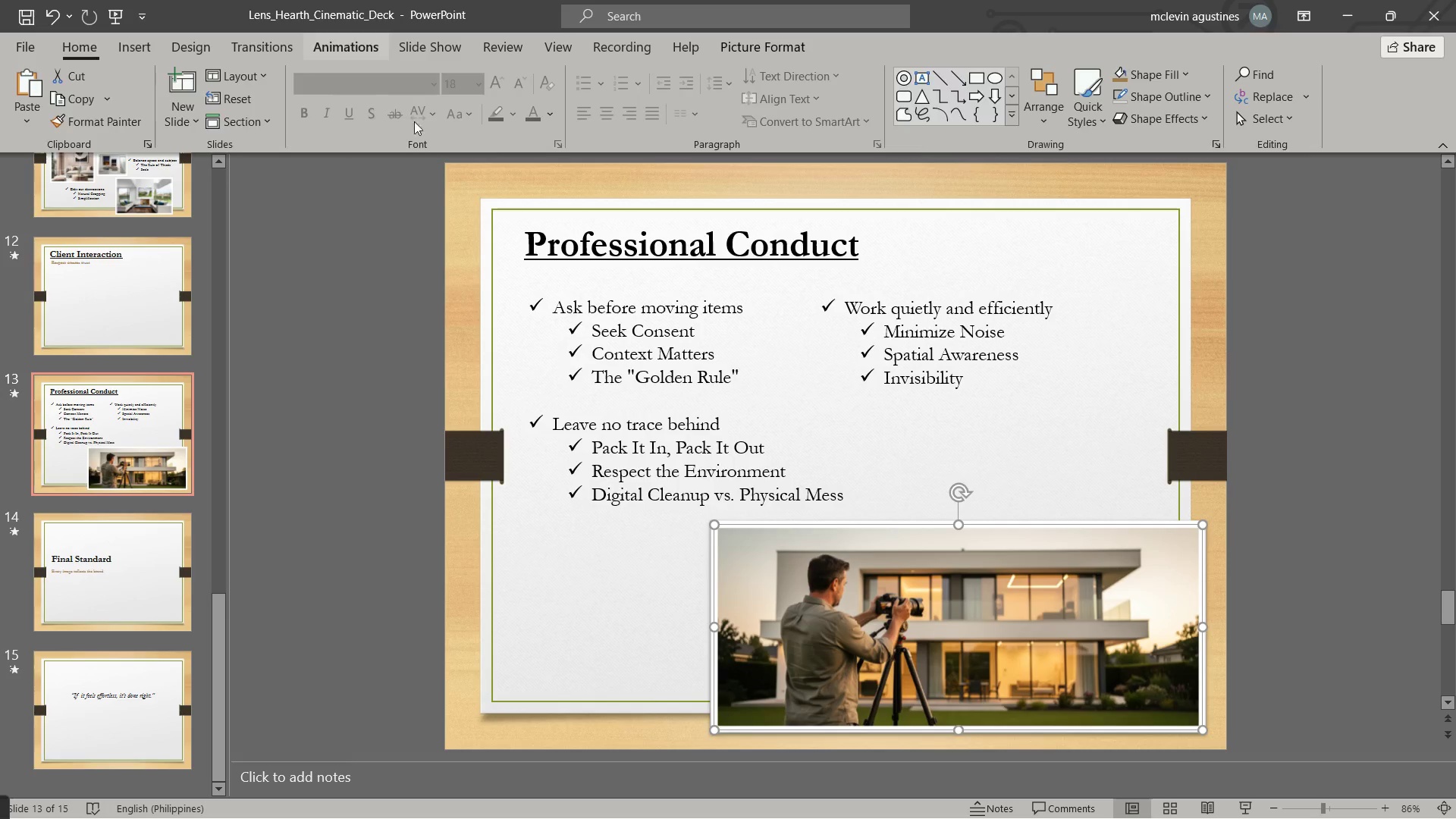 
left_click([431, 101])
 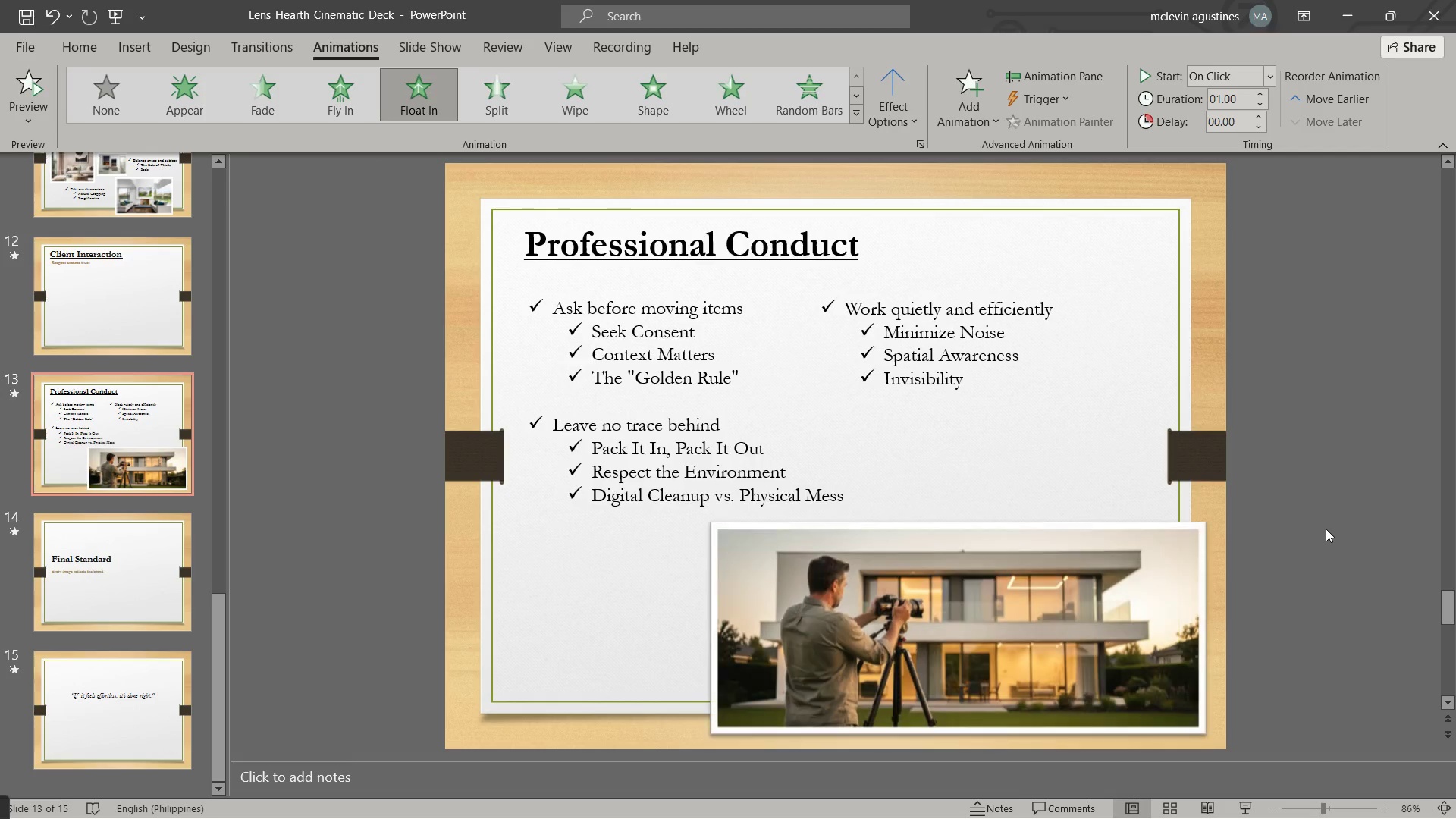 
left_click([1324, 529])
 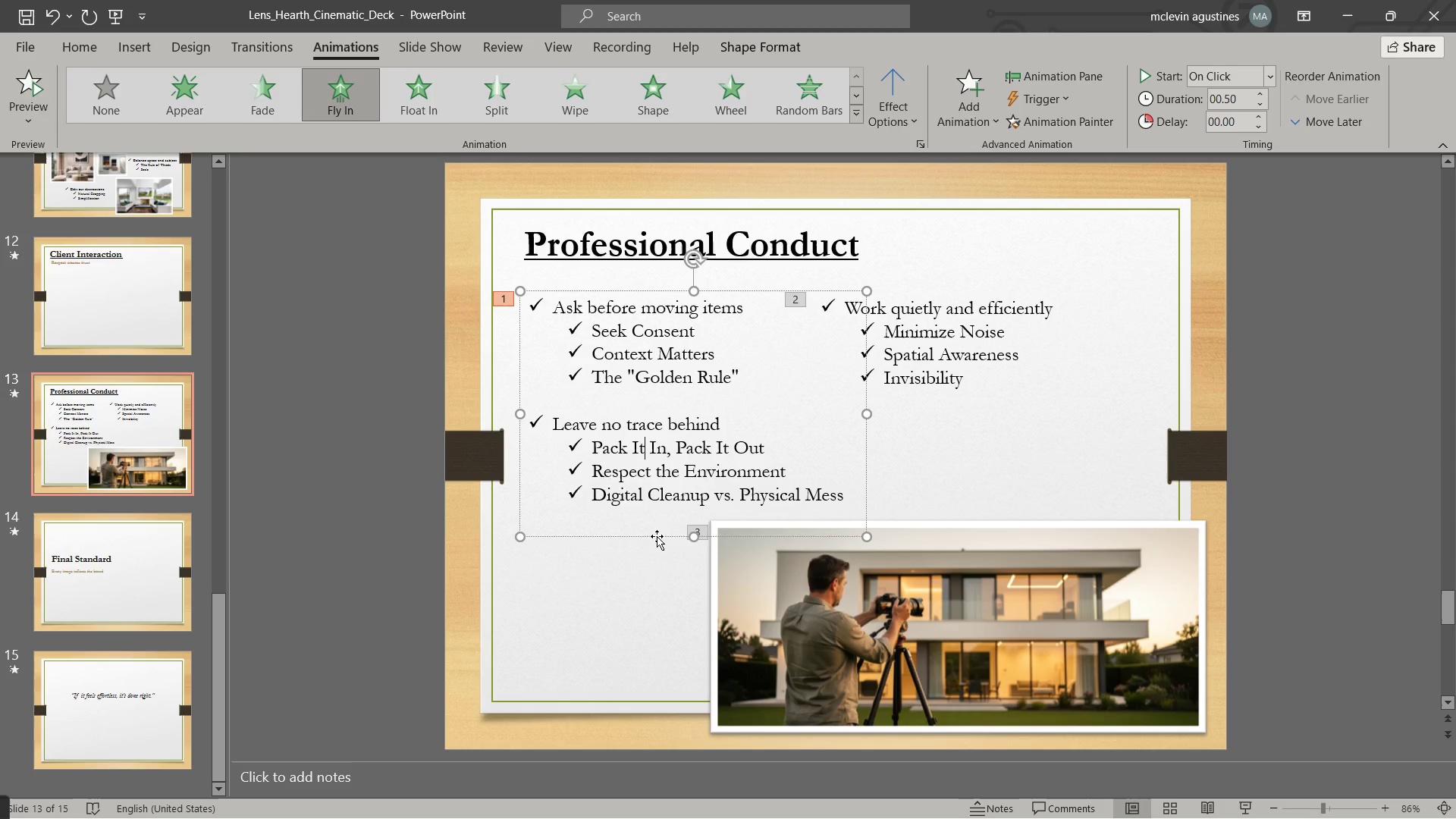 
wait(15.97)
 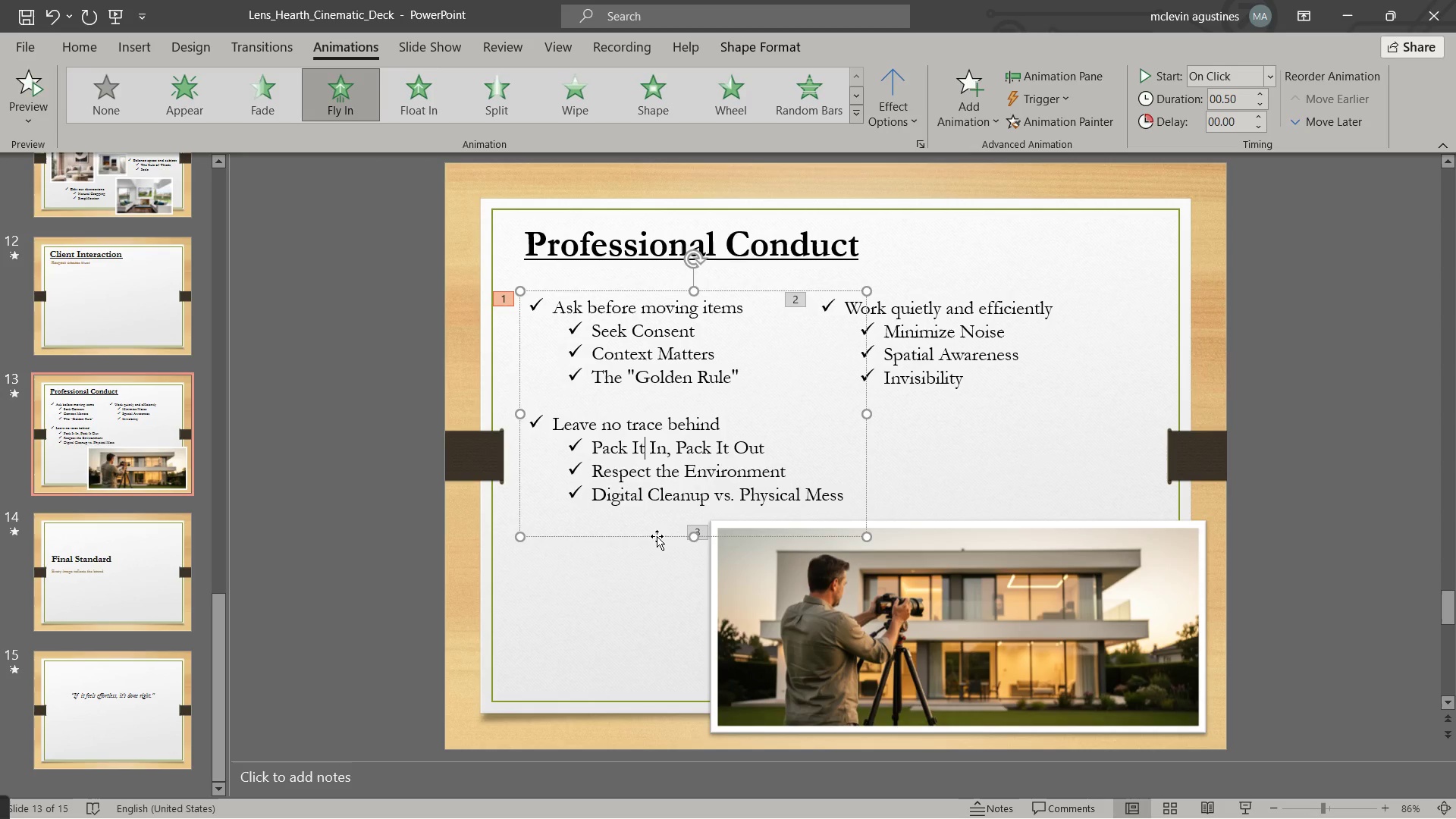 
left_click([926, 337])
 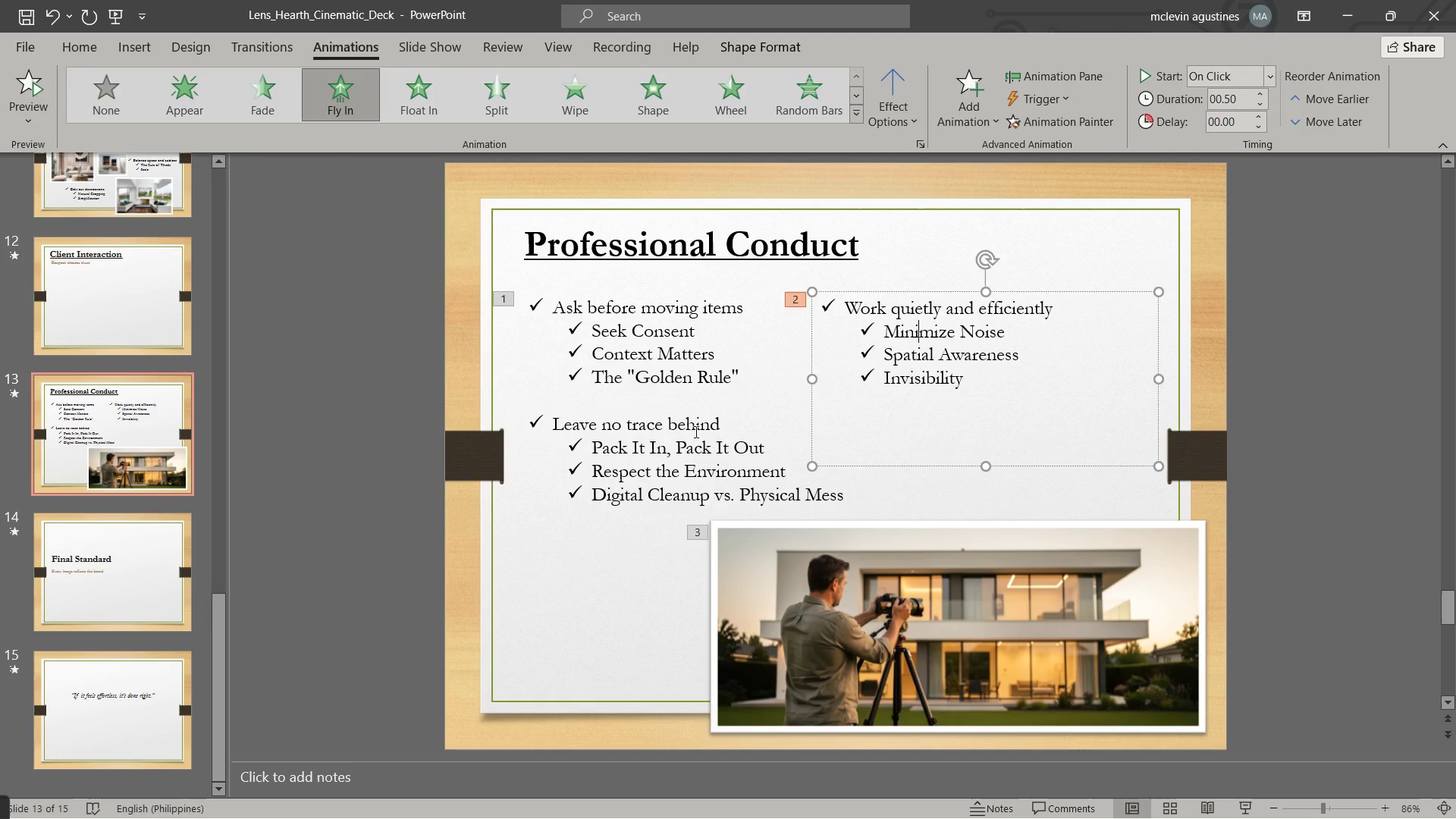 
double_click([695, 435])
 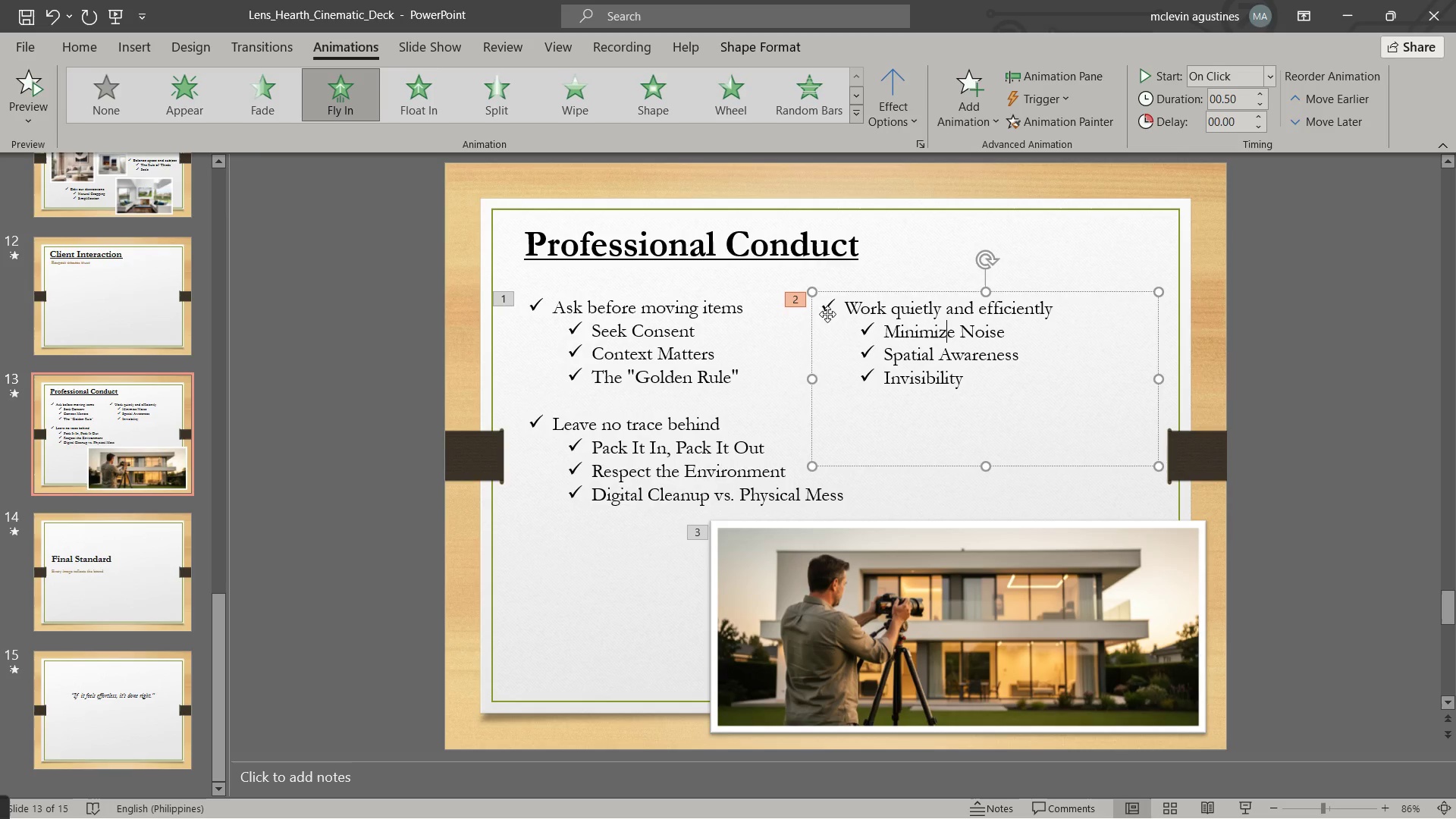 
left_click([850, 306])
 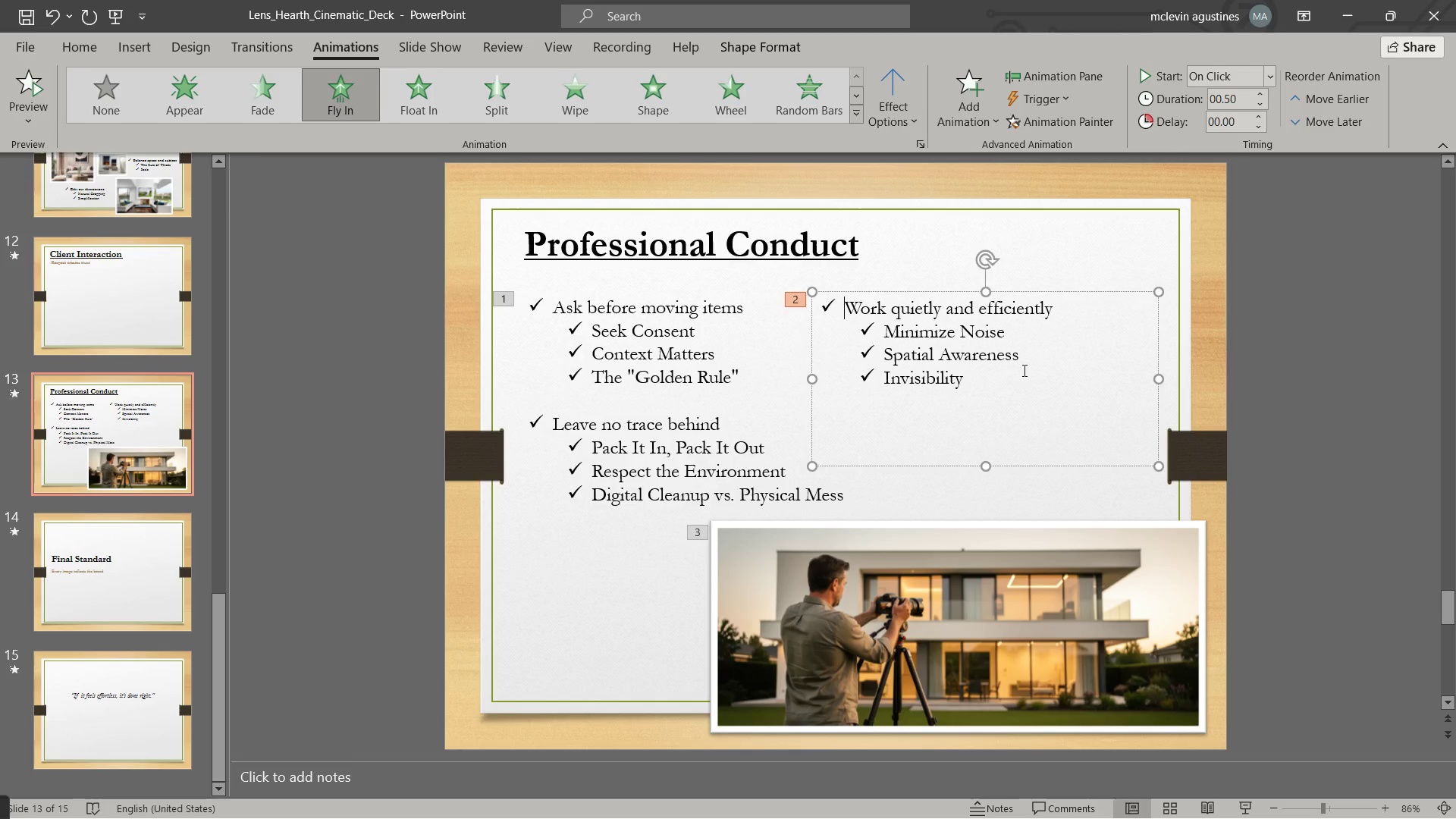 
key(Enter)
 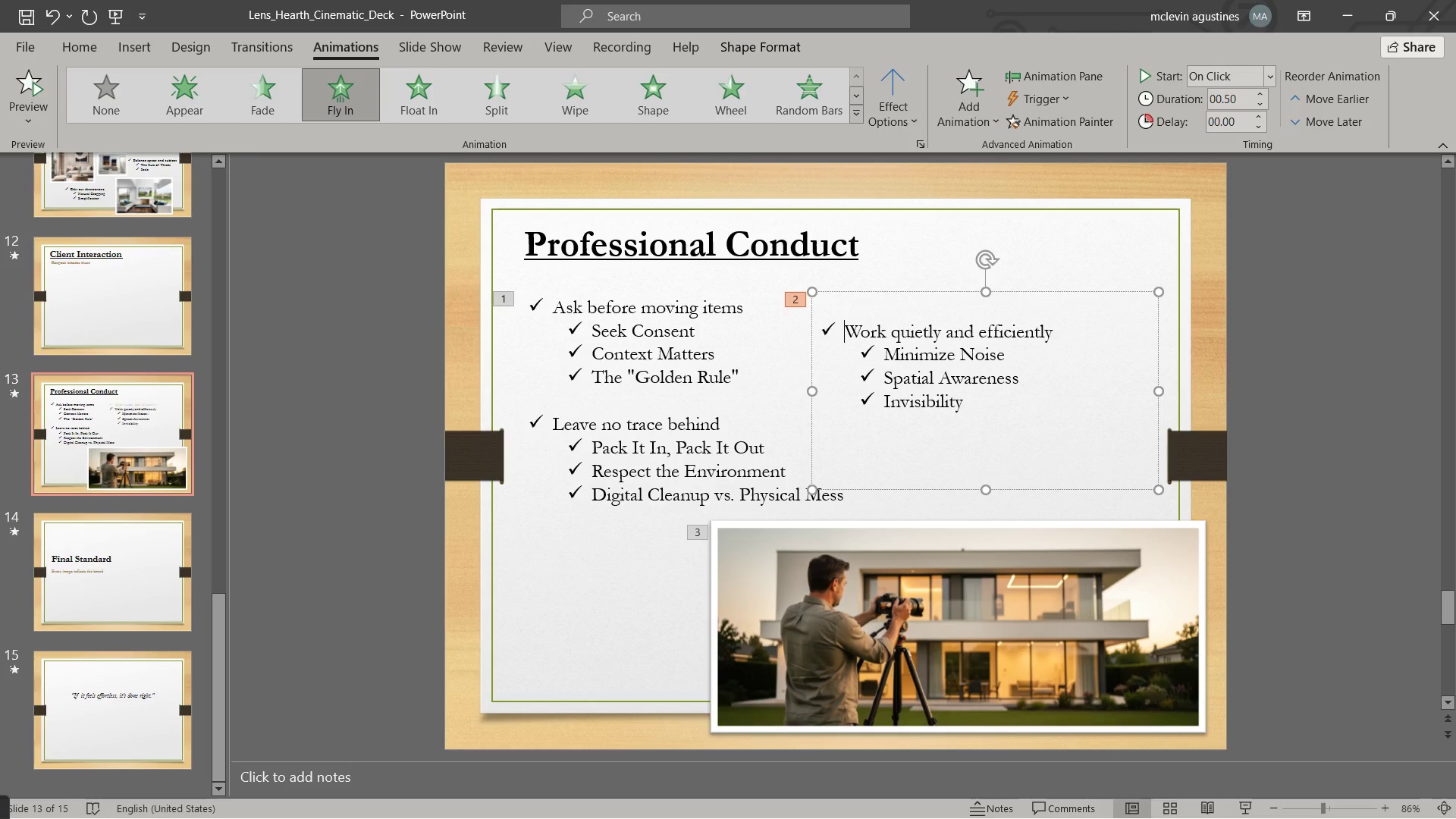 
key(Enter)
 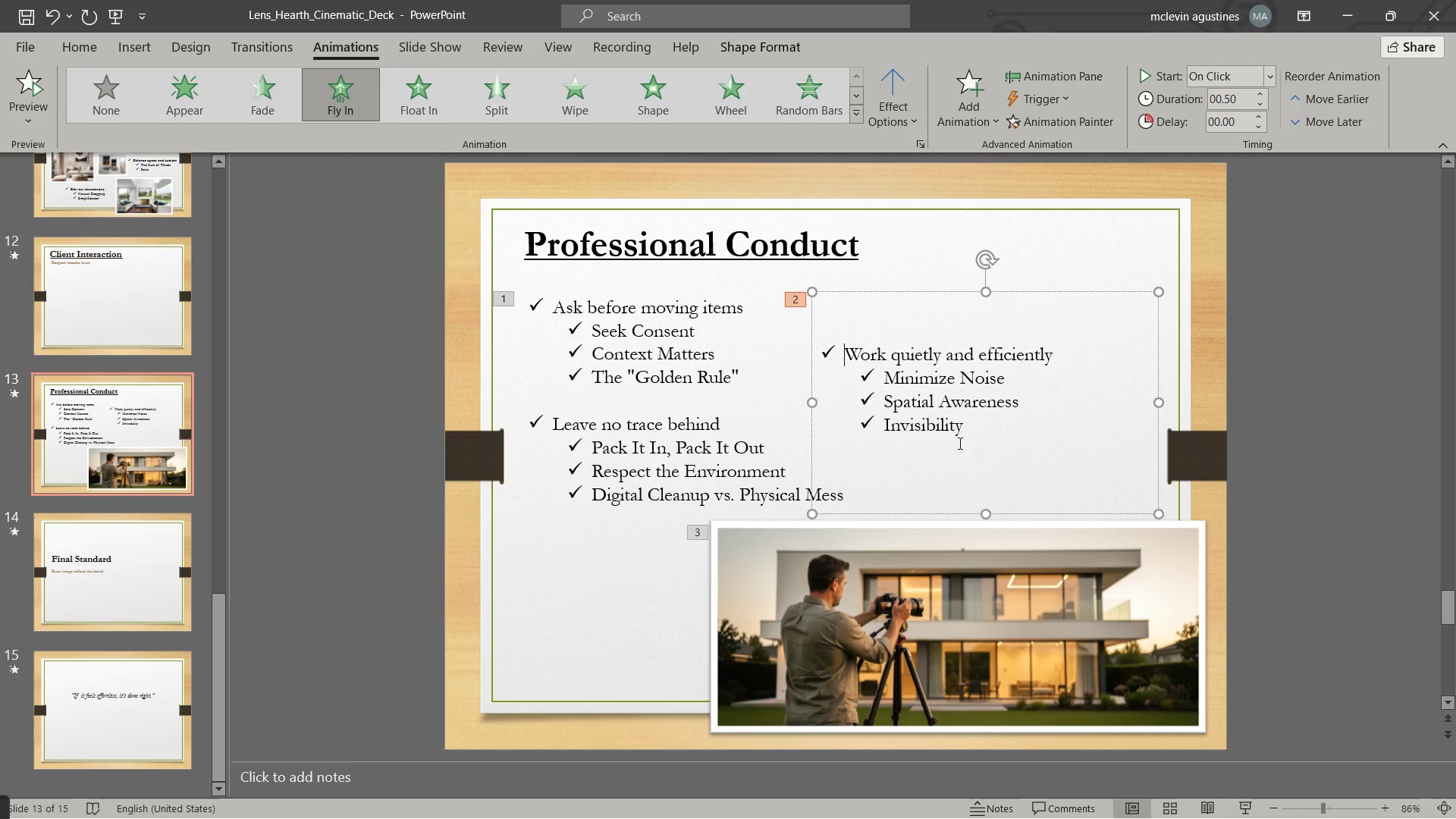 
key(Enter)
 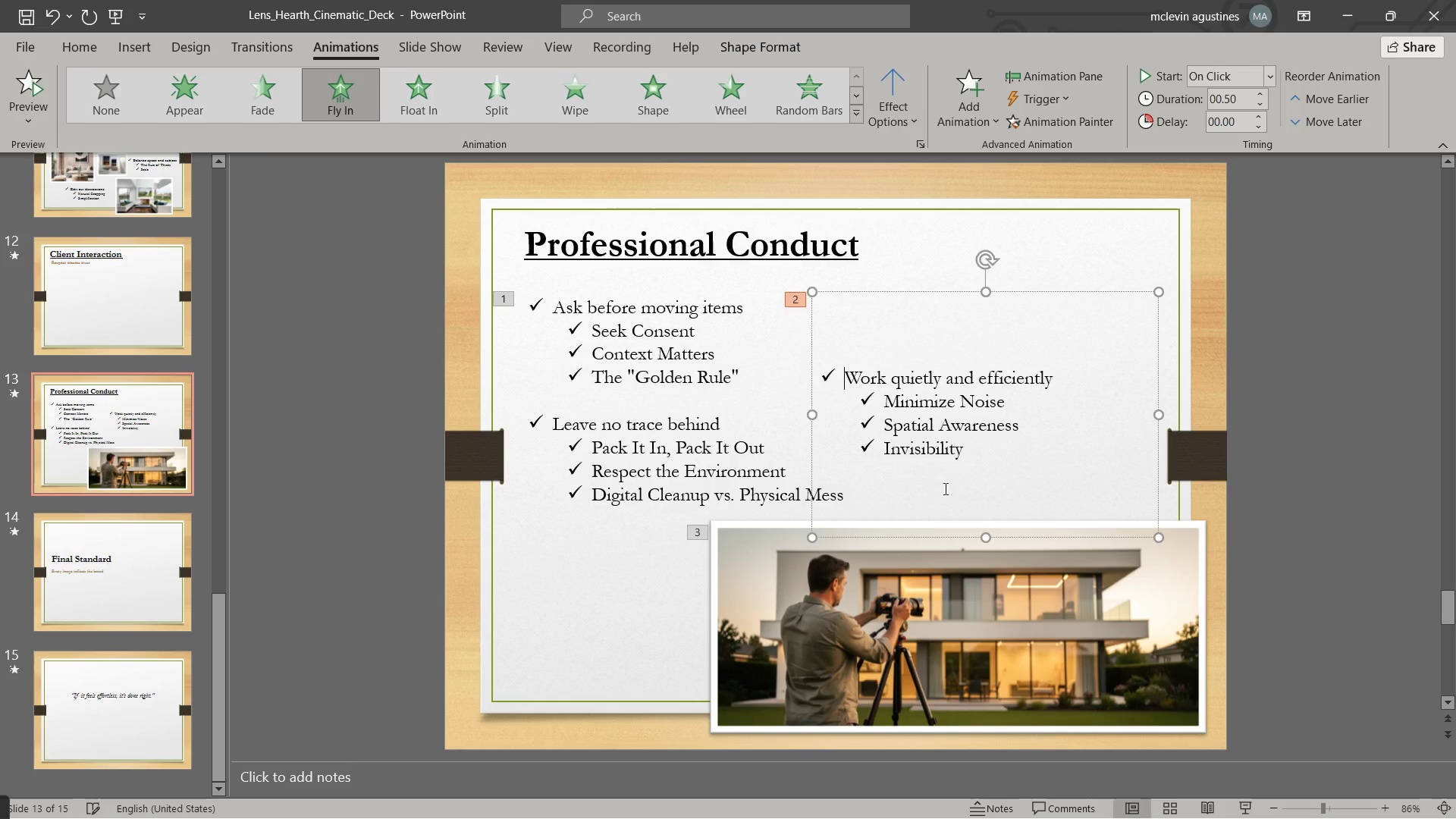 
key(Enter)
 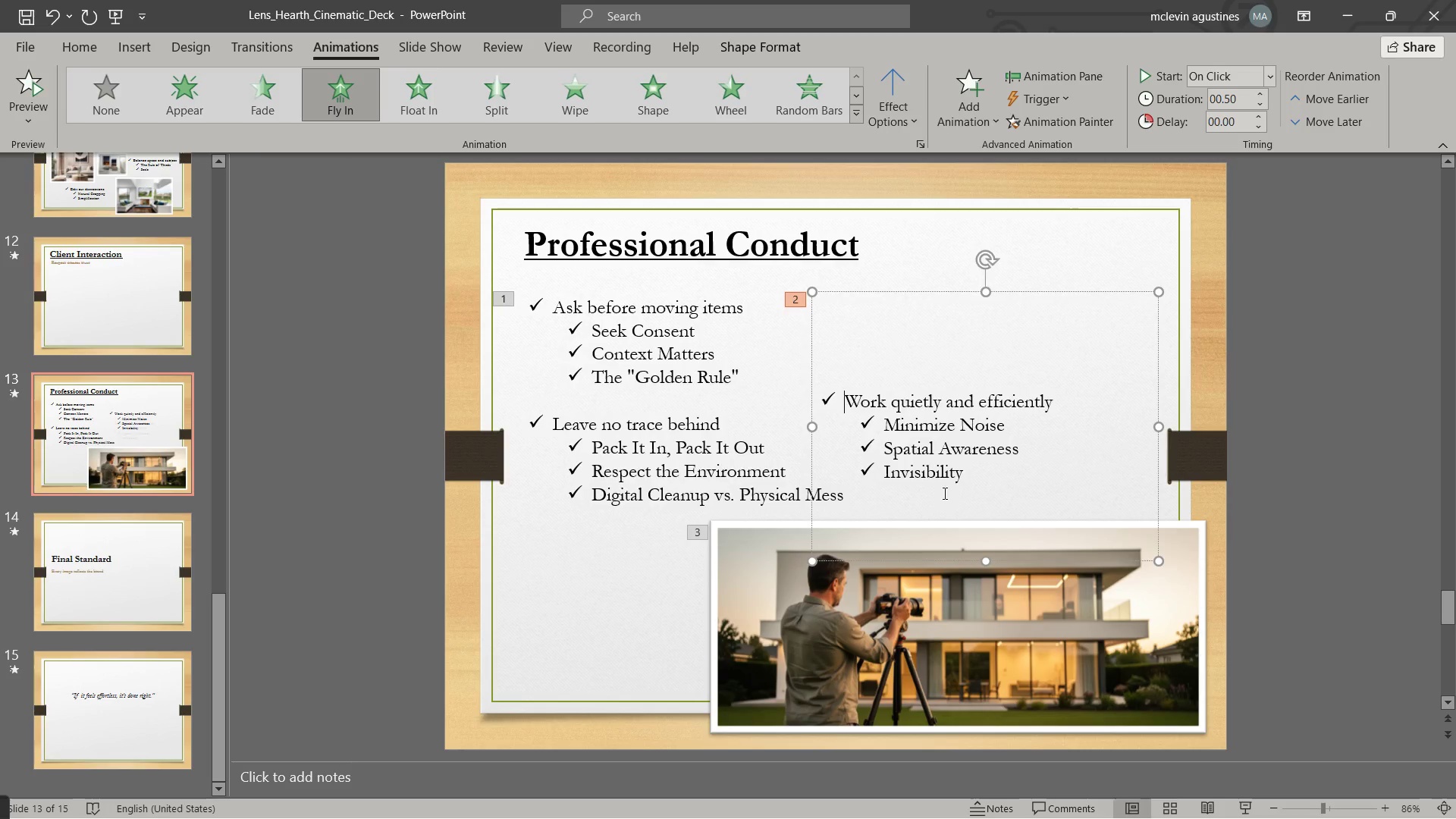 
key(Enter)
 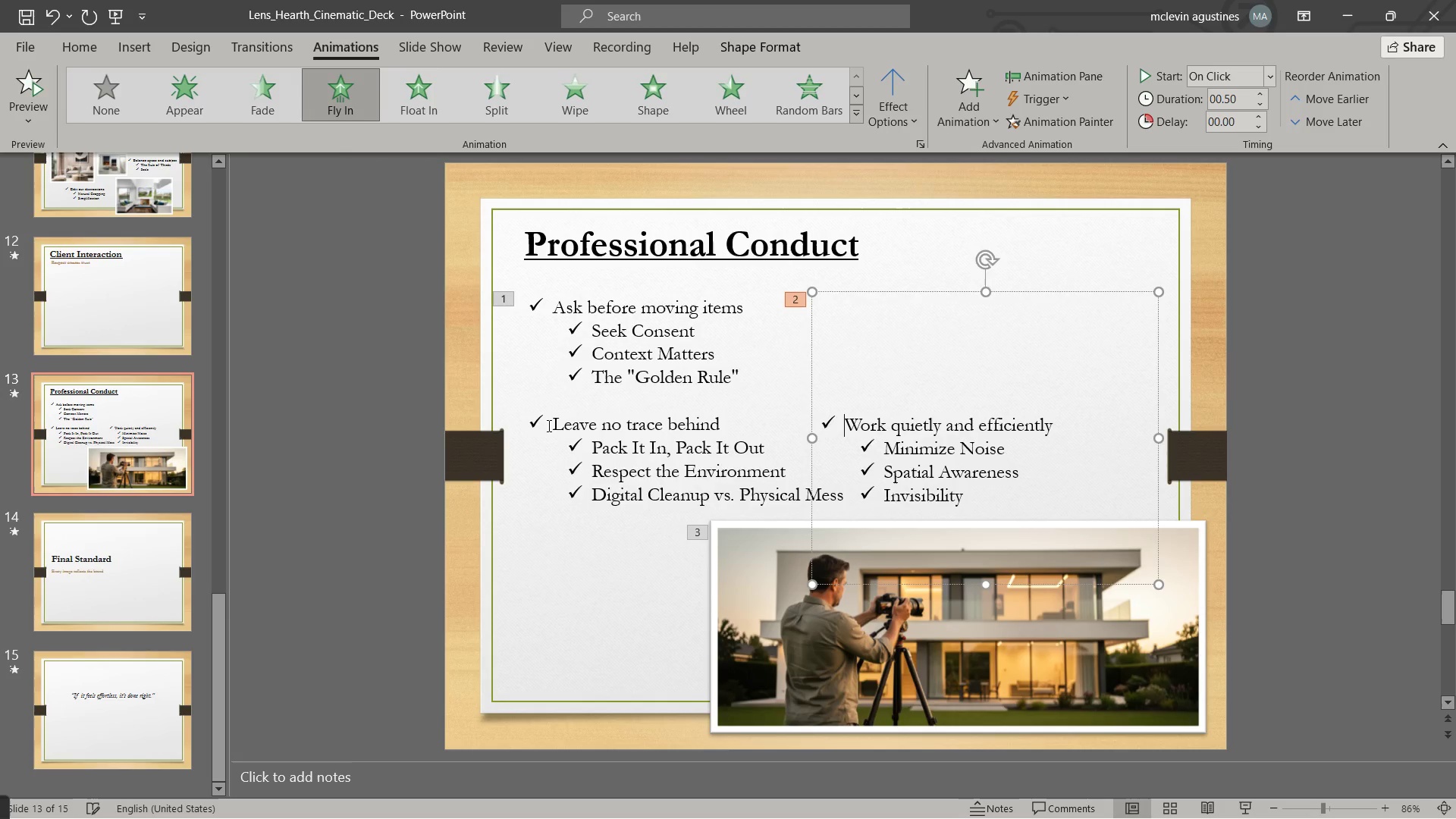 
left_click_drag(start_coordinate=[548, 425], to_coordinate=[845, 497])
 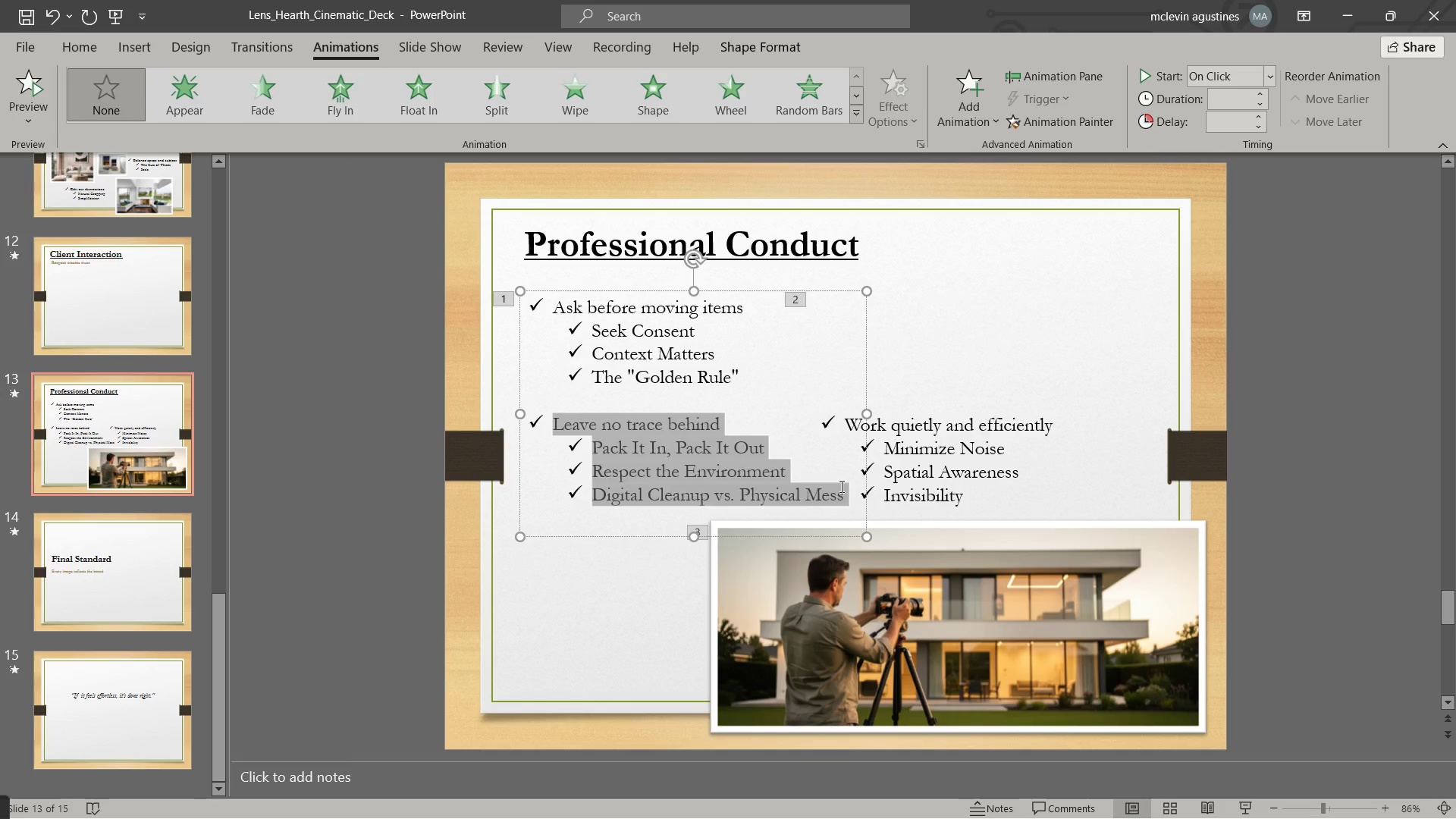 
key(Control+X)
 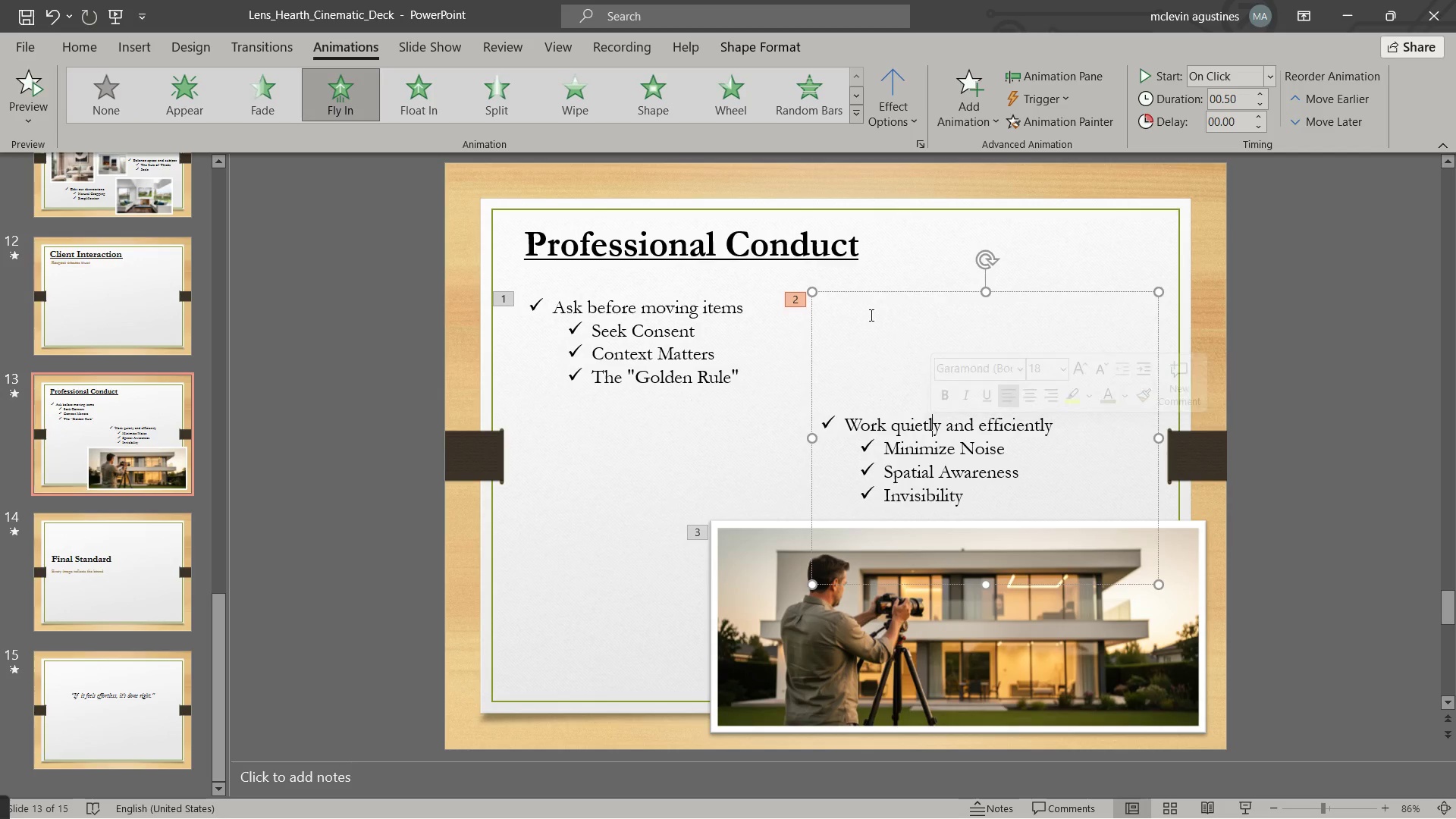 
left_click([864, 313])
 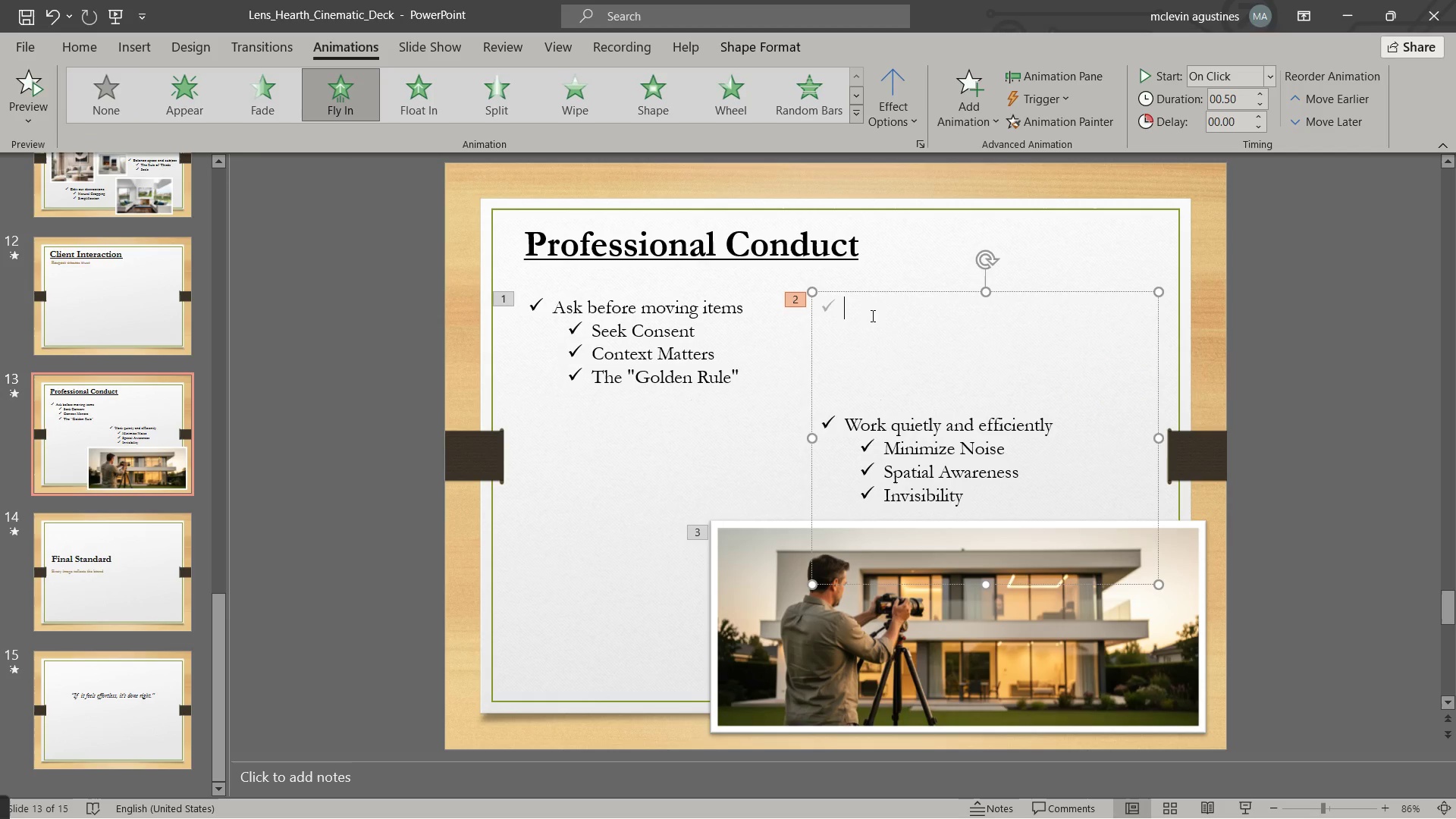 
key(Control+ControlLeft)
 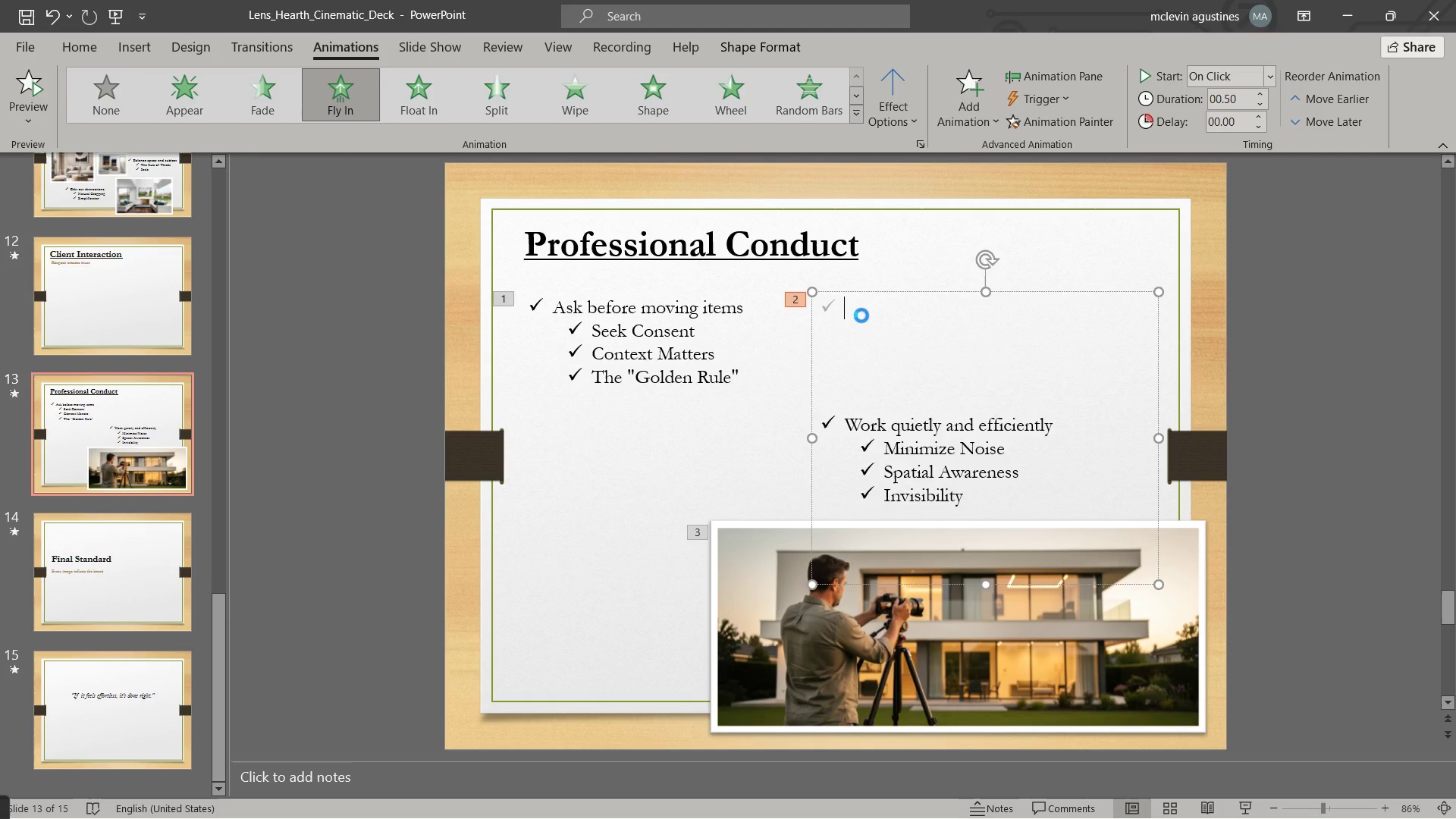 
key(Control+V)
 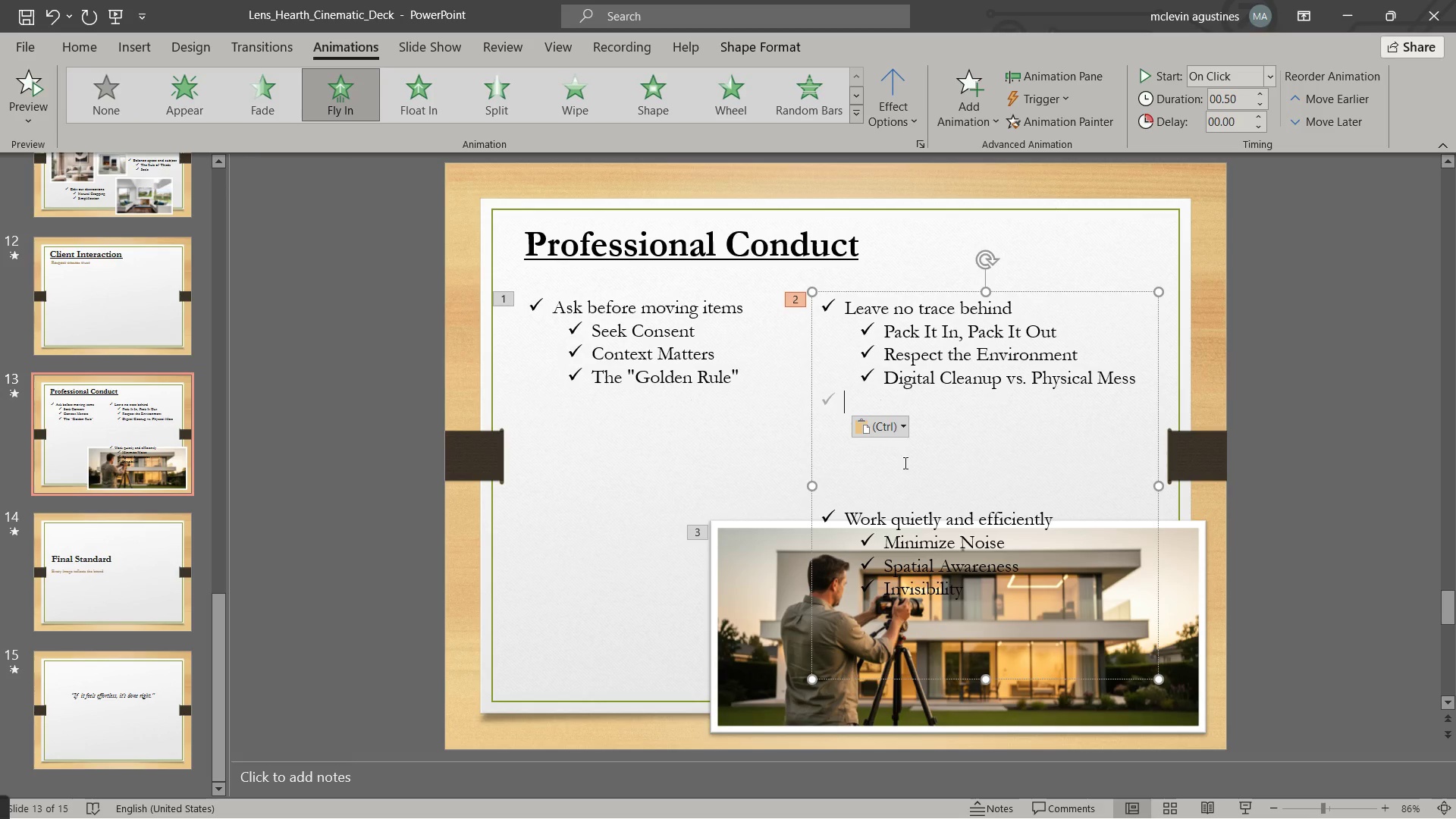 
key(Delete)
 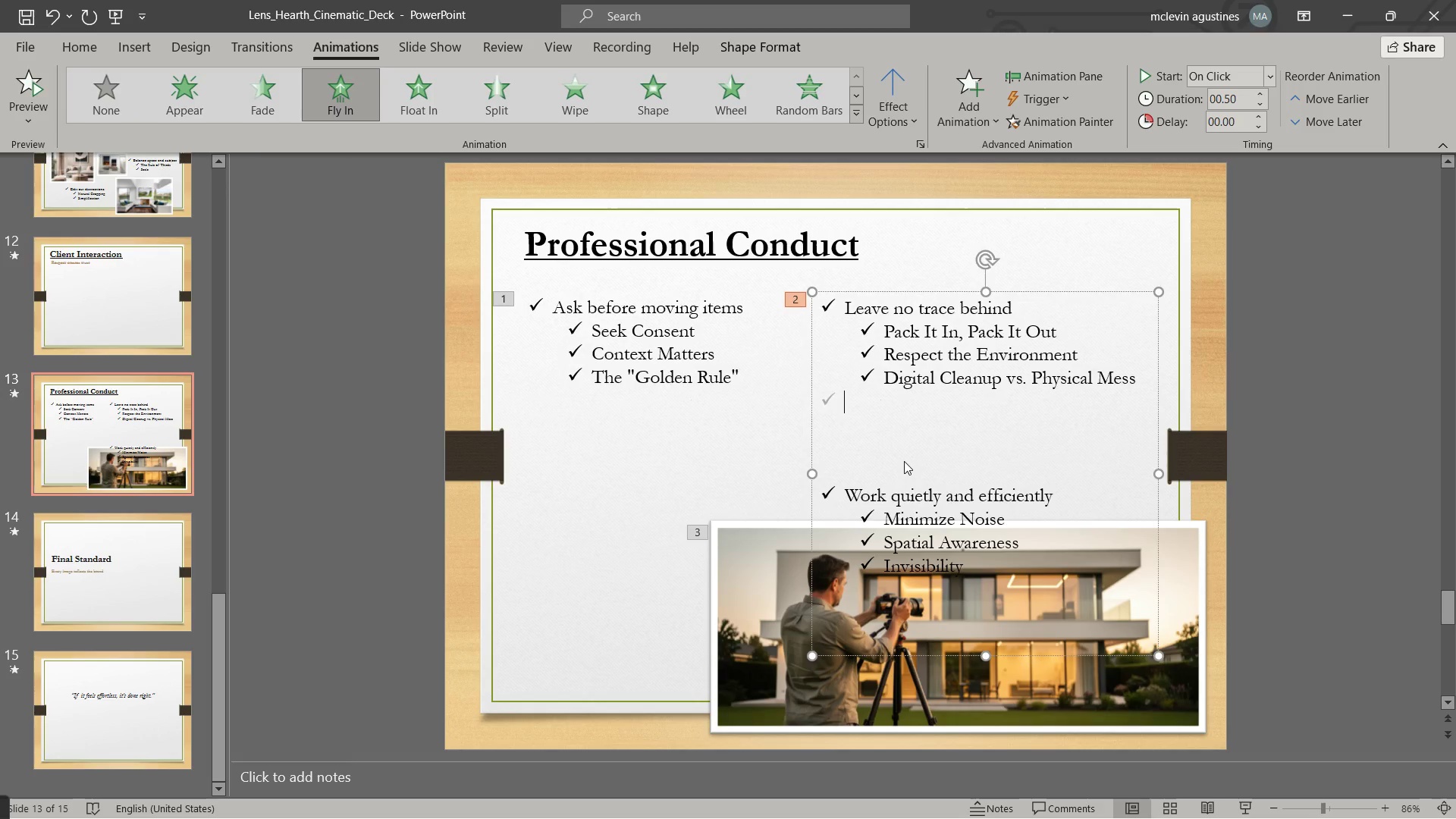 
key(Delete)
 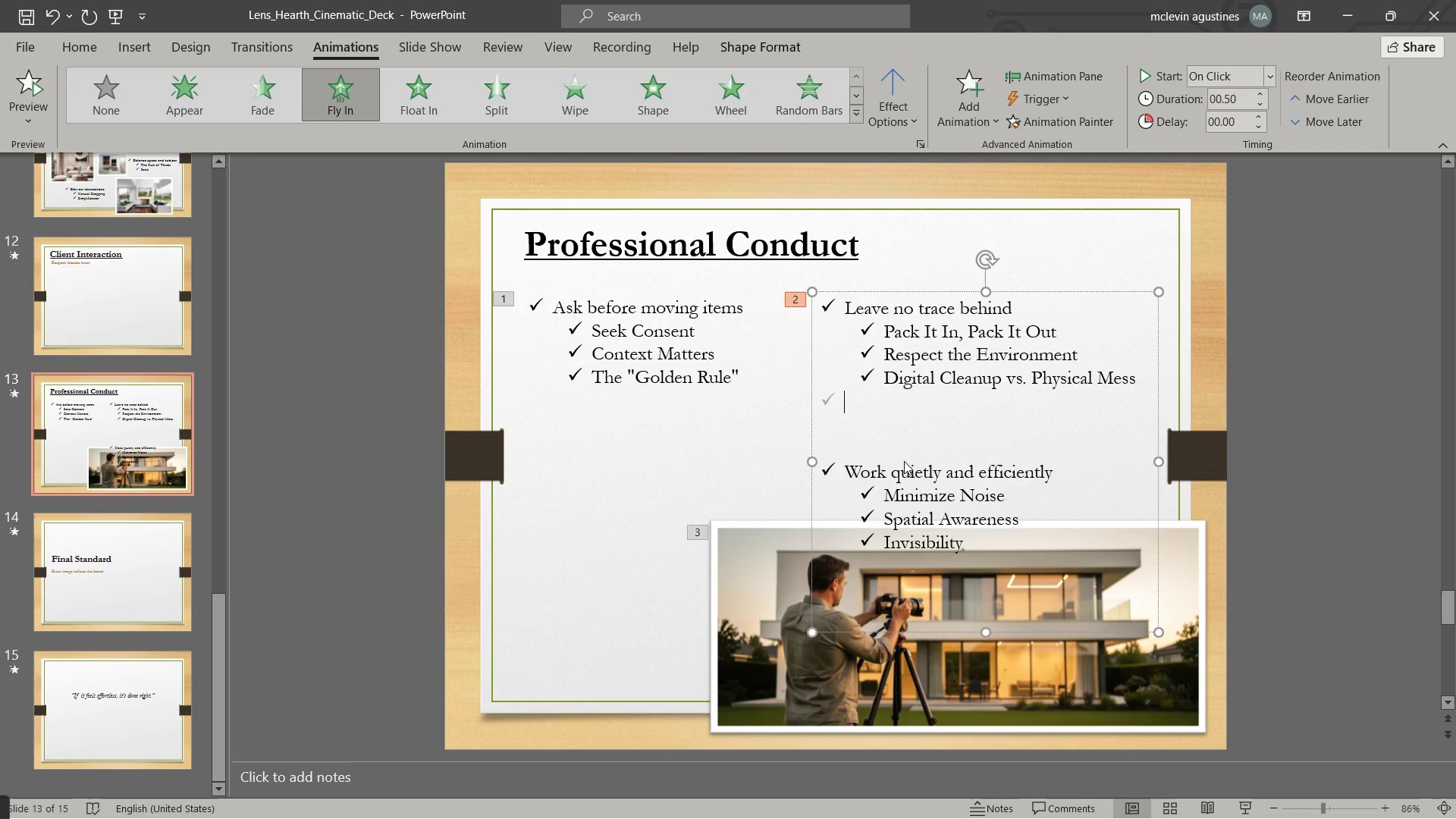 
key(Delete)
 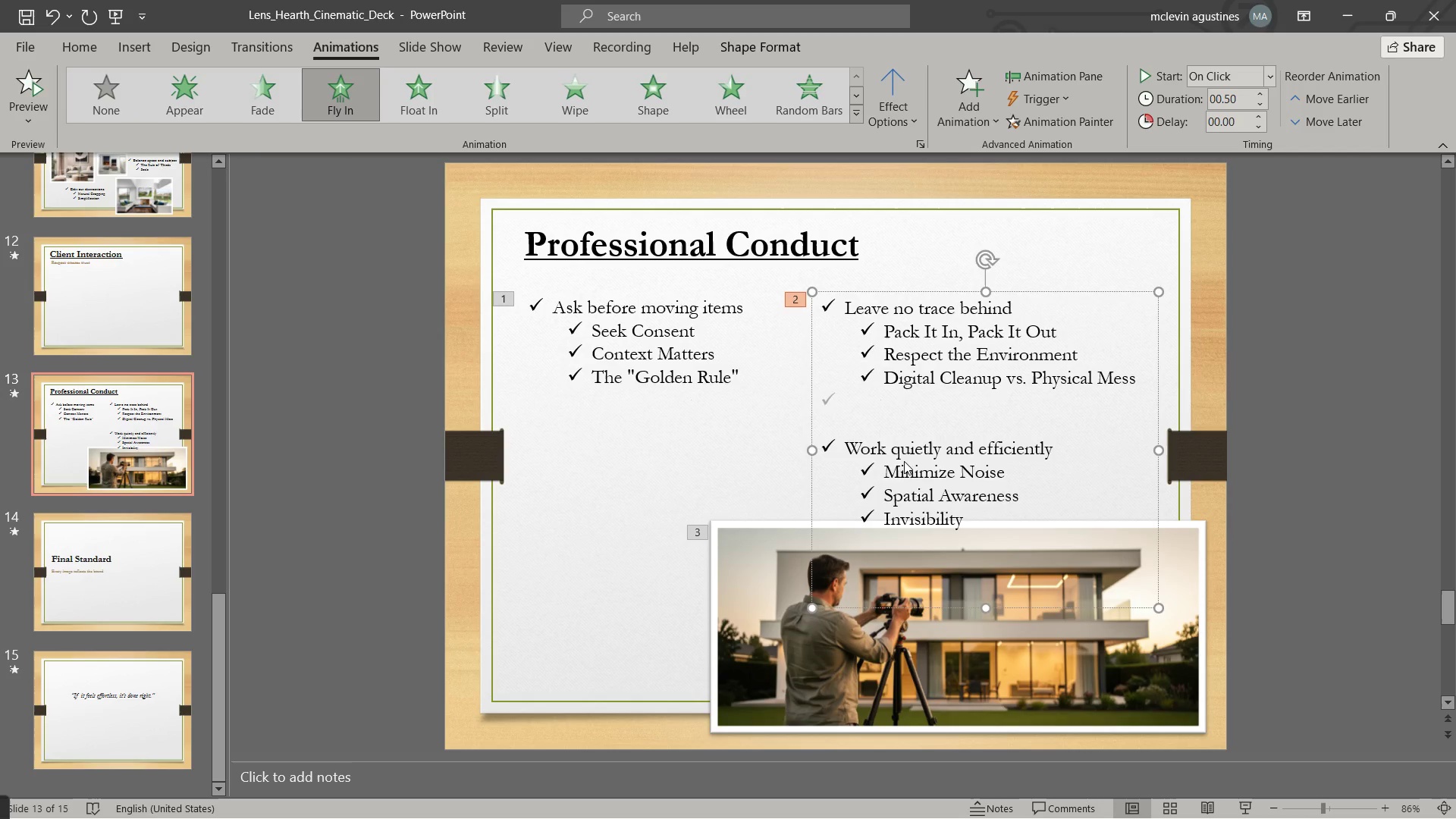 
key(Delete)
 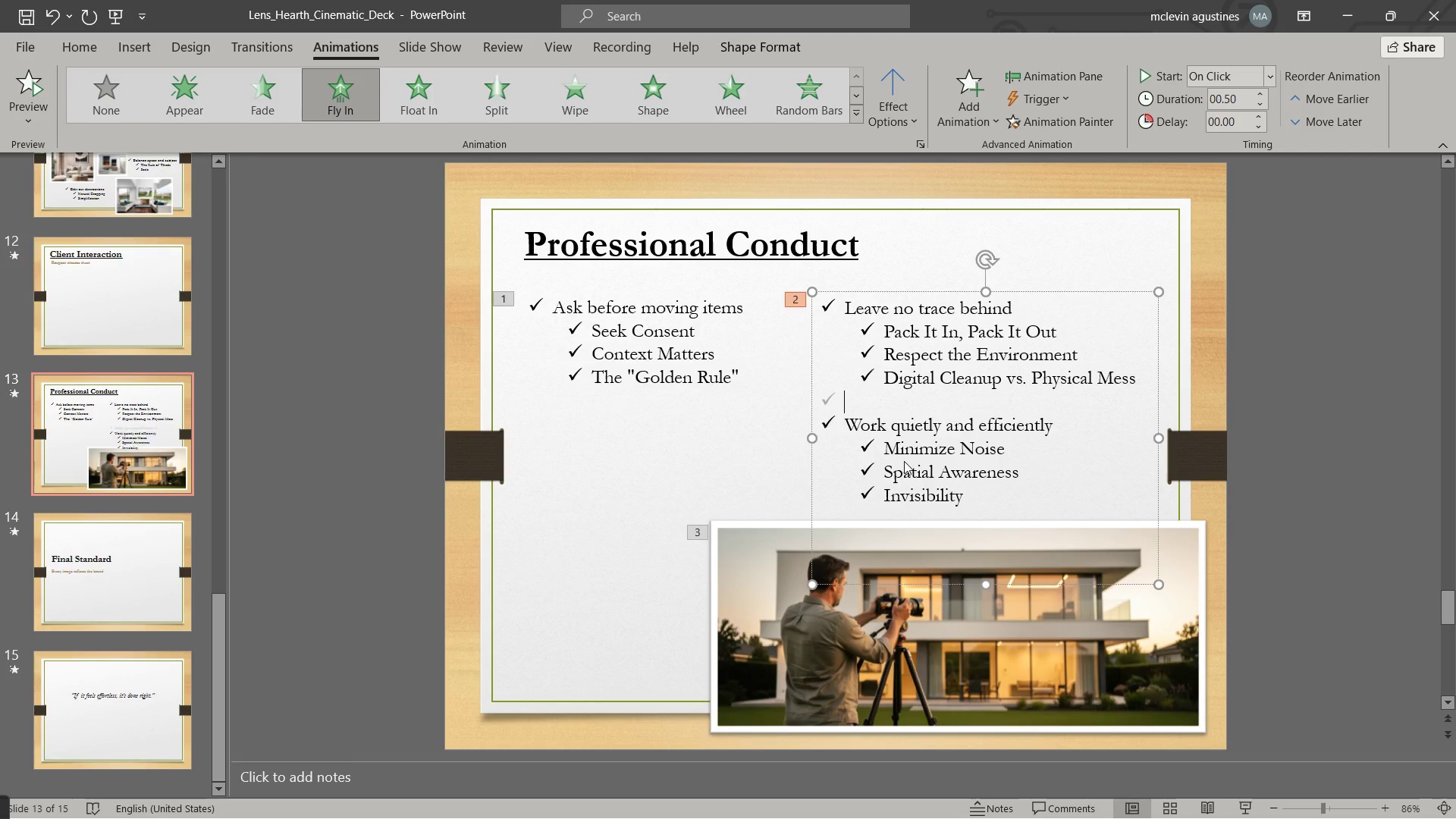 
key(Backspace)
 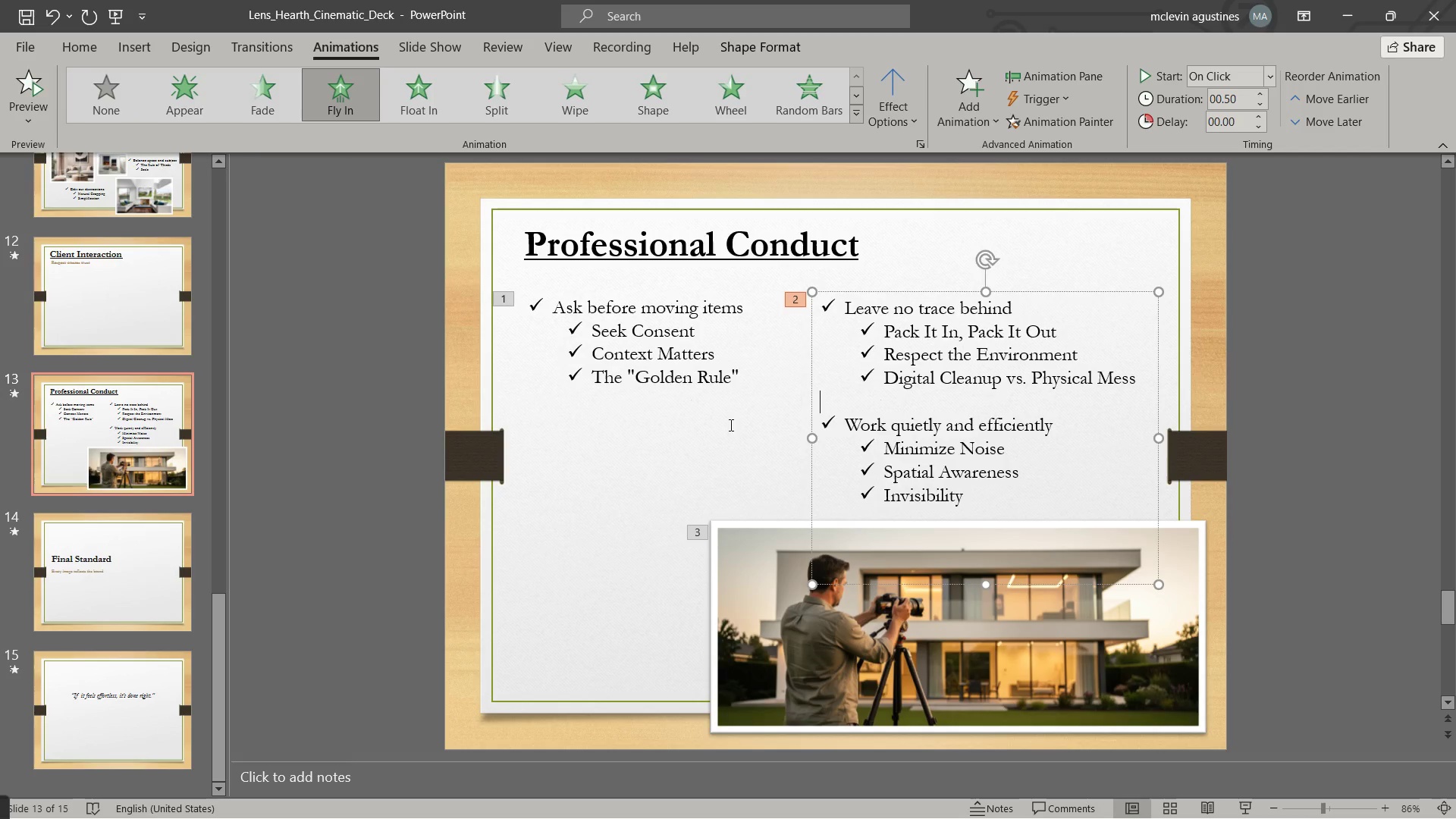 
left_click([673, 350])
 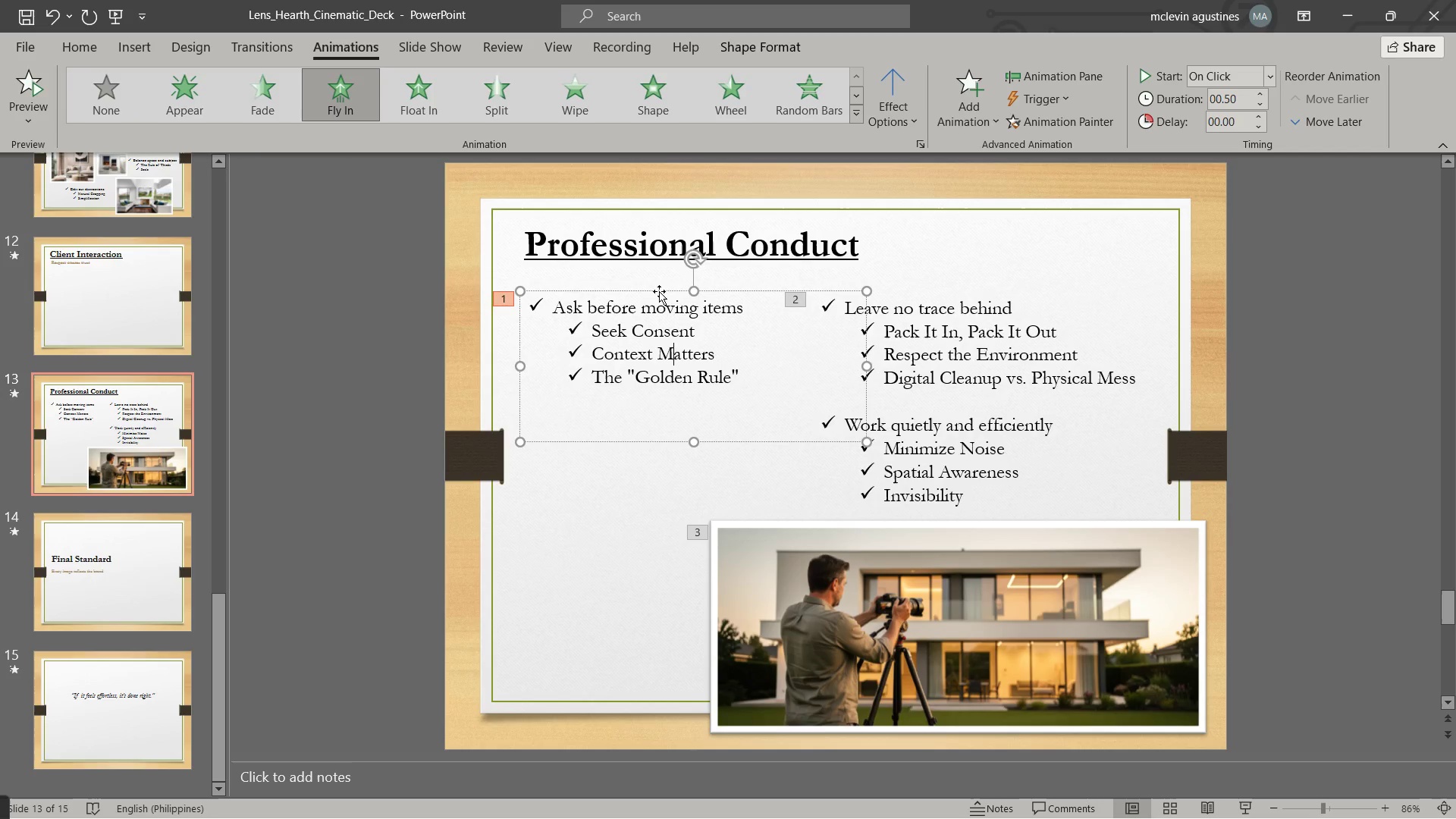 
left_click_drag(start_coordinate=[658, 293], to_coordinate=[664, 413])
 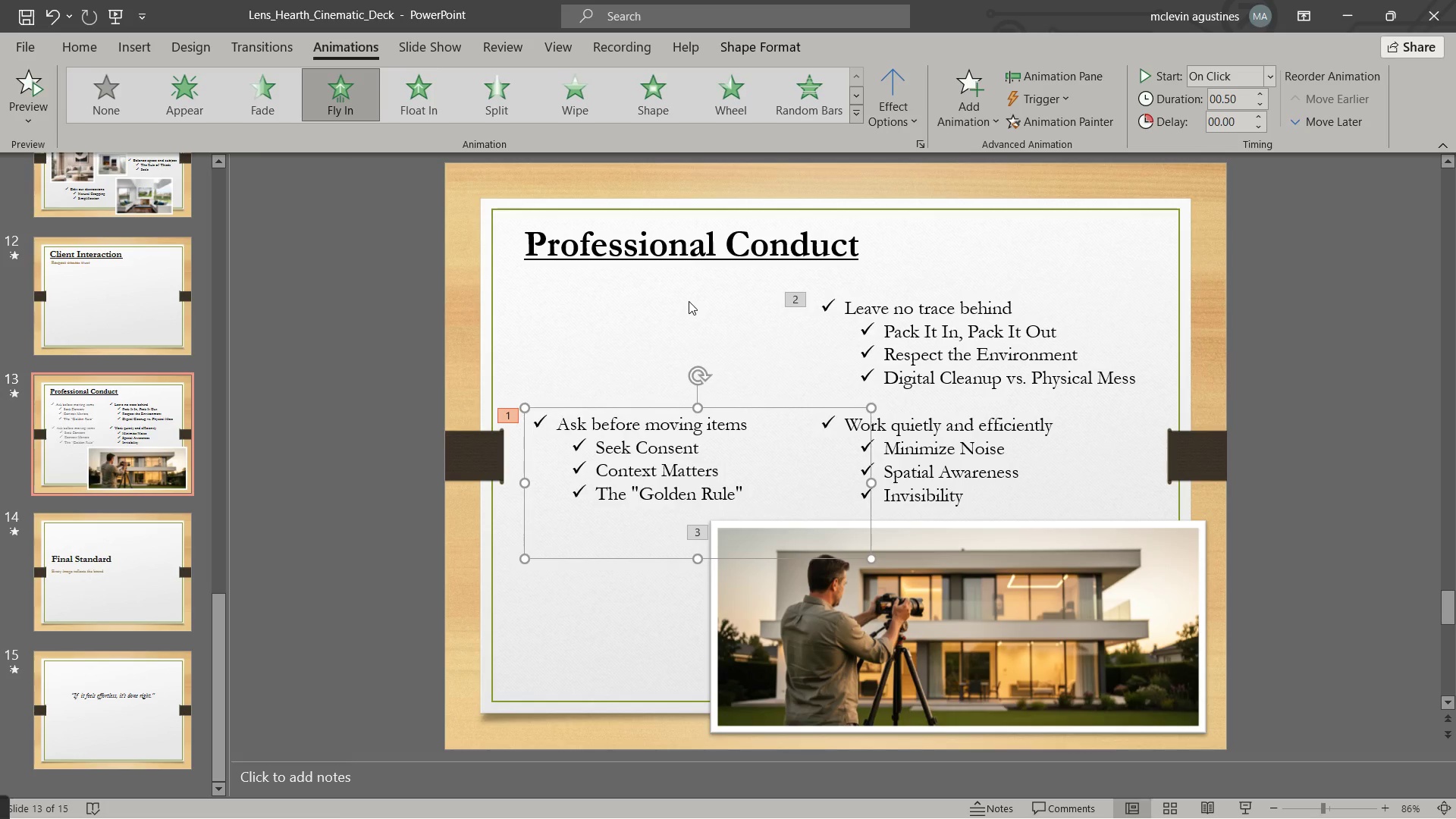 
key(Escape)
 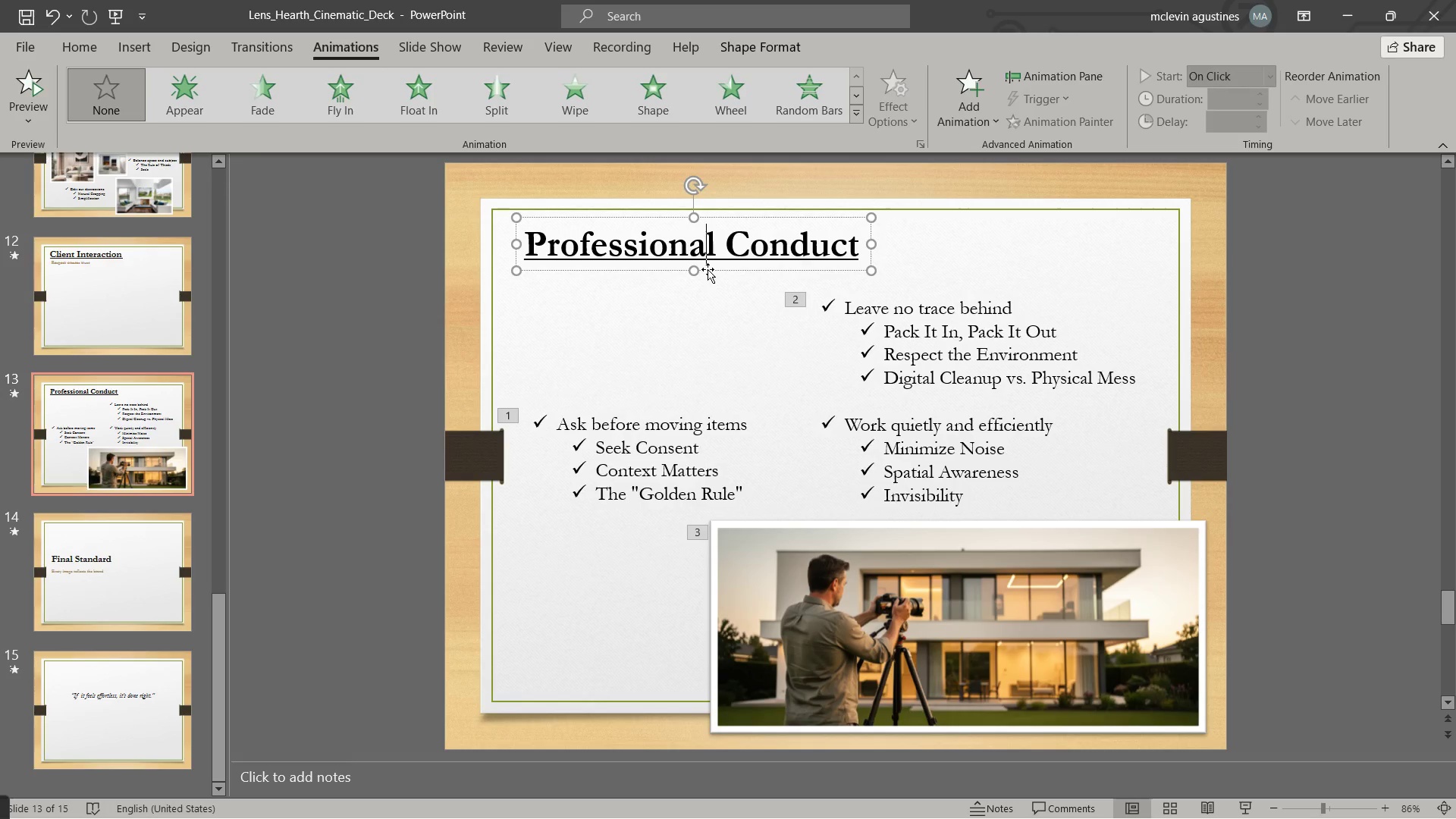 
left_click_drag(start_coordinate=[710, 271], to_coordinate=[697, 378])
 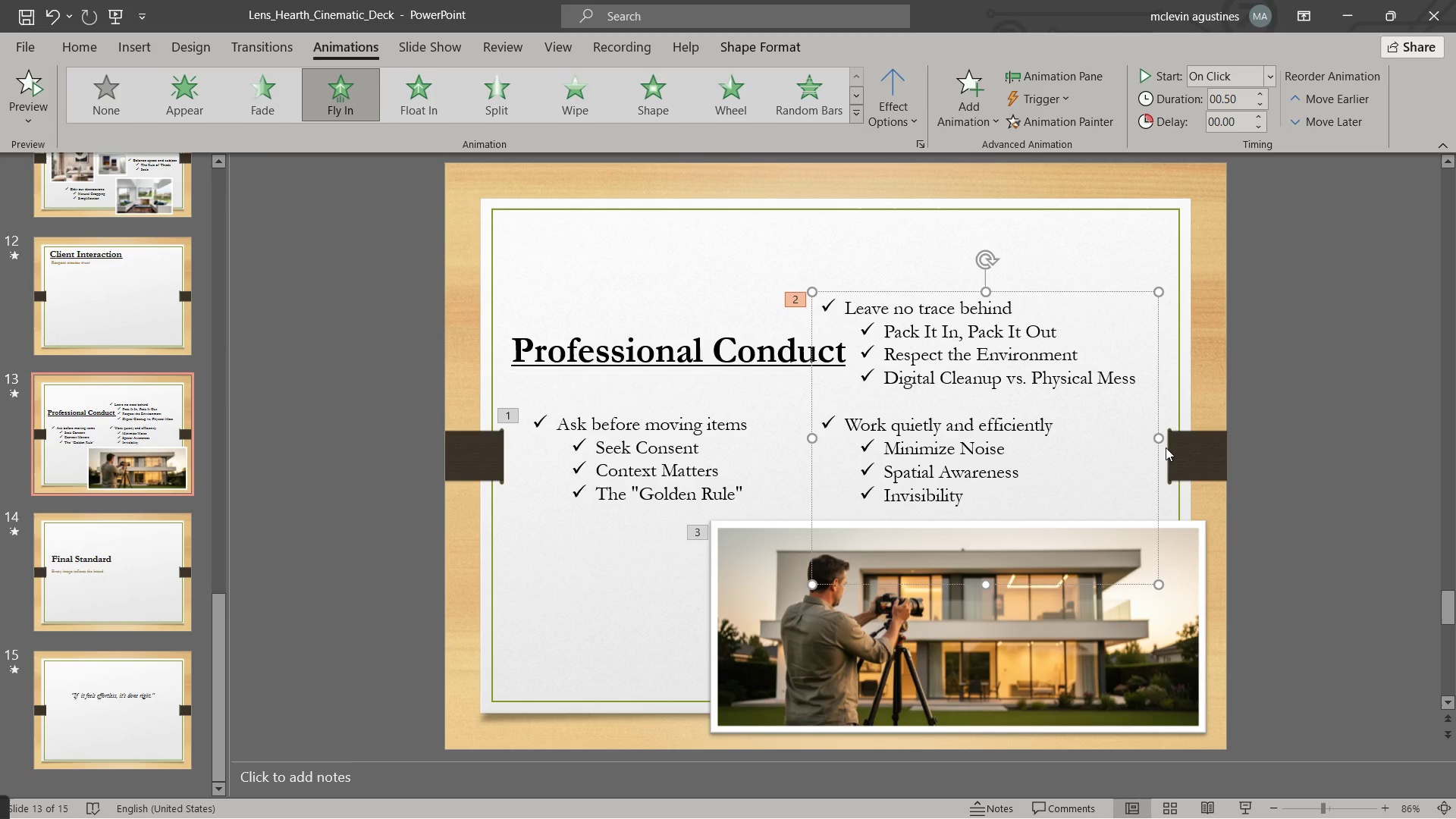 
left_click_drag(start_coordinate=[1157, 457], to_coordinate=[1198, 461])
 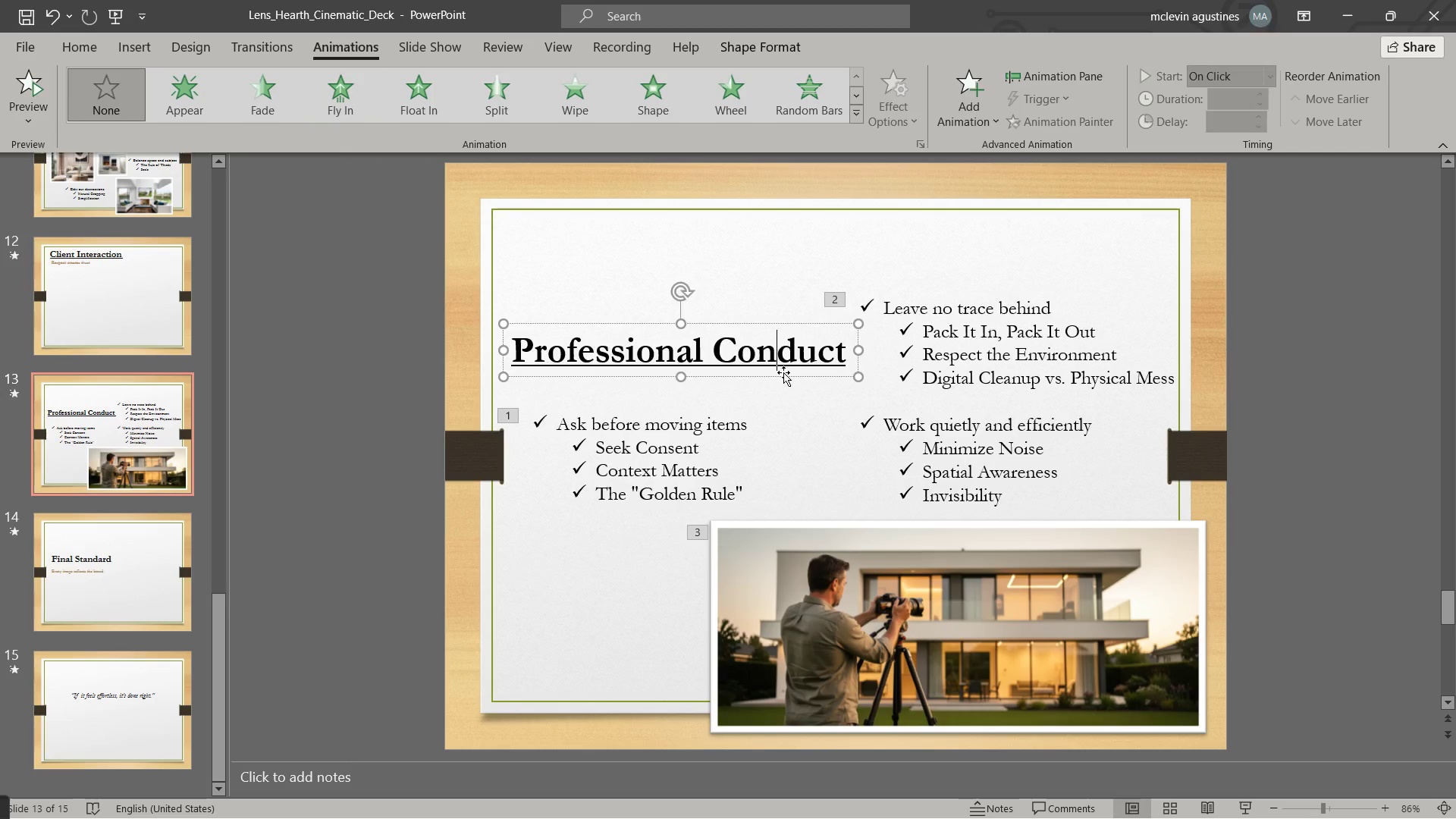 
left_click_drag(start_coordinate=[783, 376], to_coordinate=[779, 345])
 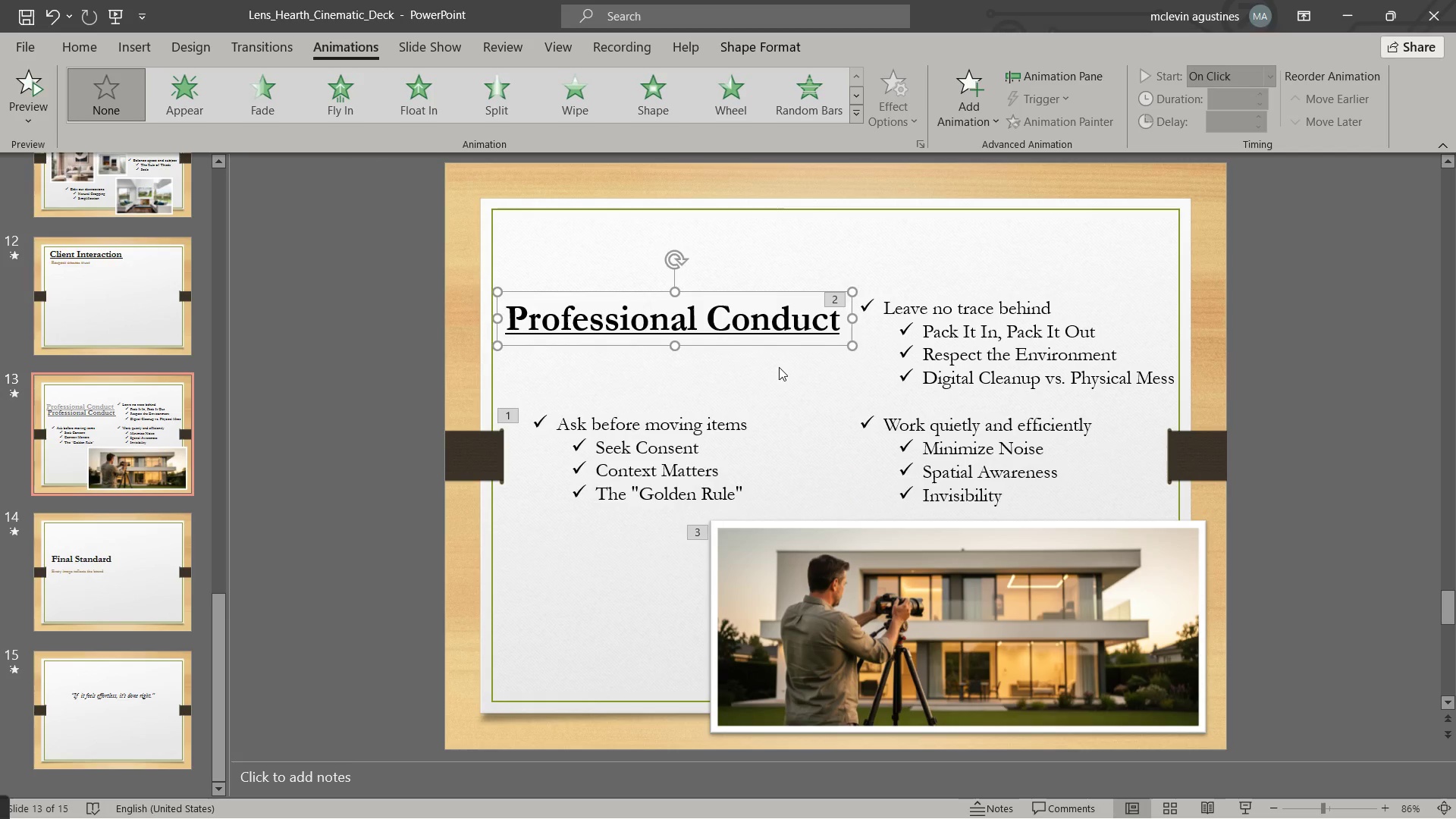 
key(Escape)
 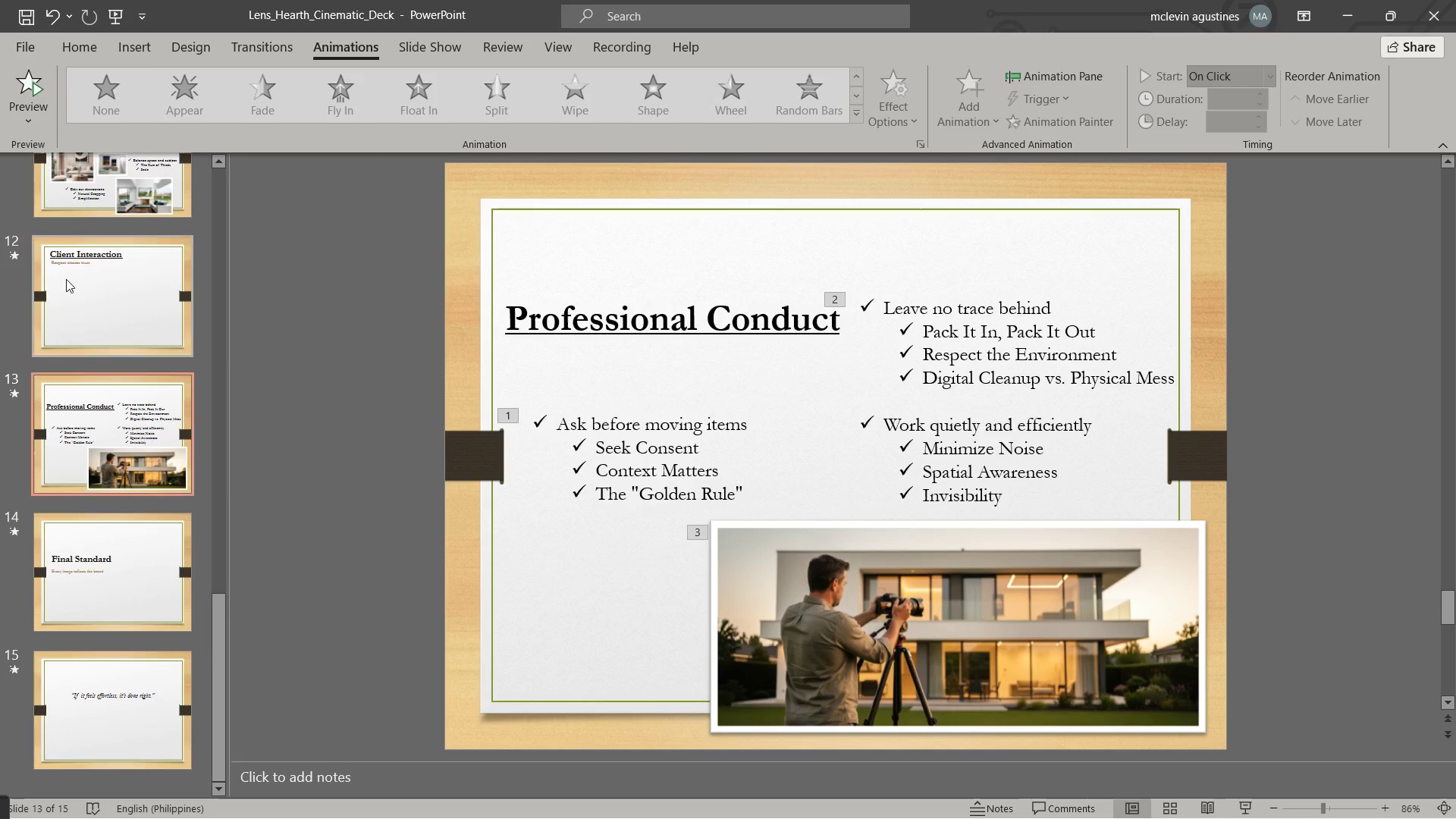 
left_click([63, 265])
 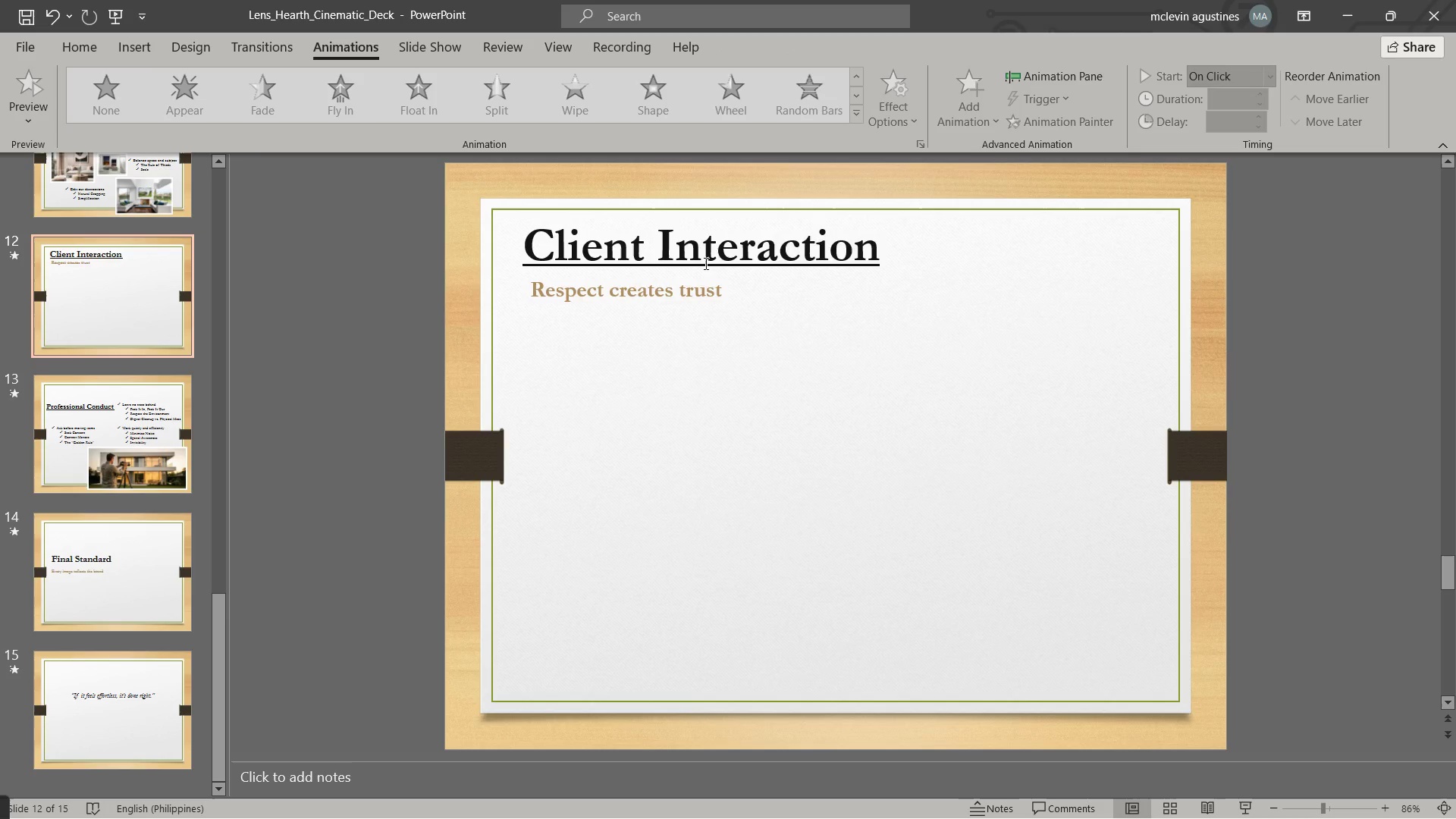 
left_click([707, 261])
 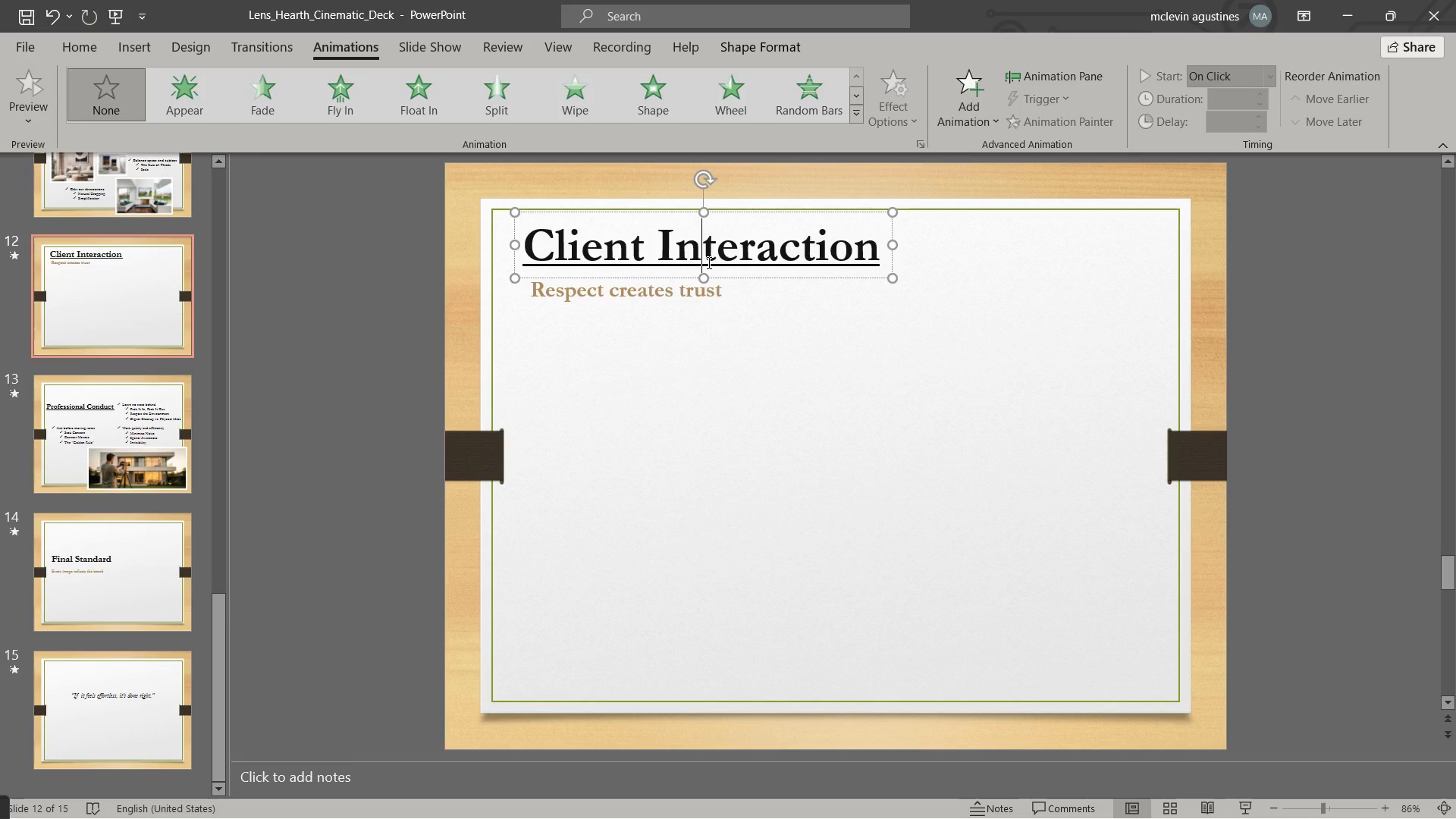 
hold_key(key=ShiftLeft, duration=0.72)
left_click([692, 289])
 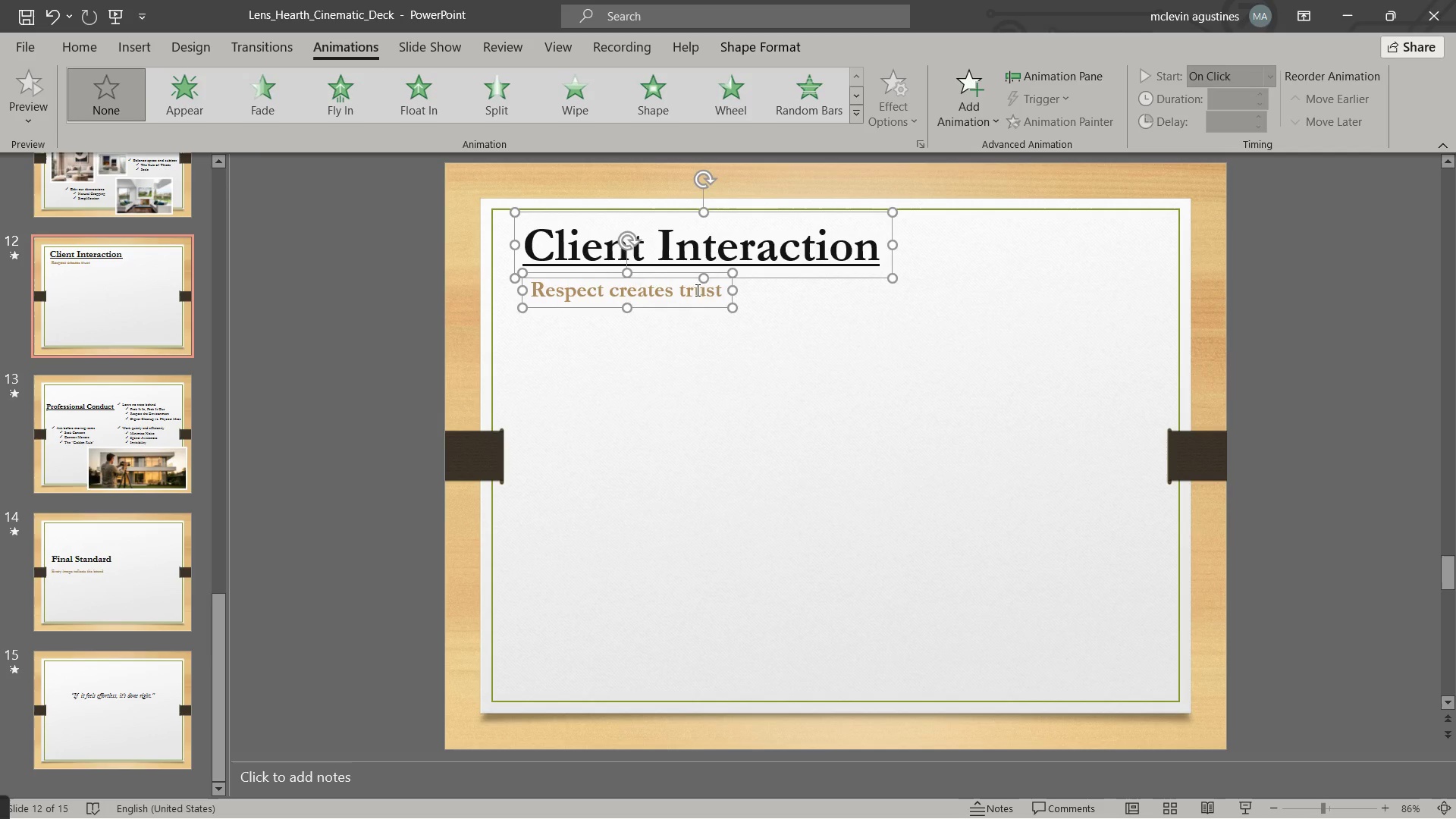 
key(Control+X)
 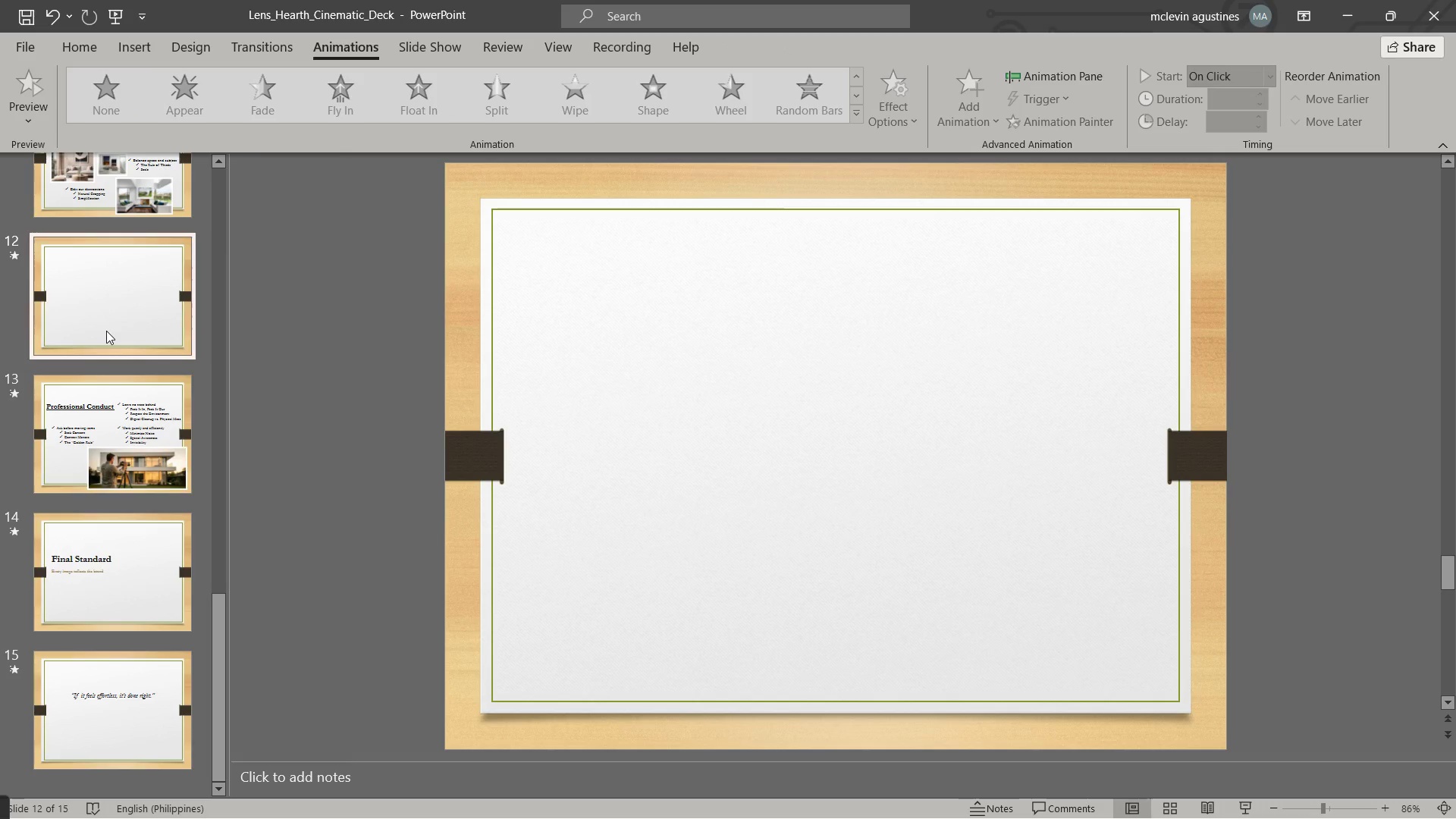 
double_click([136, 438])
 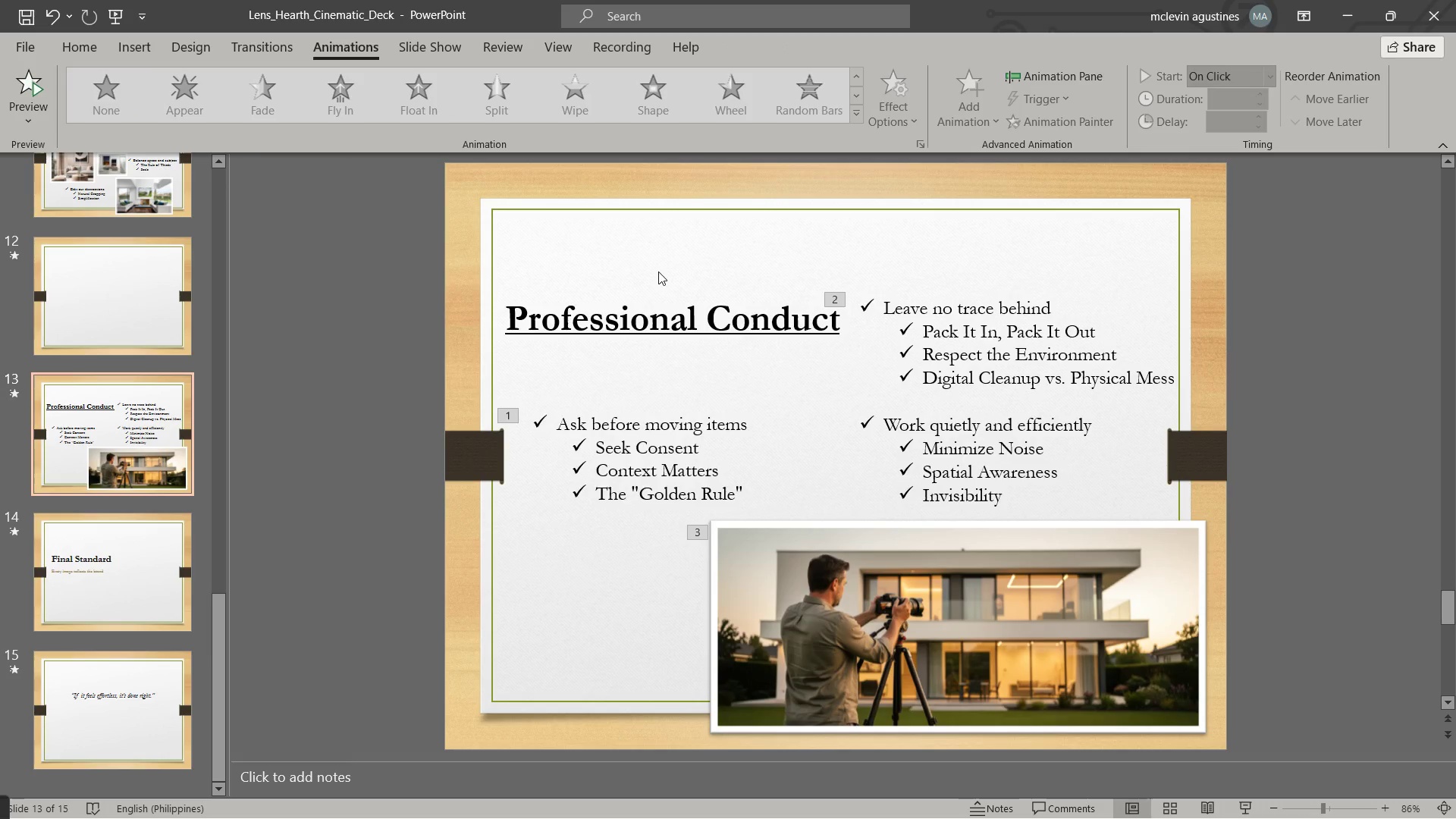 
key(Control+ControlLeft)
 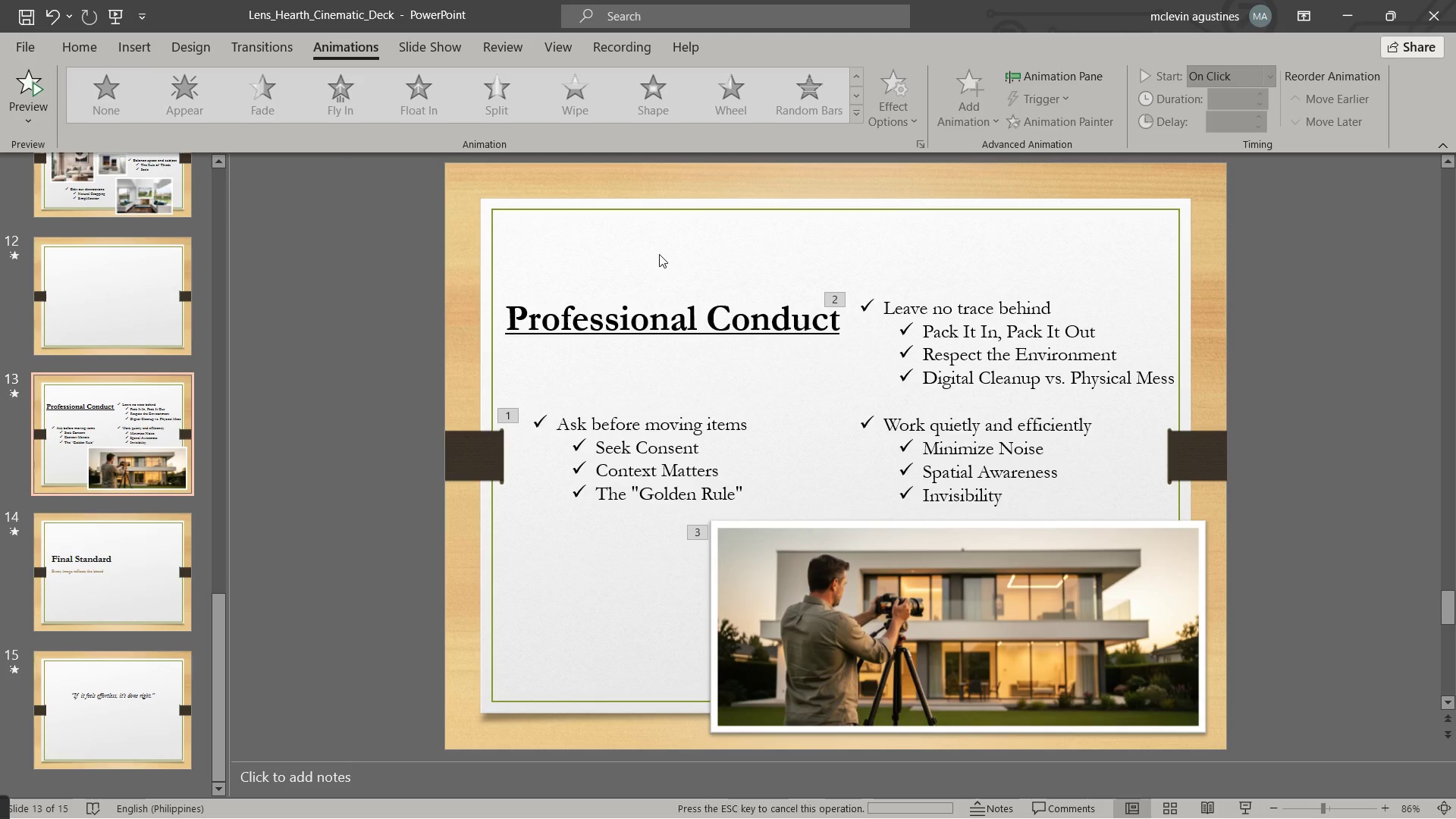 
key(Control+V)
 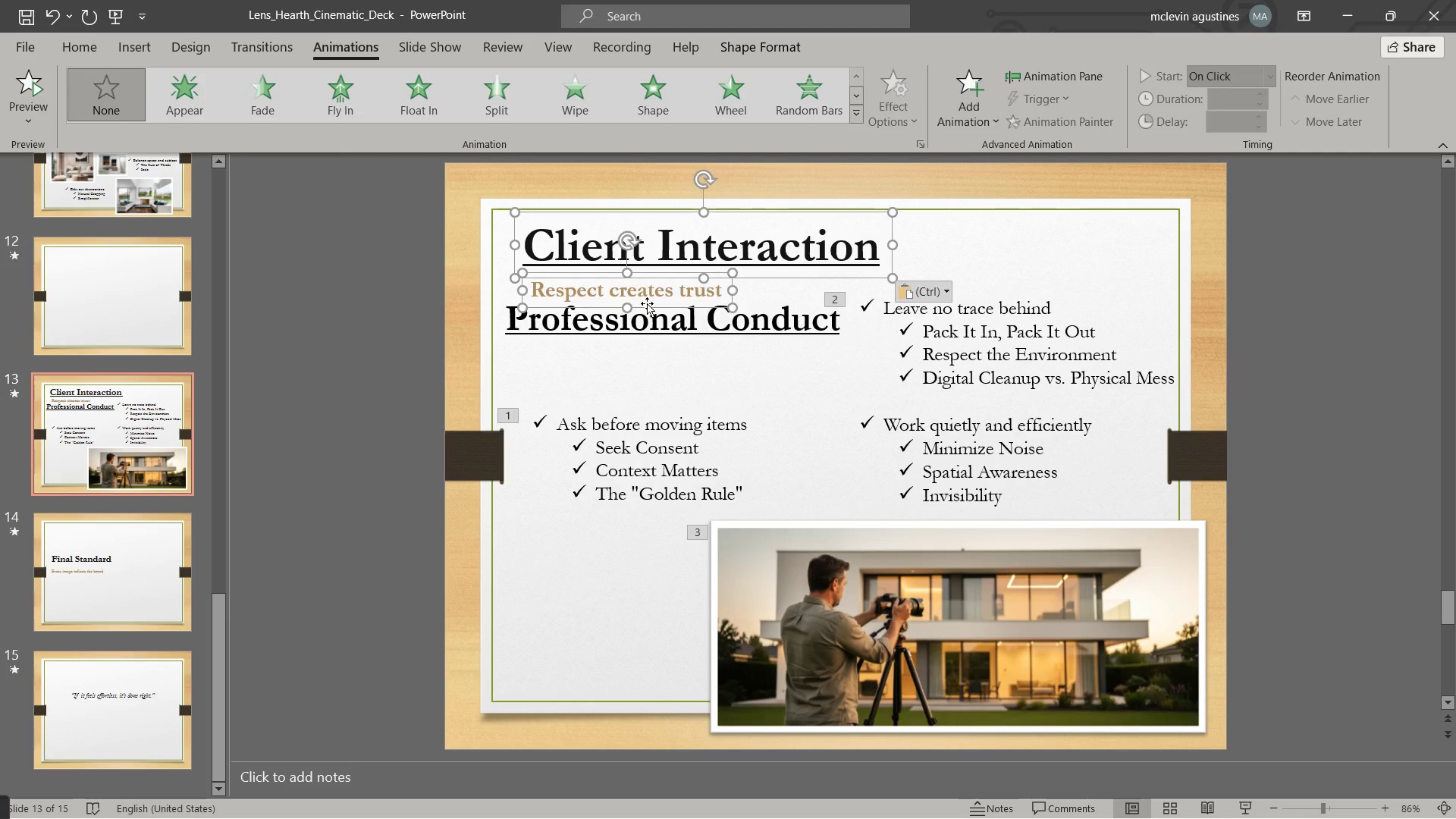 
left_click_drag(start_coordinate=[648, 303], to_coordinate=[637, 293])
 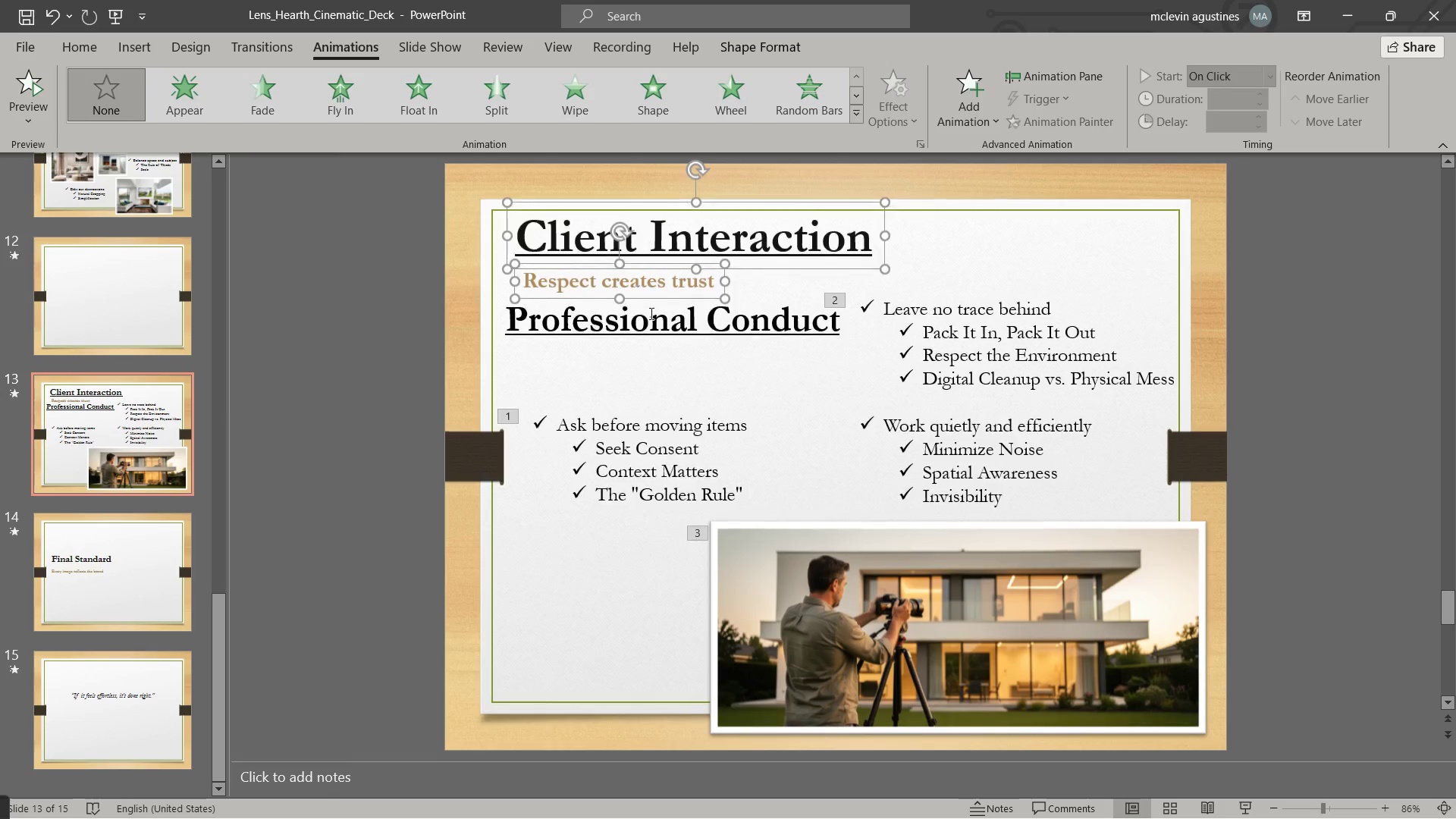 
key(Escape)
 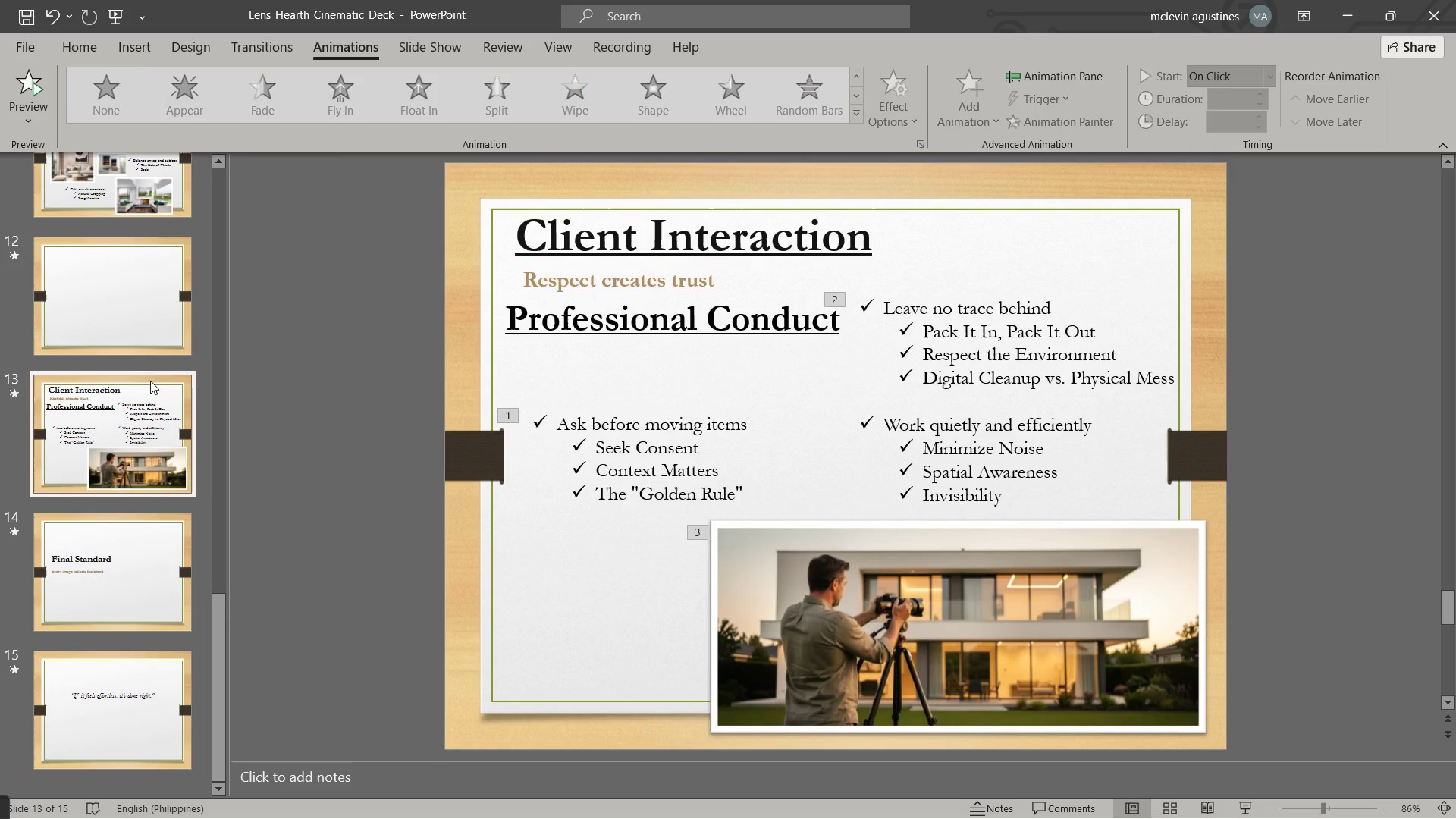 
left_click_drag(start_coordinate=[166, 277], to_coordinate=[158, 275])
 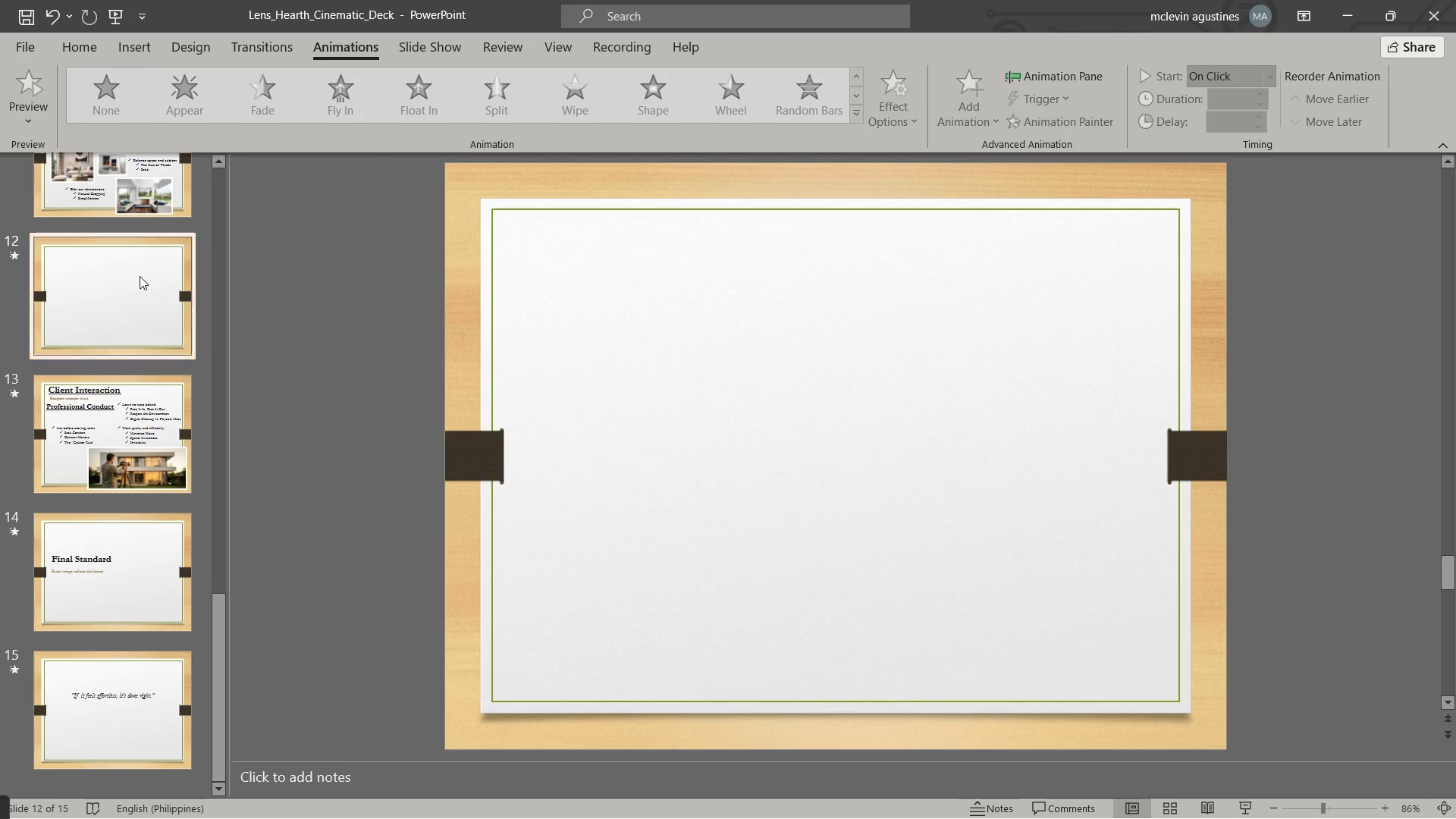 
left_click([124, 283])
 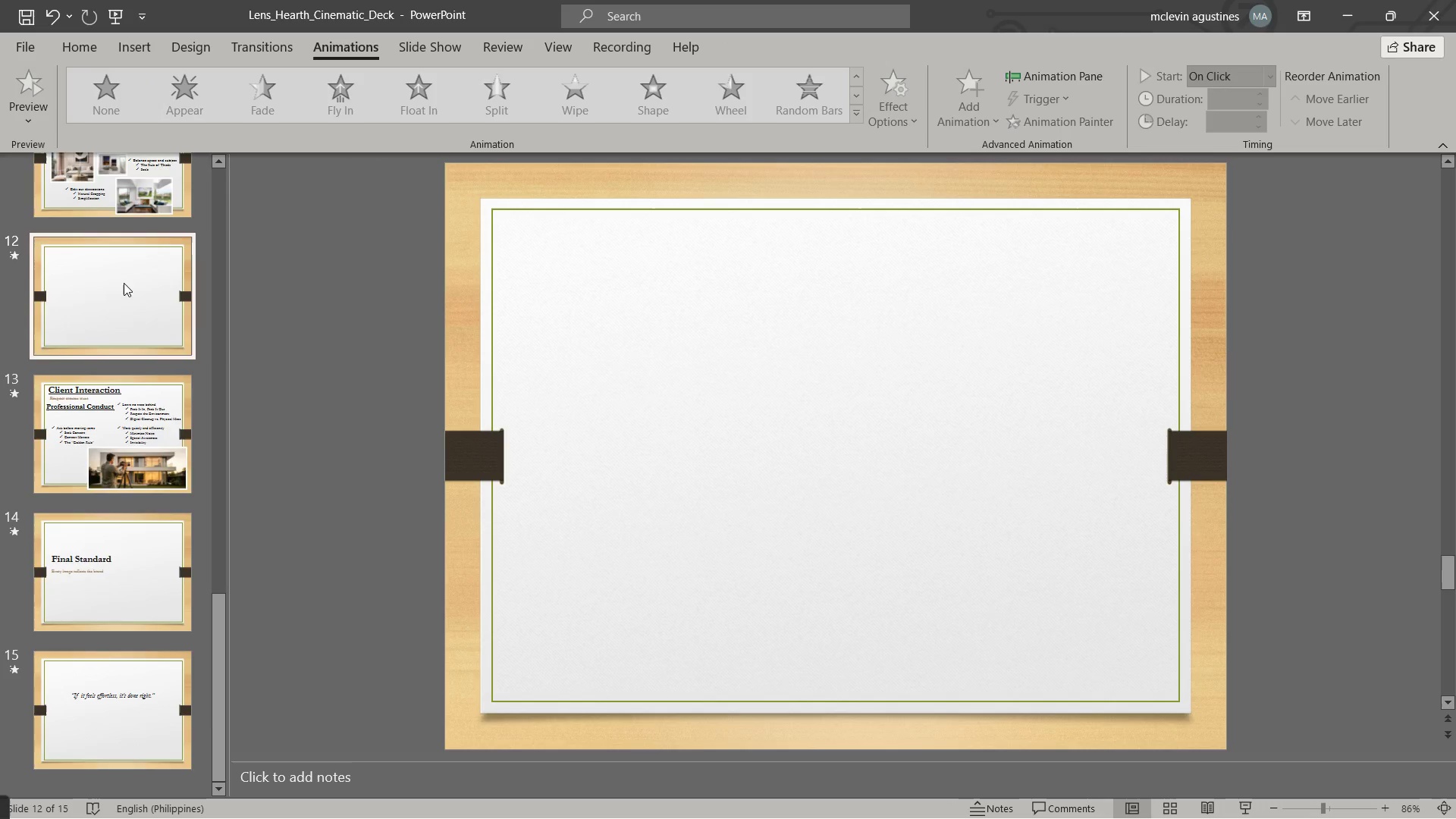 
key(Delete)
 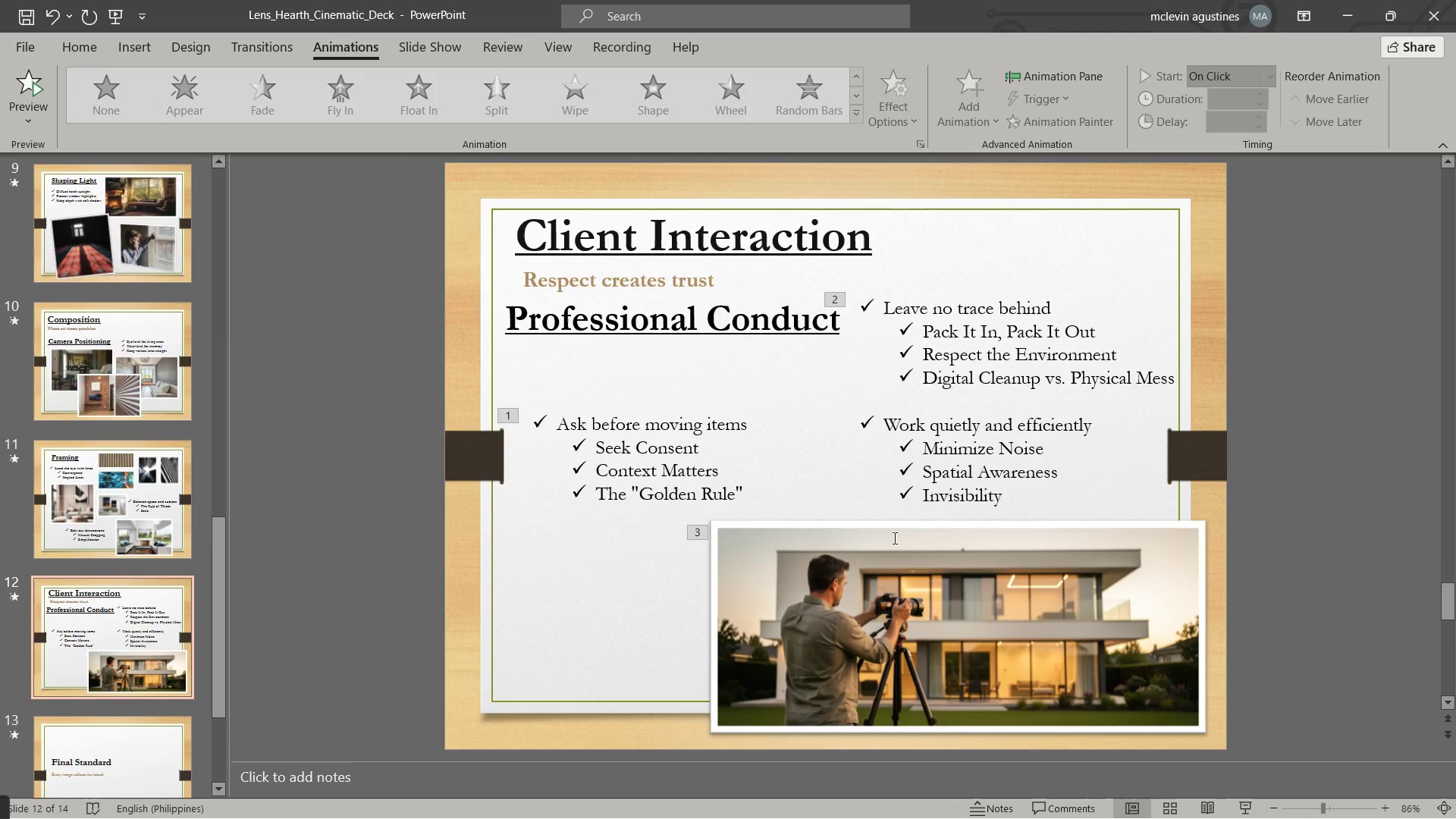 
scroll: coordinate [887, 548], scroll_direction: down, amount: 1.0
 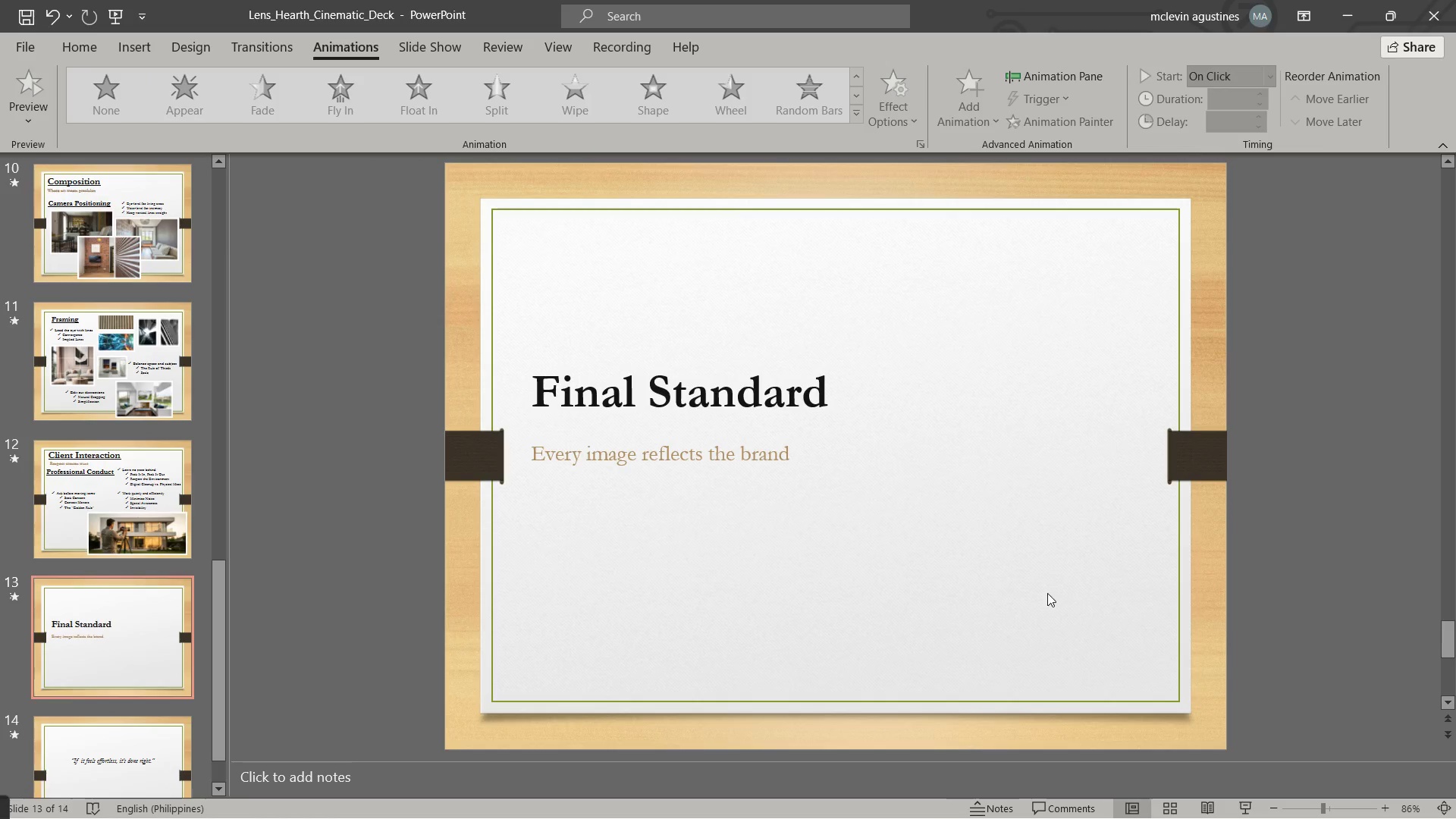 
wait(5.34)
 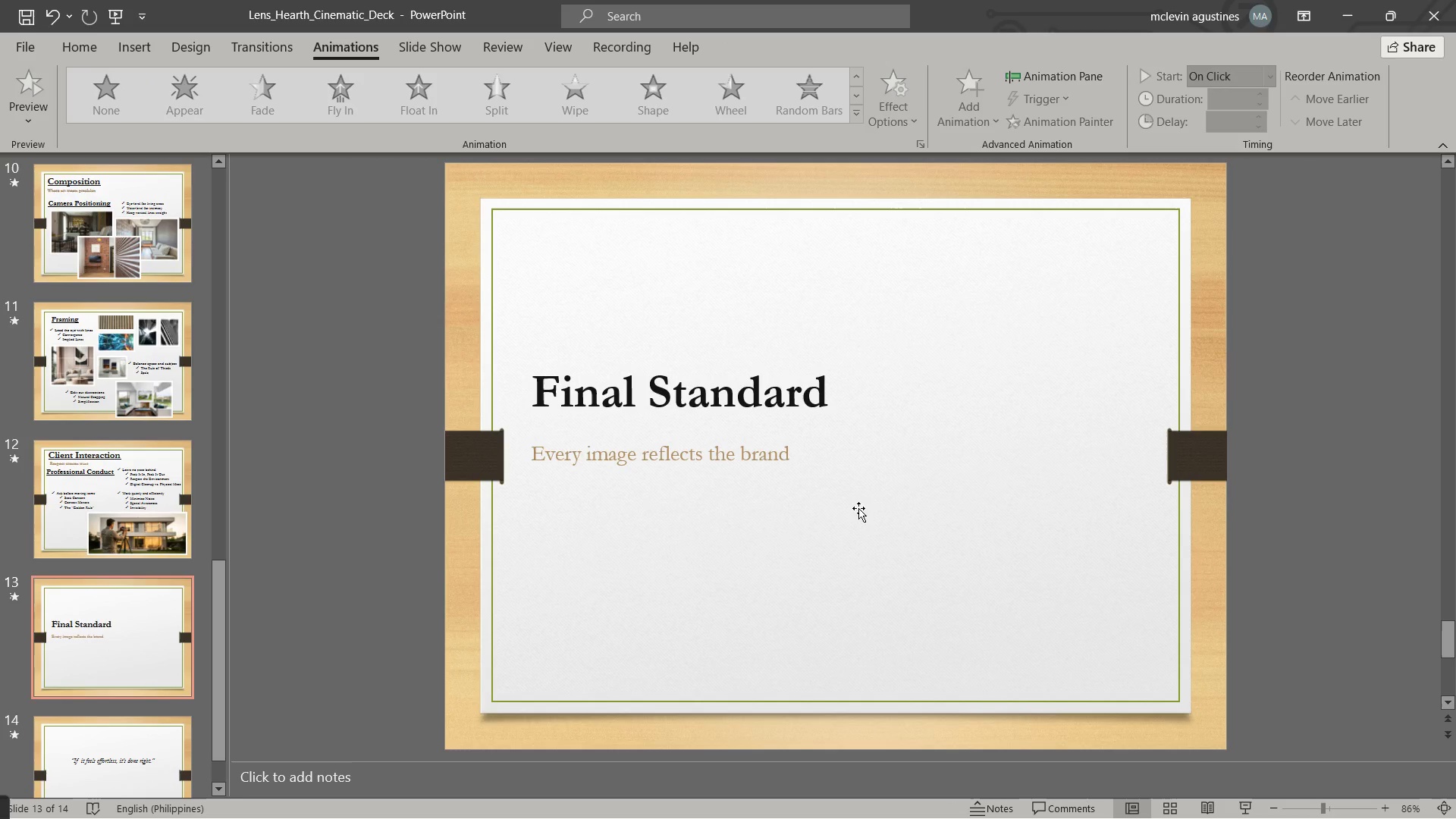 
left_click([155, 637])
 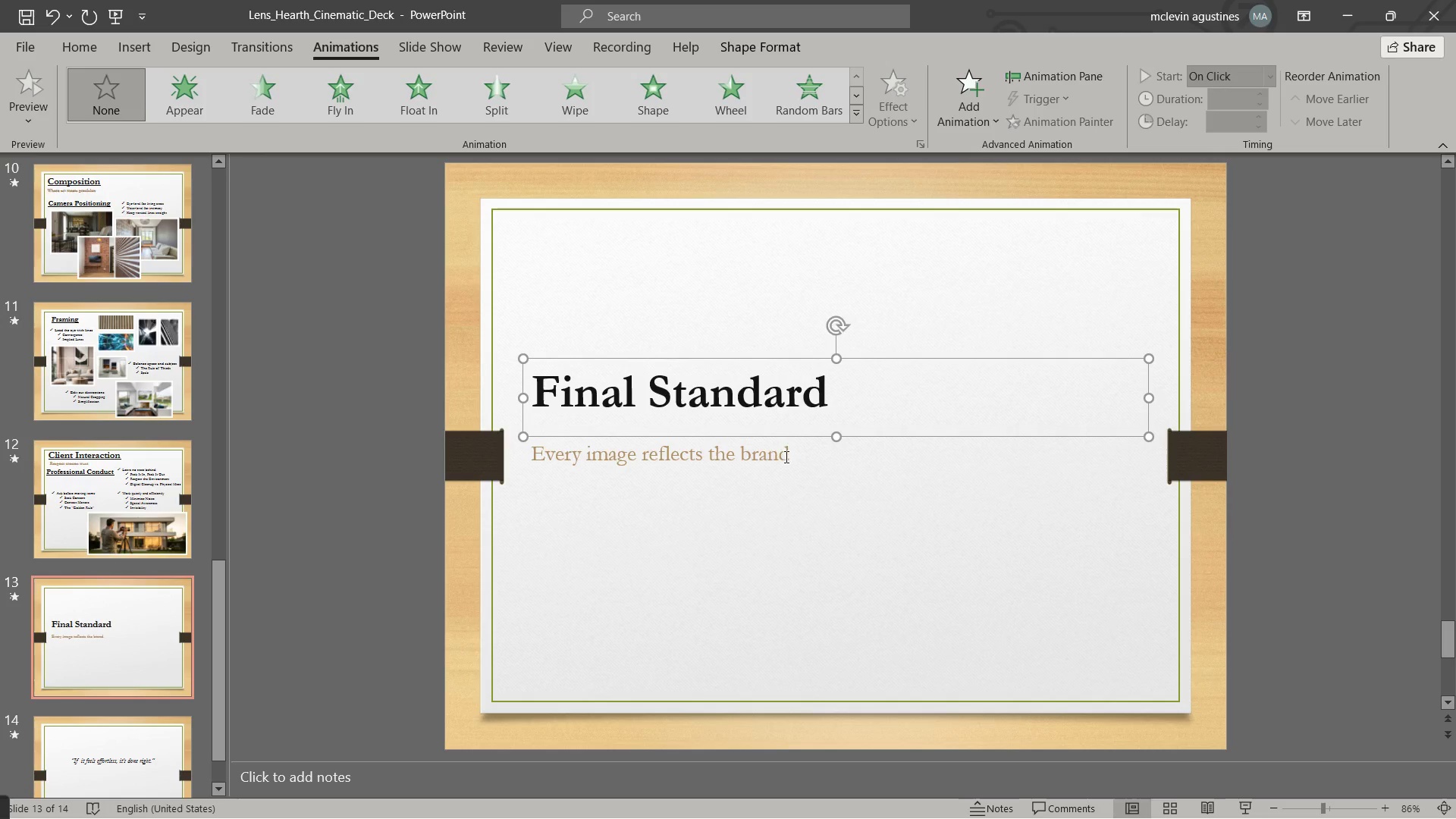 
hold_key(key=ShiftLeft, duration=0.41)
left_click([726, 452])
 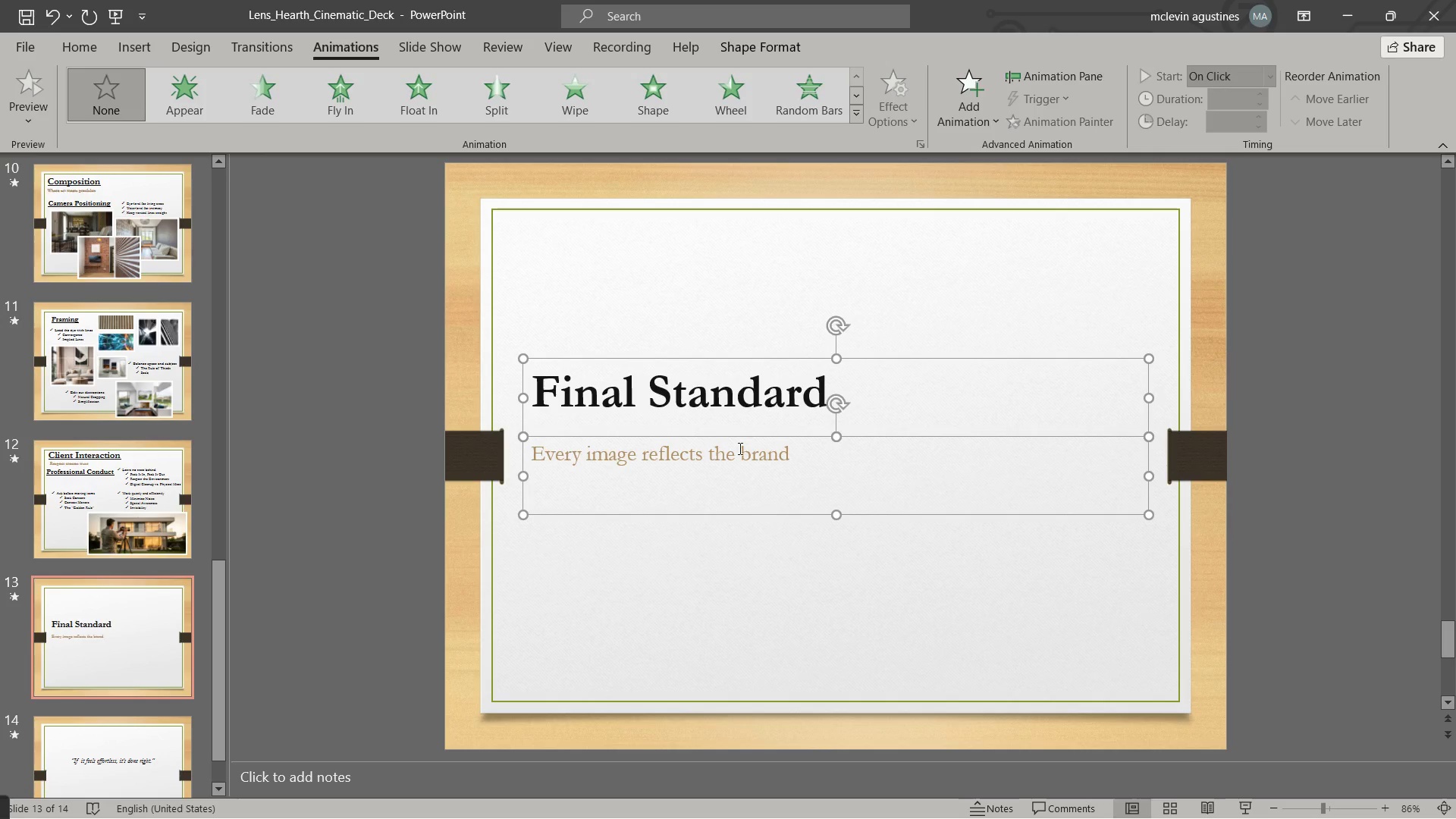 
left_click_drag(start_coordinate=[730, 368], to_coordinate=[732, 376])
 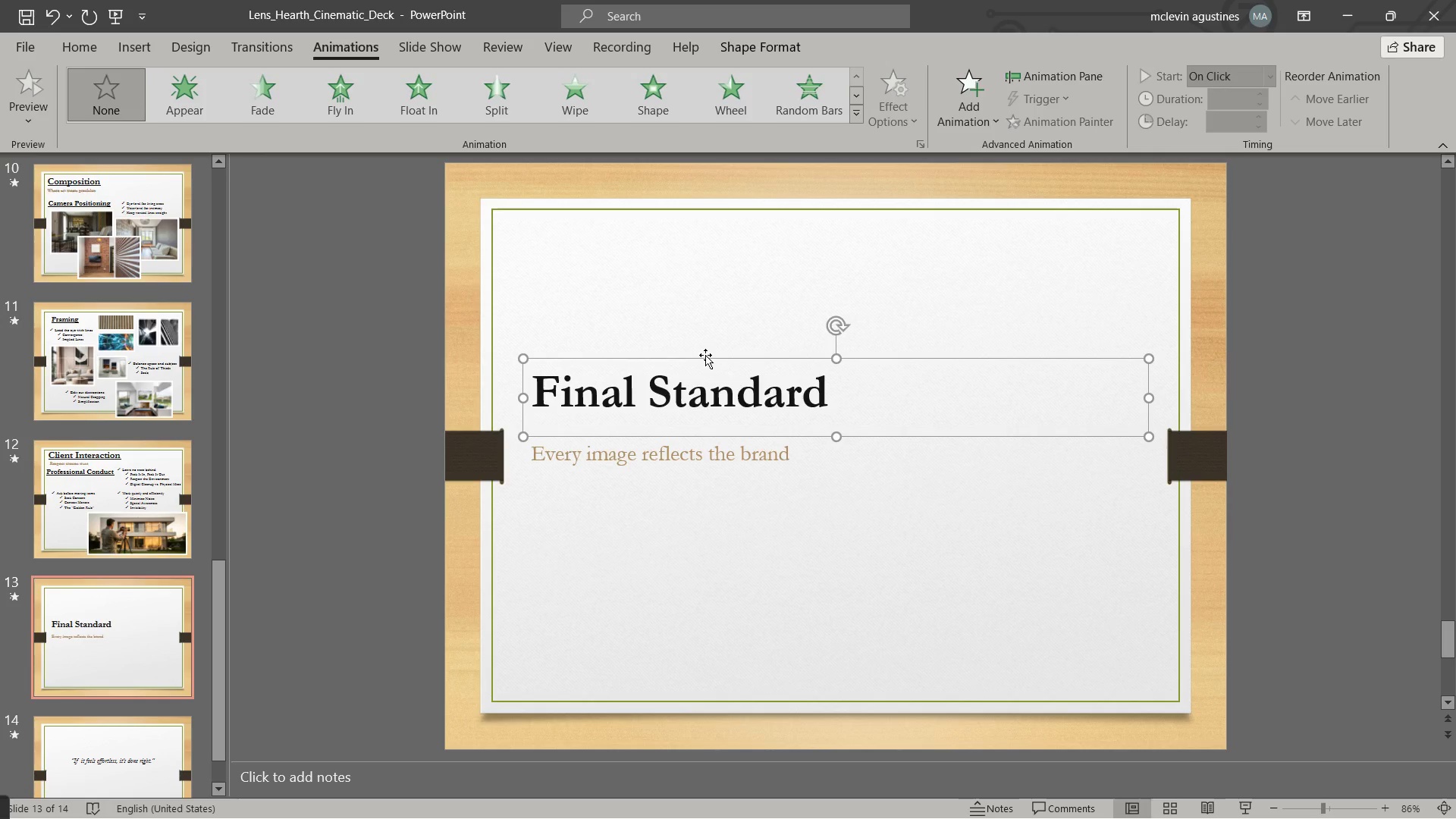 
key(Control+U)
 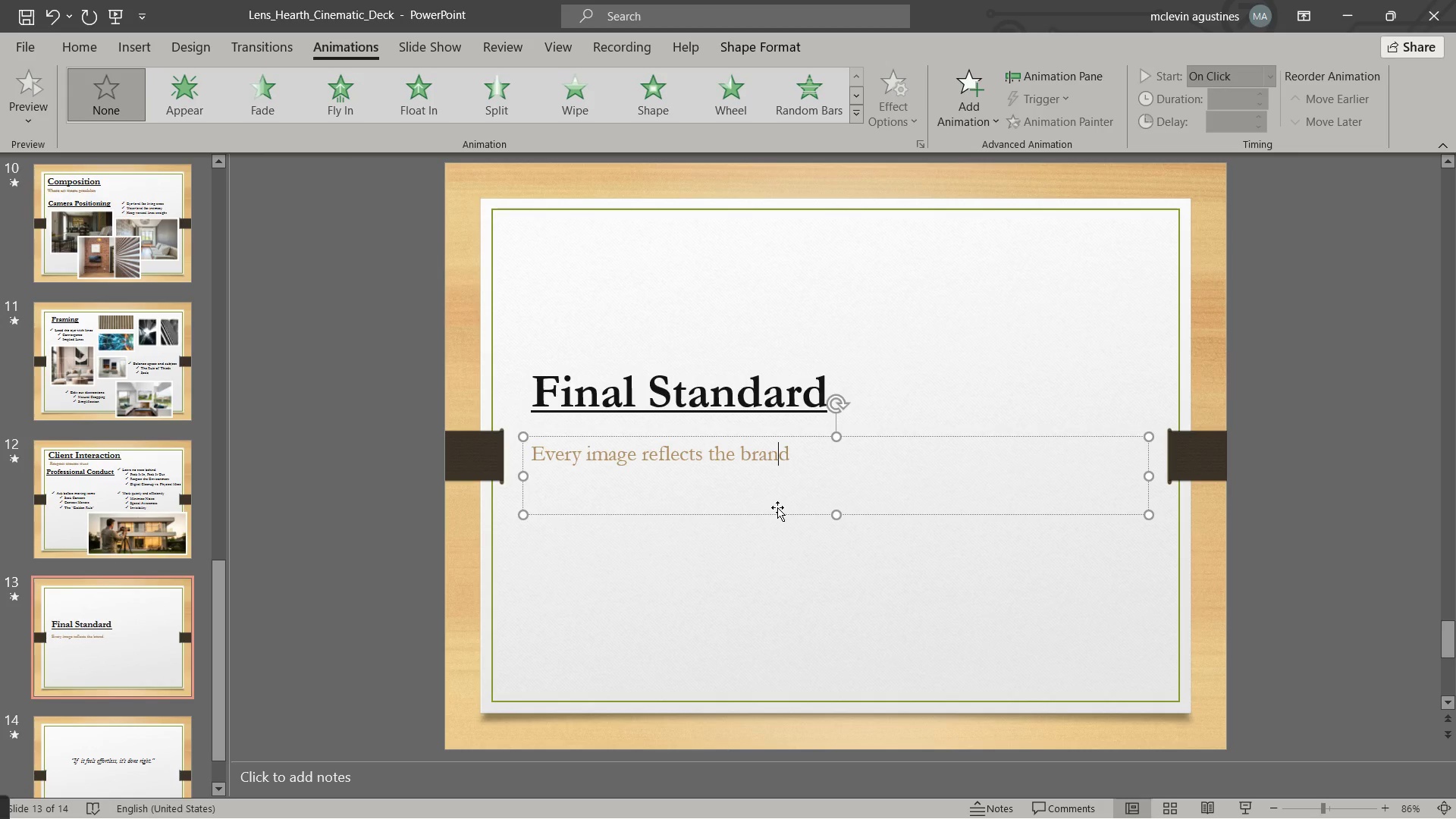 
key(Control+B)
 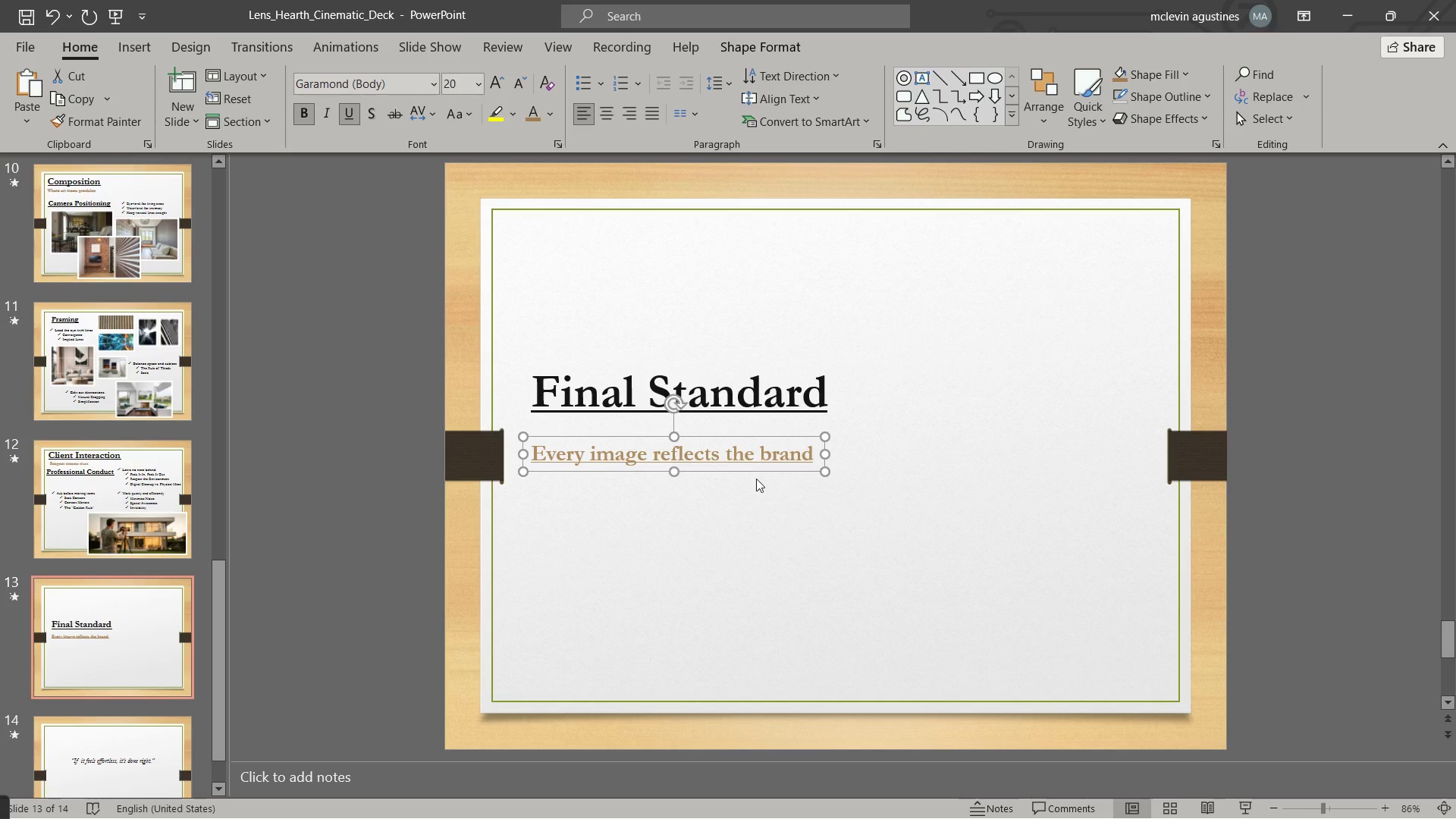 
hold_key(key=ShiftLeft, duration=0.66)
left_click([744, 394])
 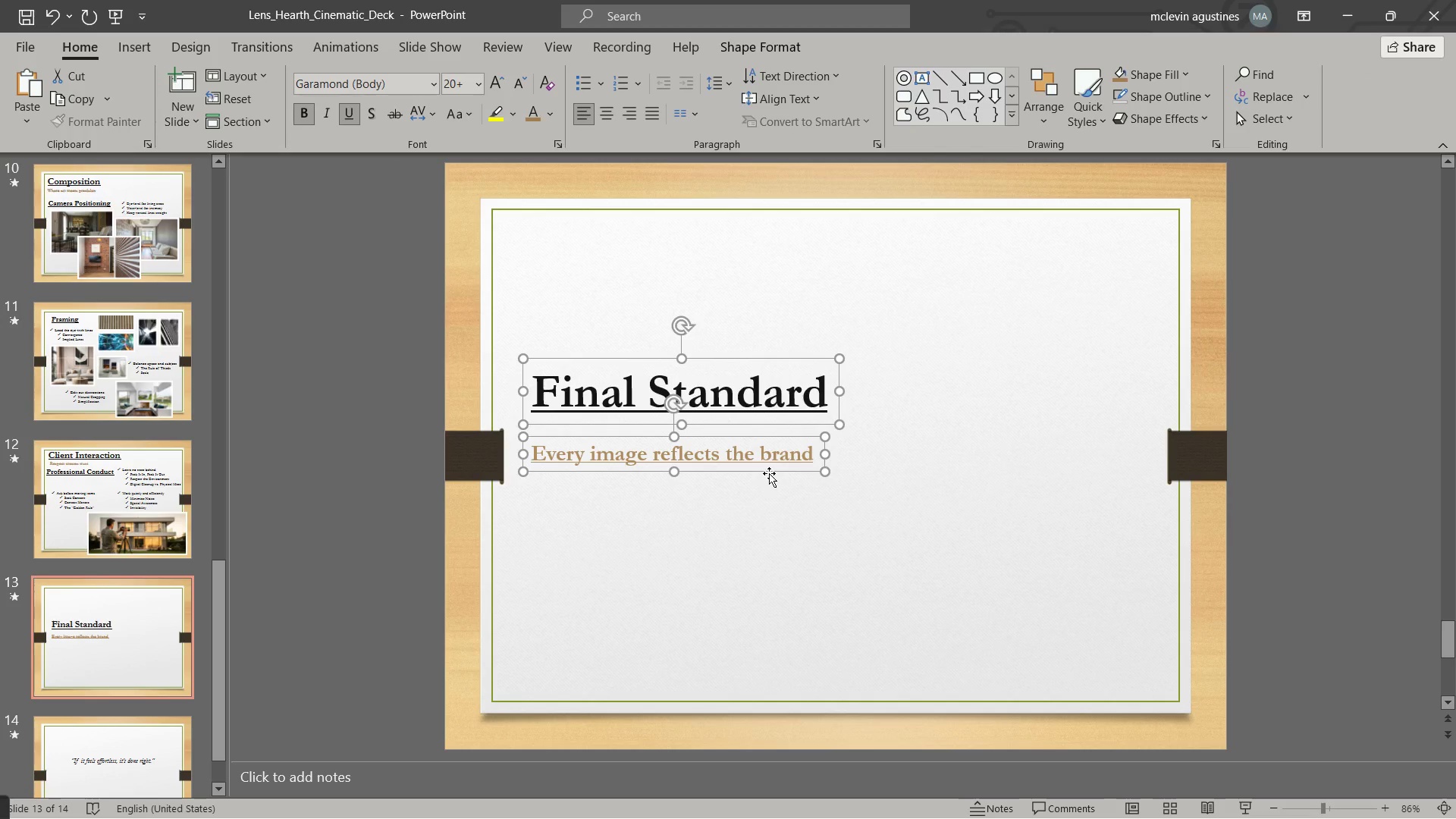 
left_click_drag(start_coordinate=[769, 473], to_coordinate=[768, 348])
 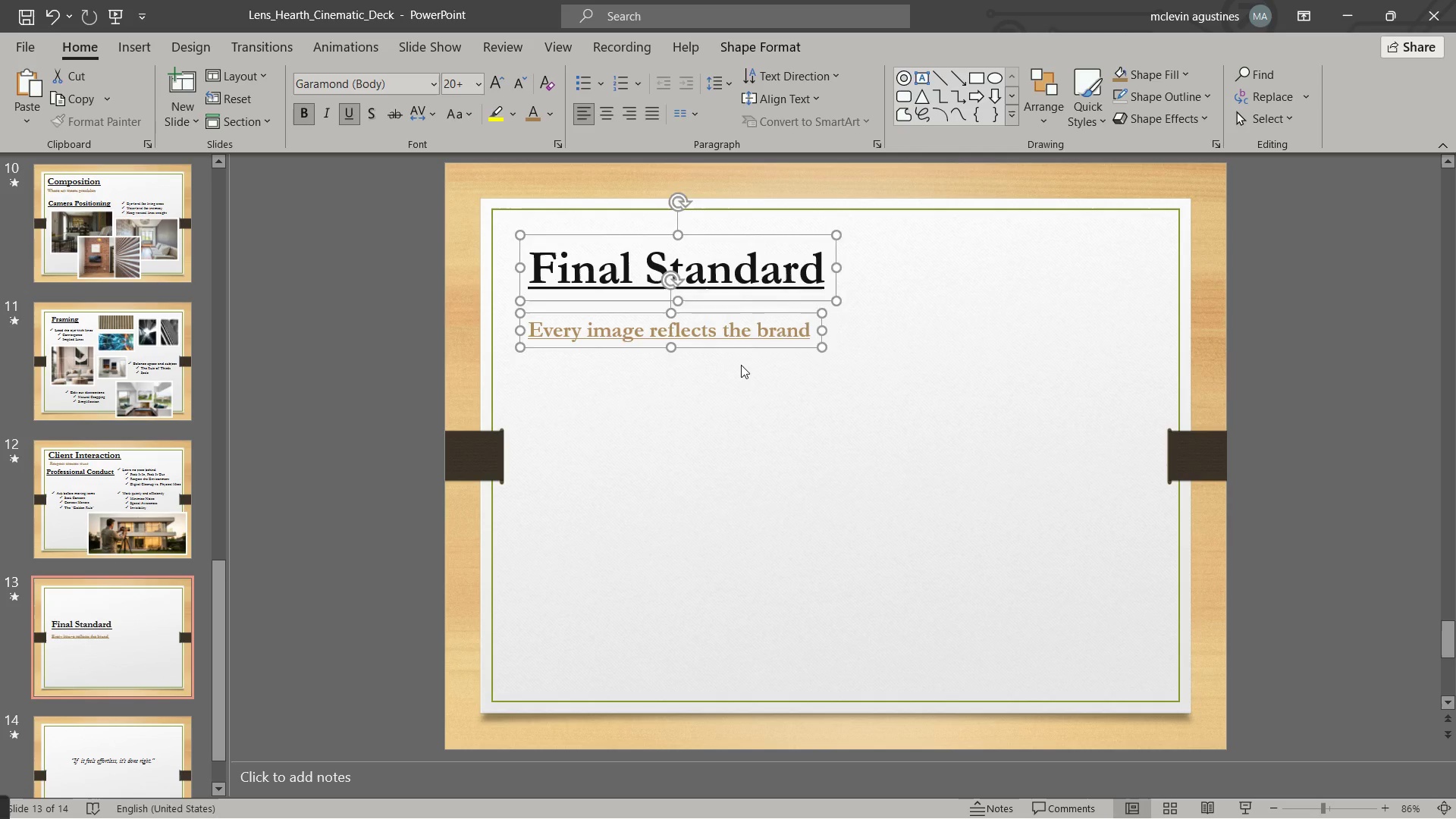 
key(Escape)
 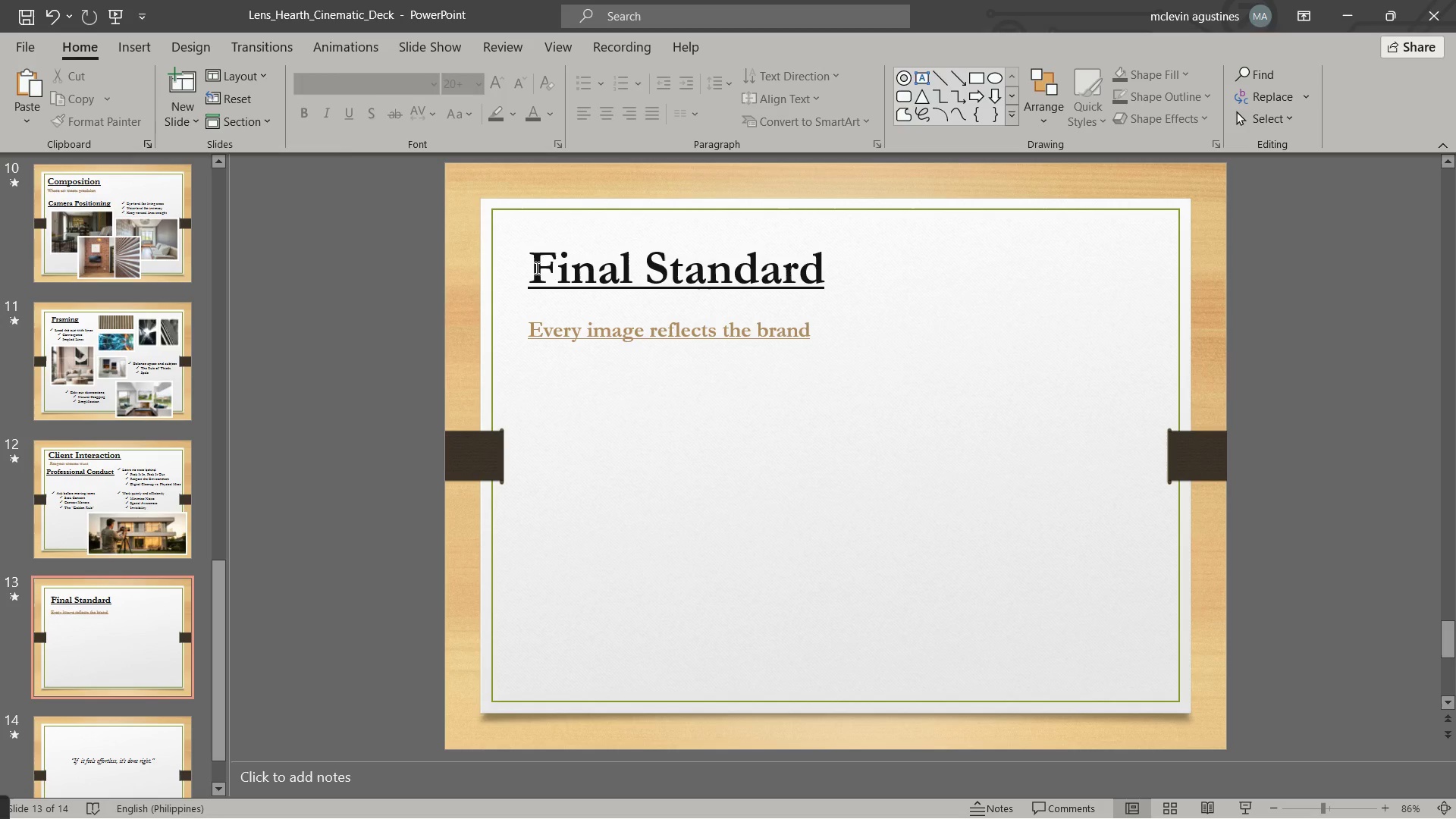 
left_click_drag(start_coordinate=[535, 268], to_coordinate=[801, 265])
 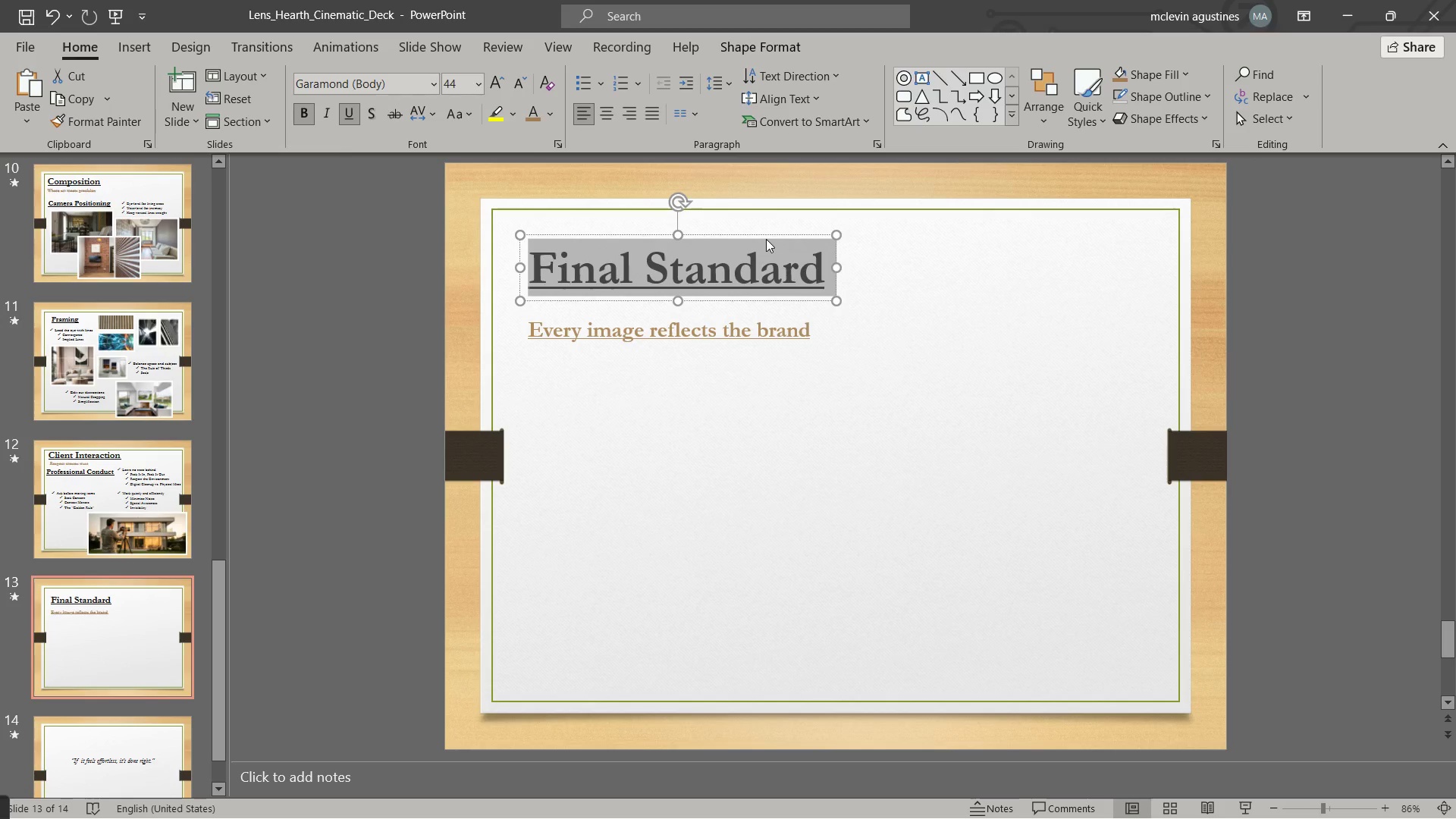 
key(Control+C)
 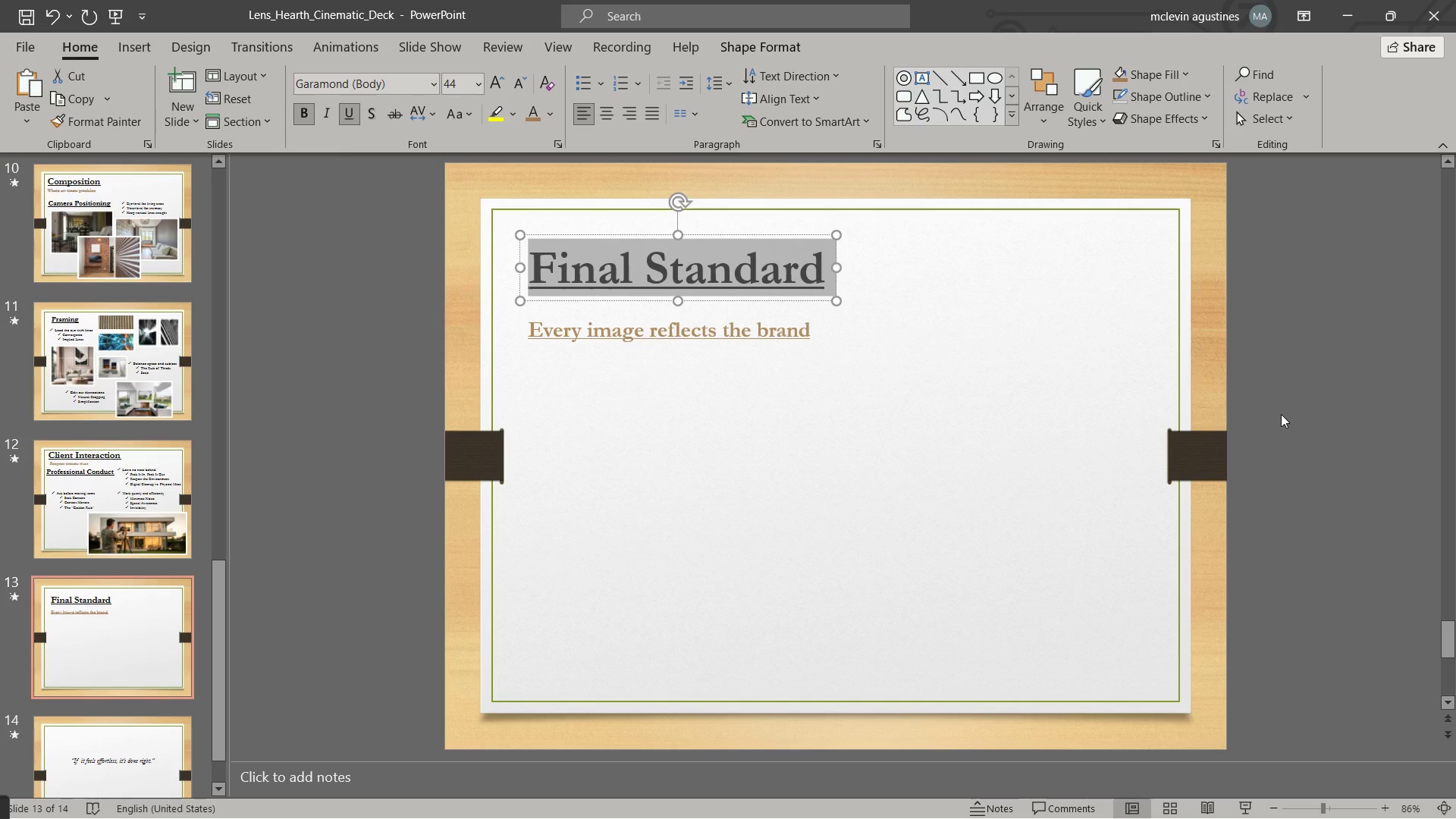 
key(Alt+Tab)
 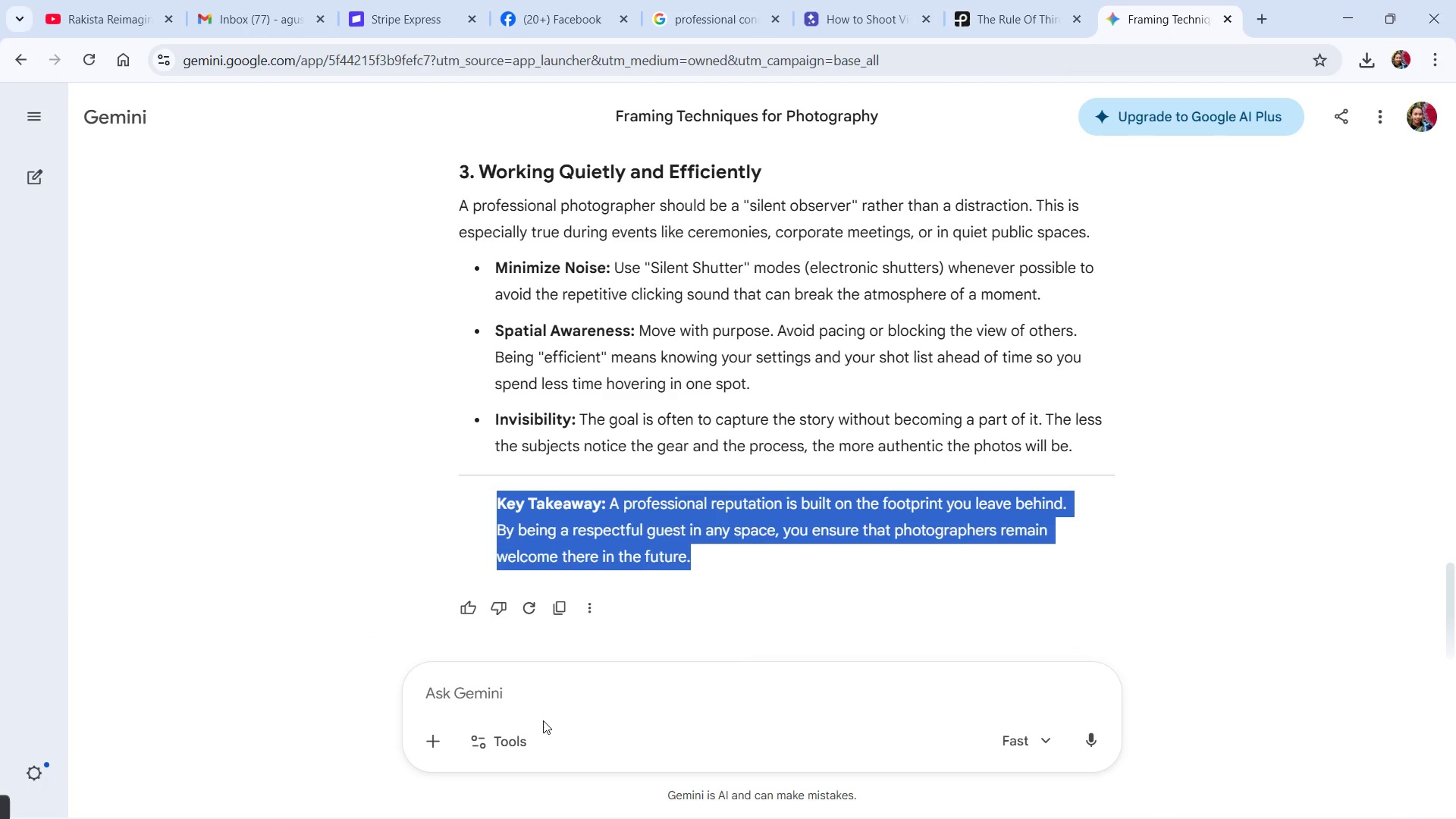 
left_click_drag(start_coordinate=[546, 687], to_coordinate=[546, 692])
 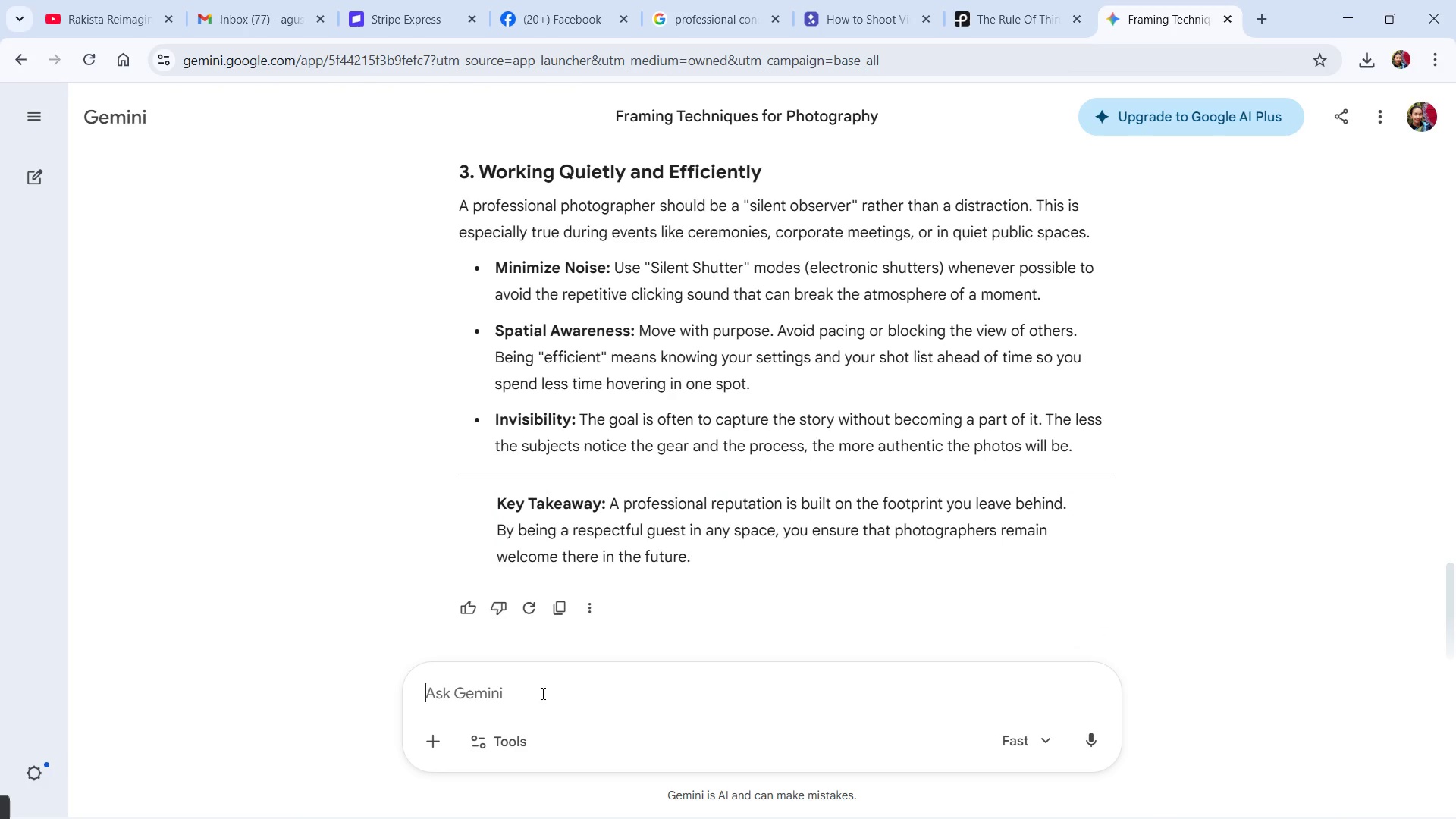 
key(Control+V)
 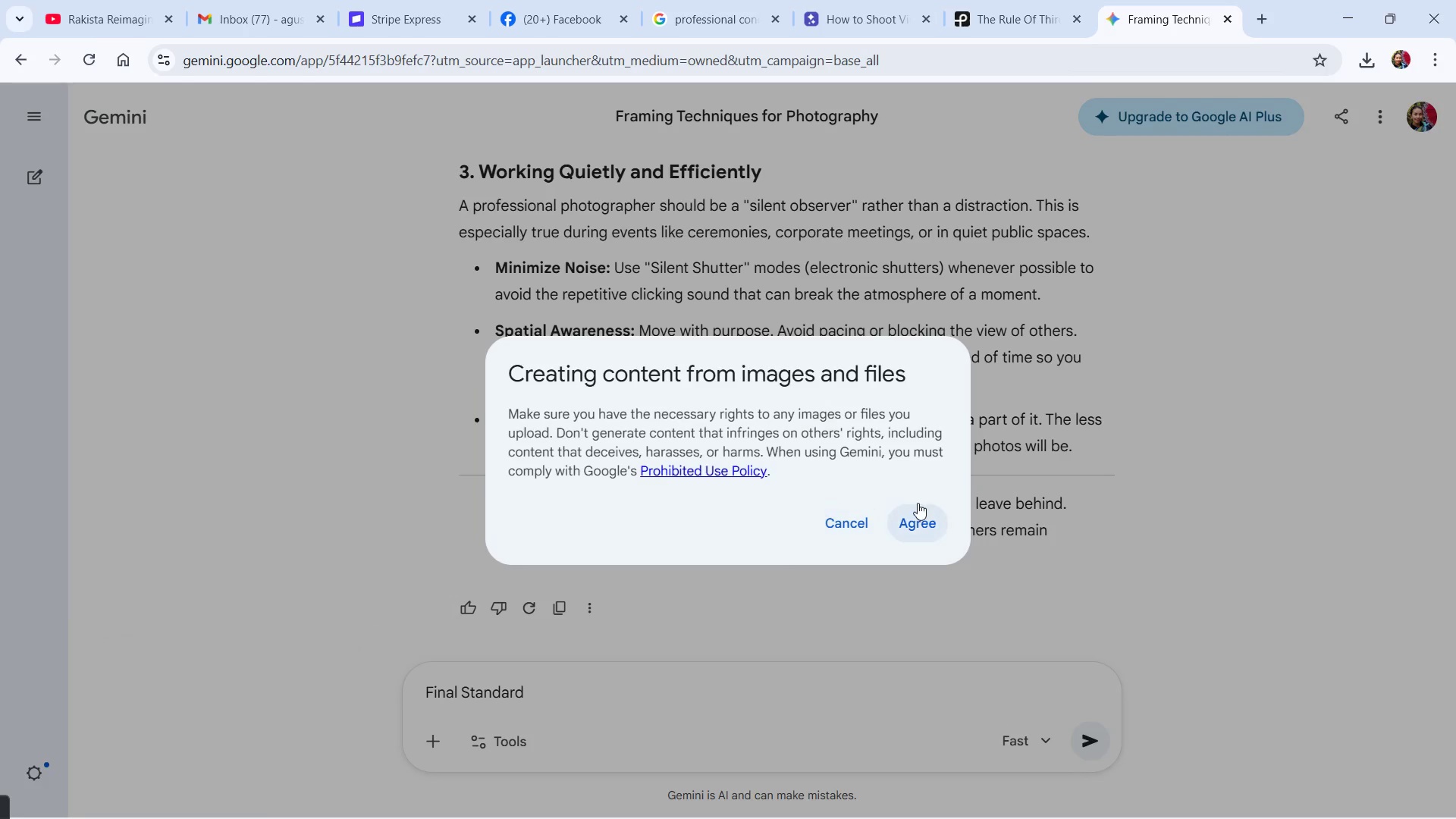 
left_click_drag(start_coordinate=[877, 519], to_coordinate=[873, 519])
 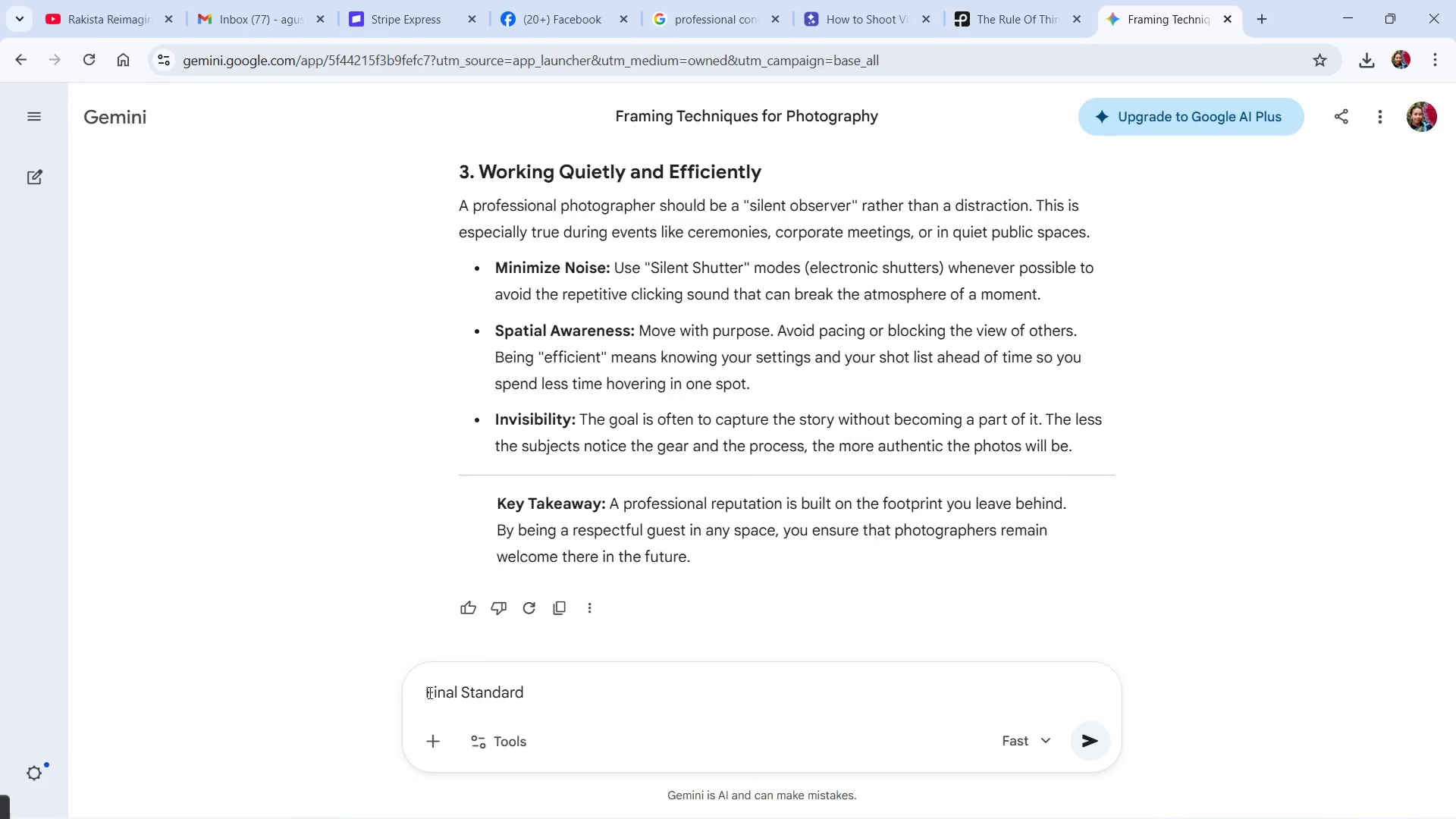 
left_click([428, 692])
 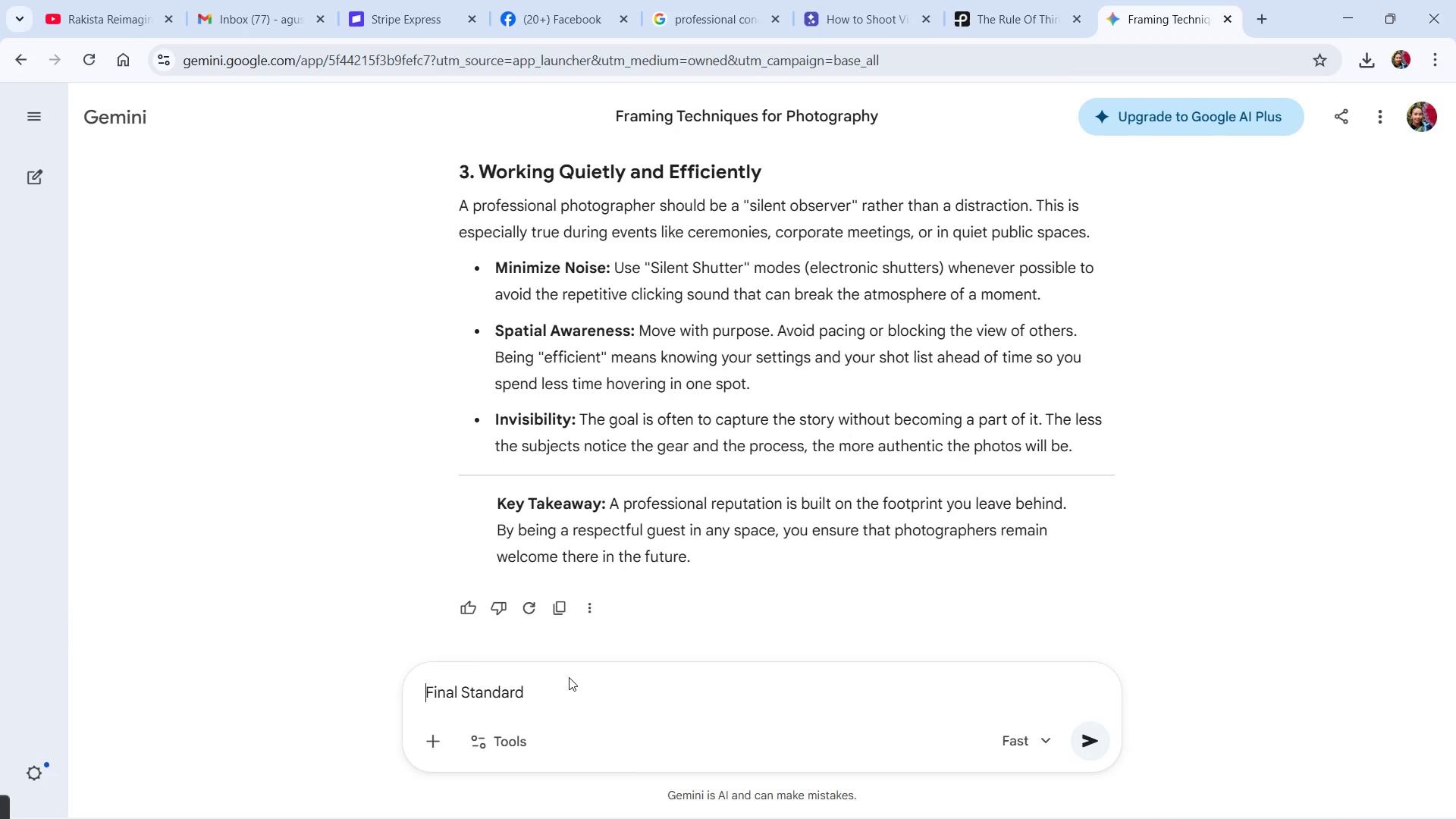 
type(in phtoto)
key(Backspace)
key(Backspace)
key(Backspace)
key(Backspace)
type(otography in )
 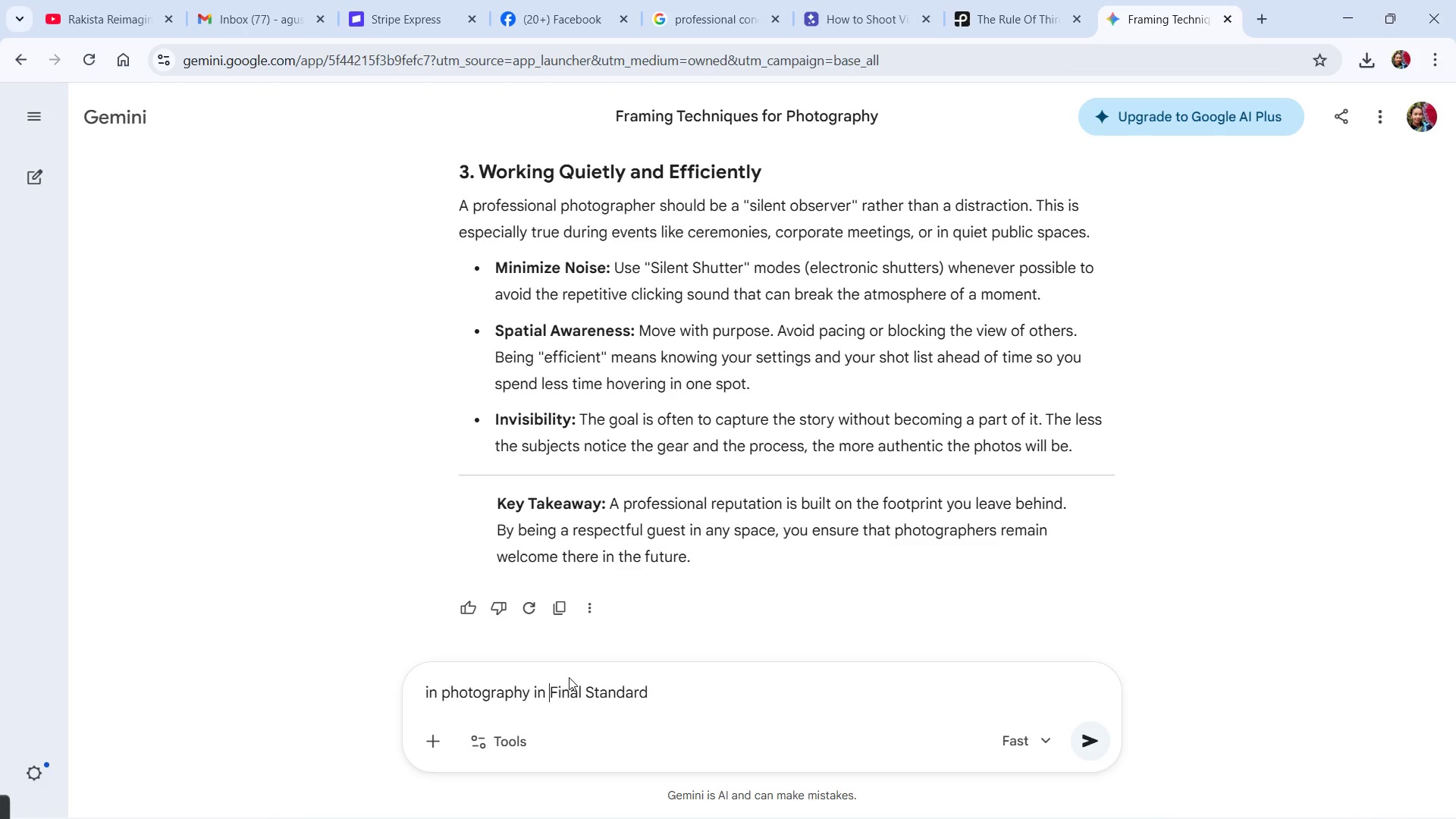 
key(Control+Meta+Shift+ShiftLeft)
 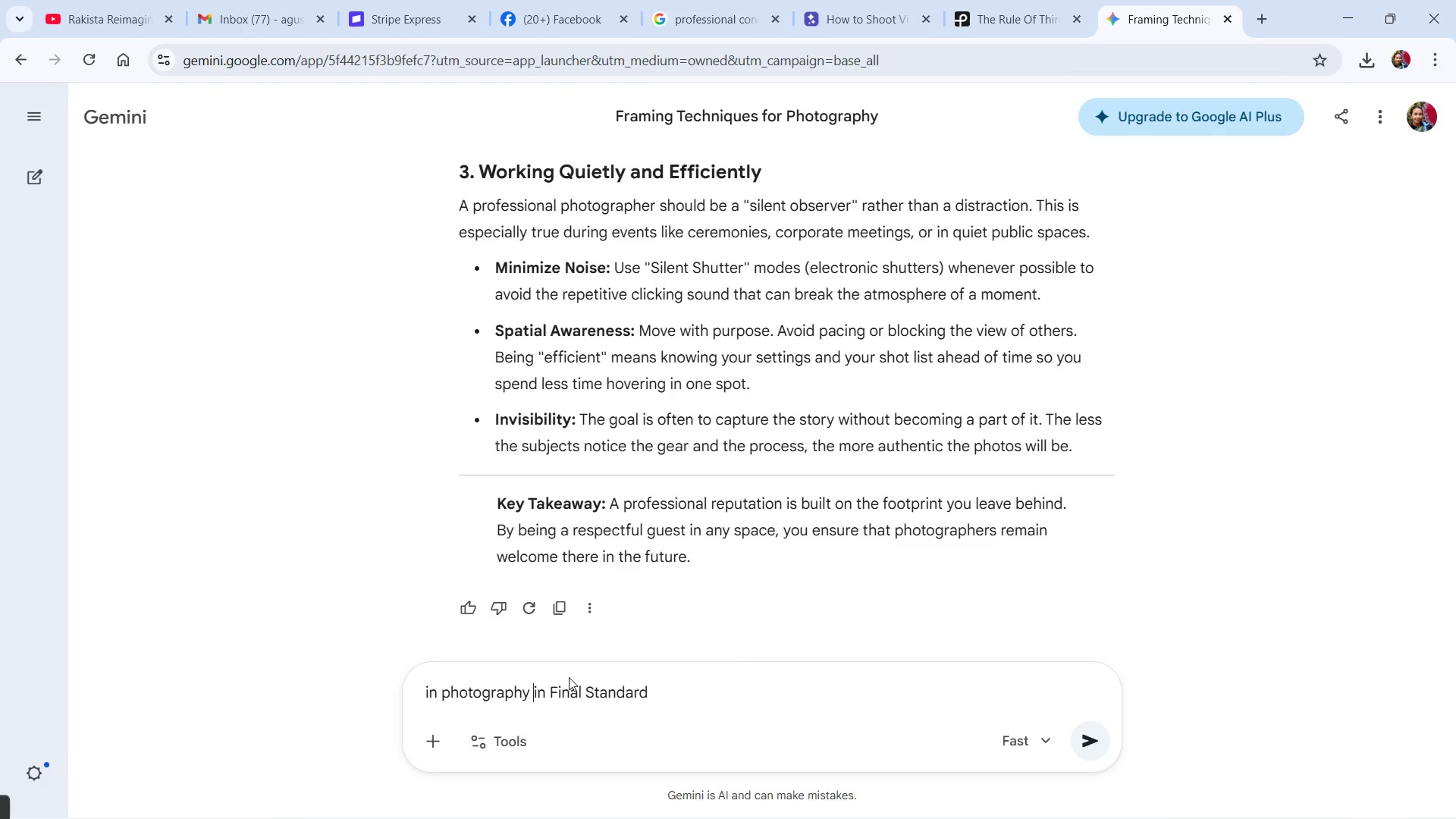 
key(Control+Meta+Shift+F23)
 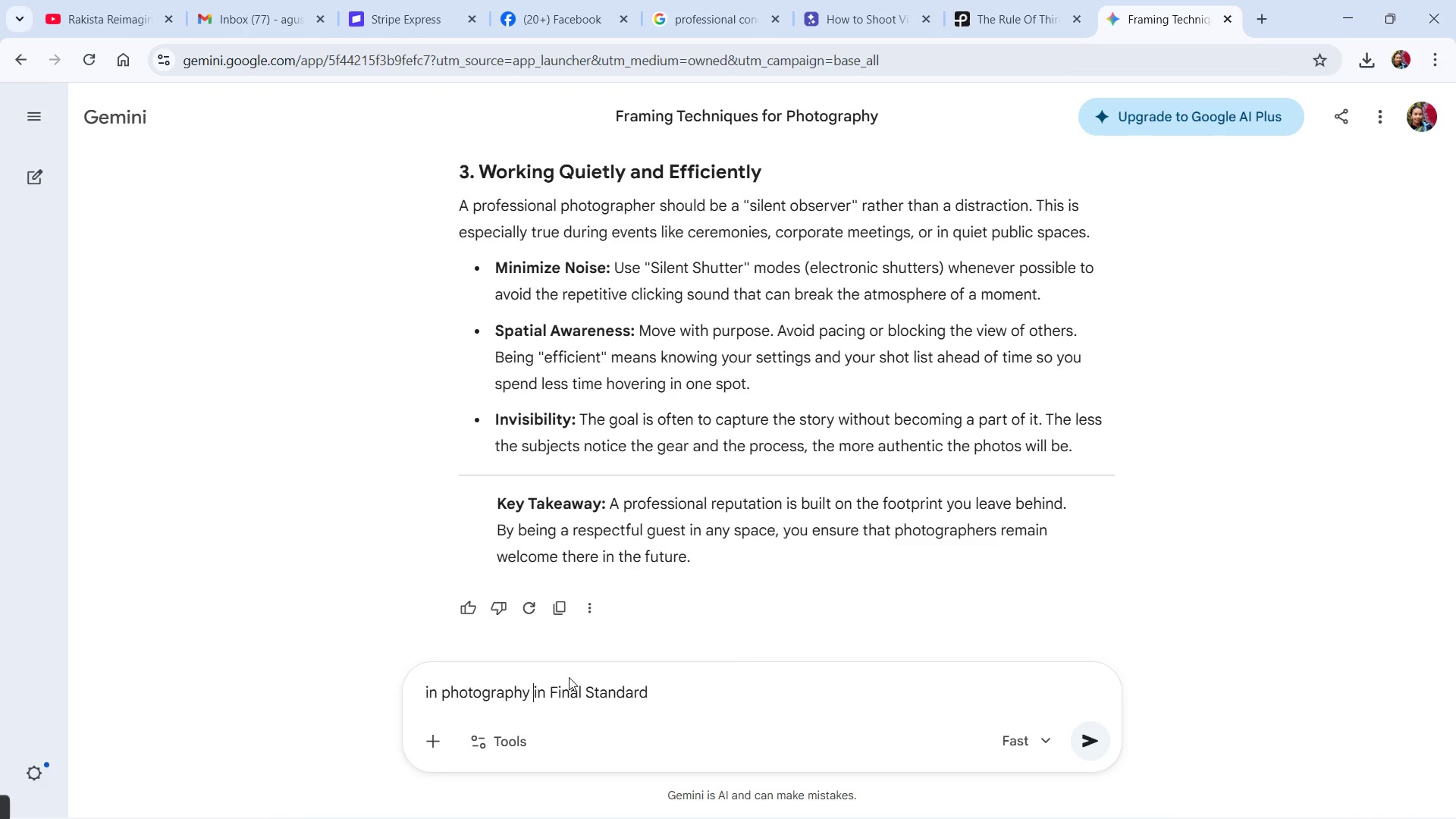 
key(Control+Meta+MetaLeft)
 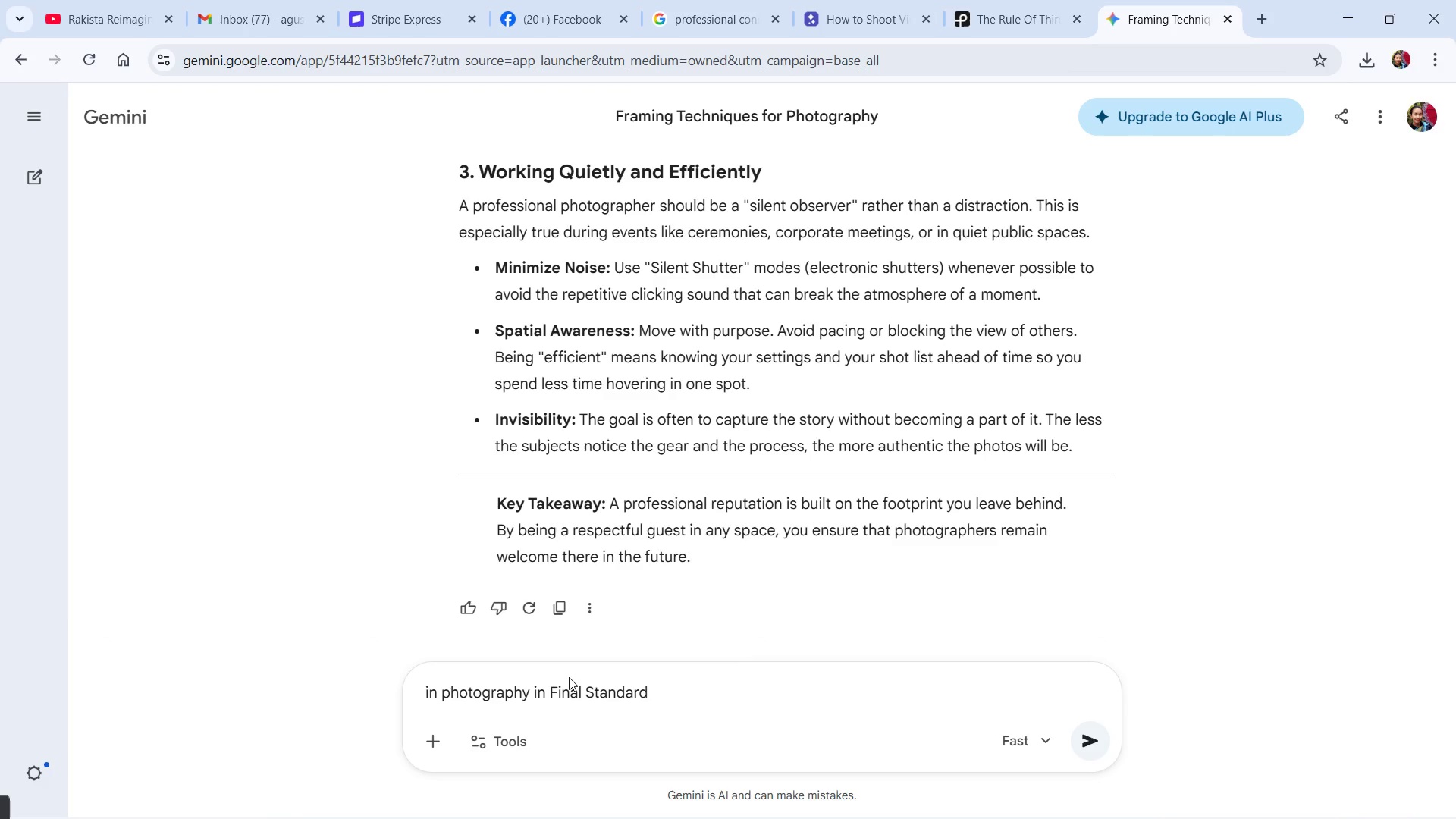 
key(Control+Meta+MetaLeft)
 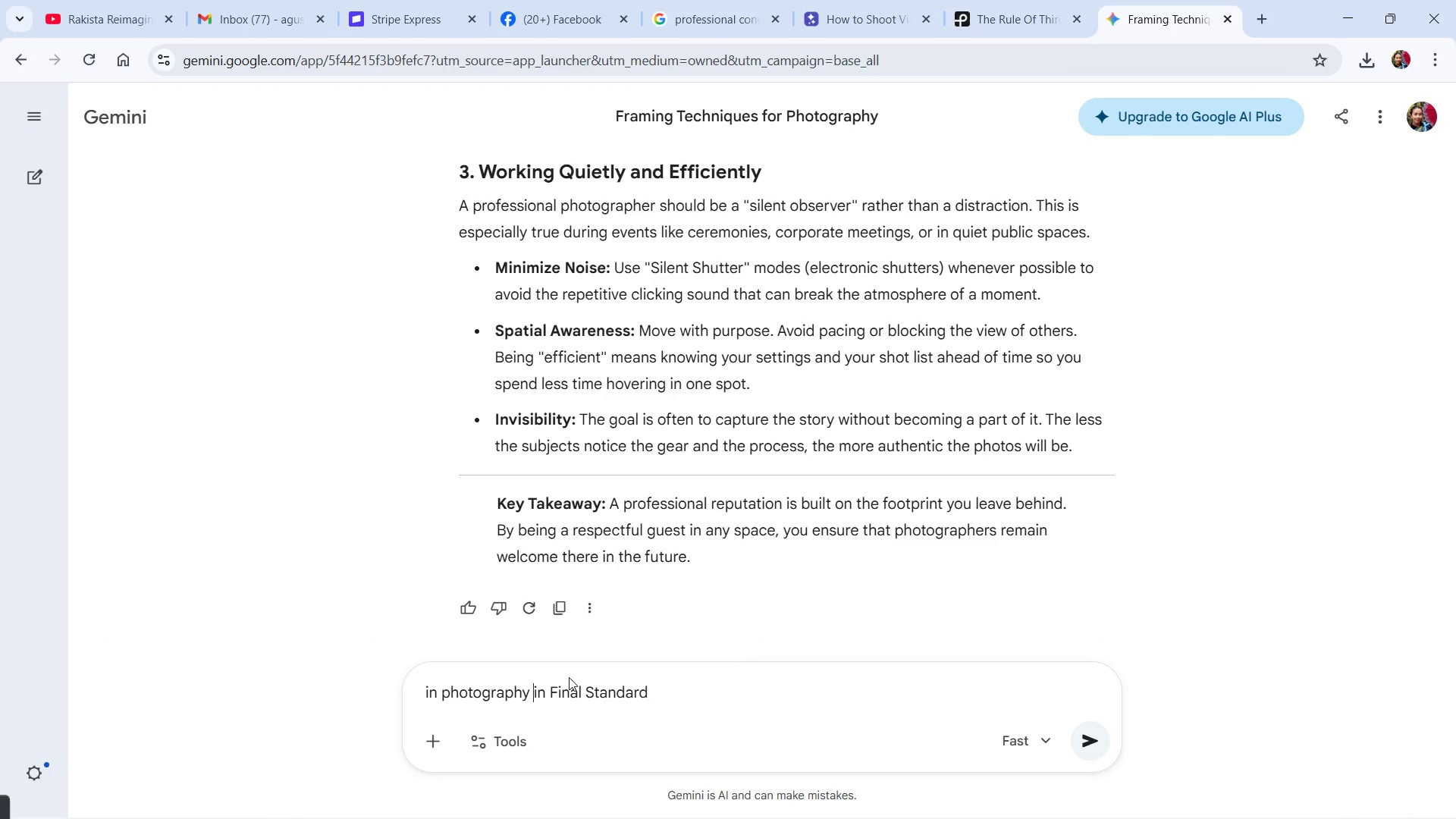 
key(Control+Meta+Shift+ShiftLeft)
 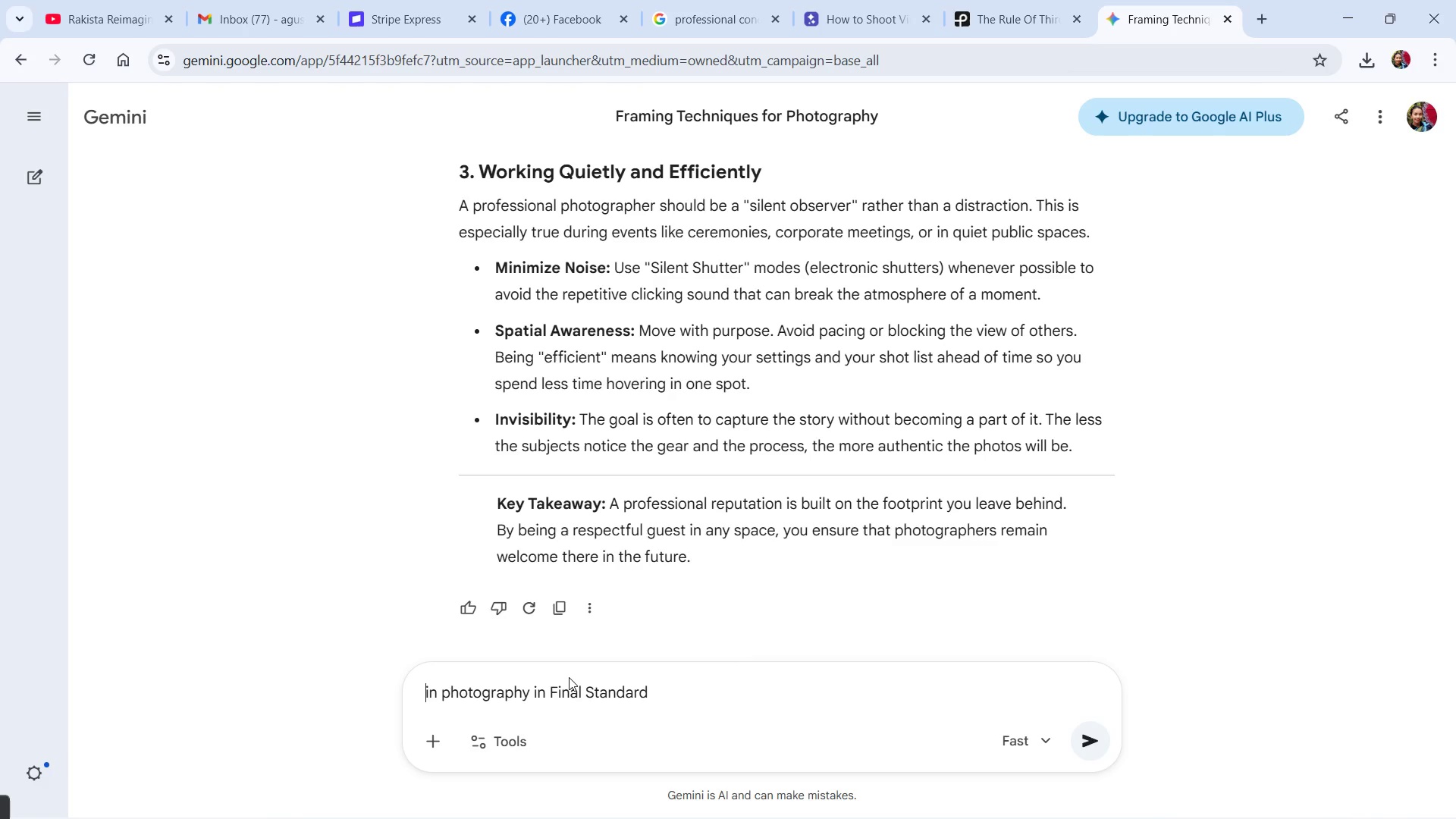 
key(Control+Meta+Shift+F23)
 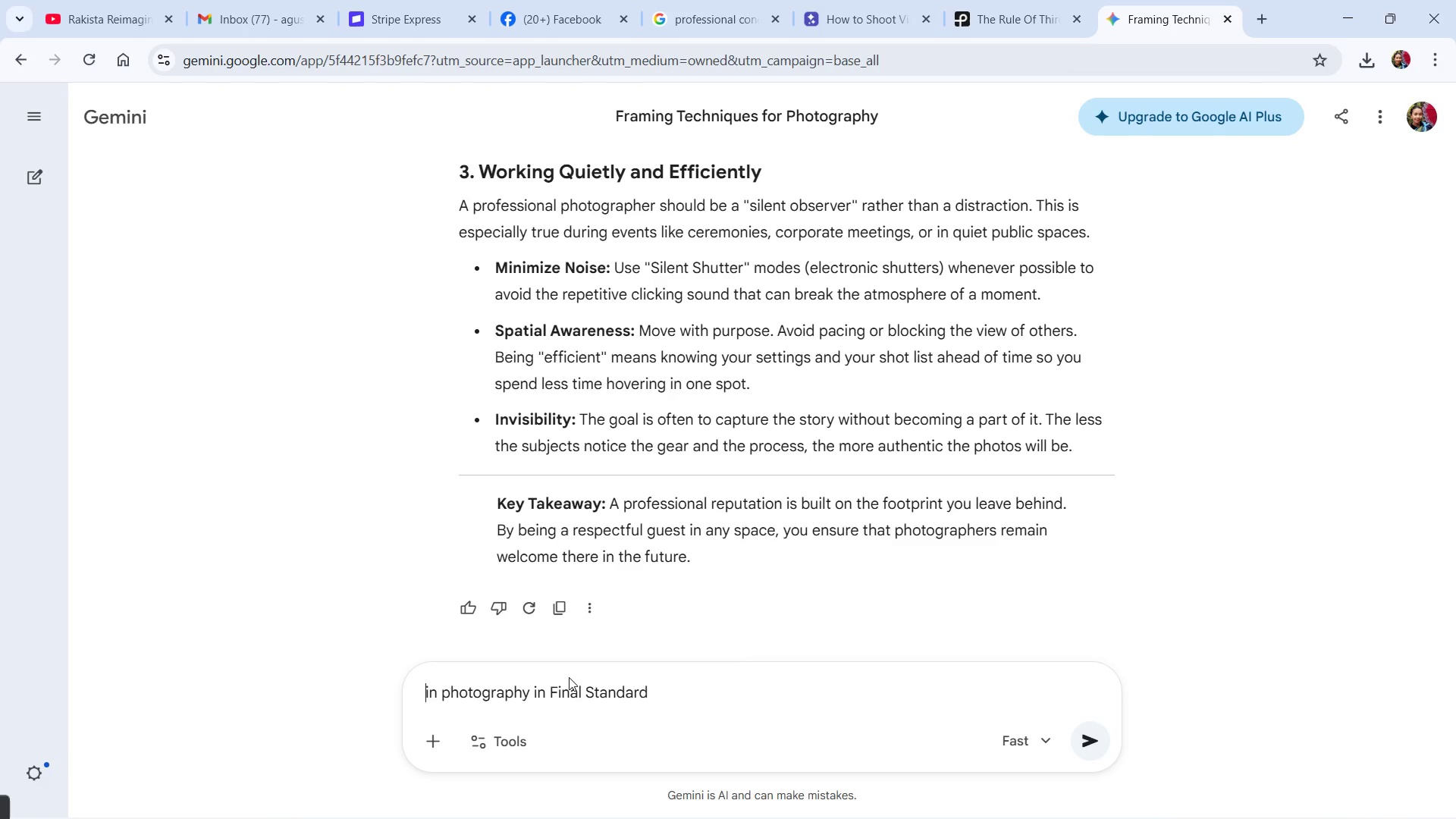 
key(Control+ArrowLeft)
 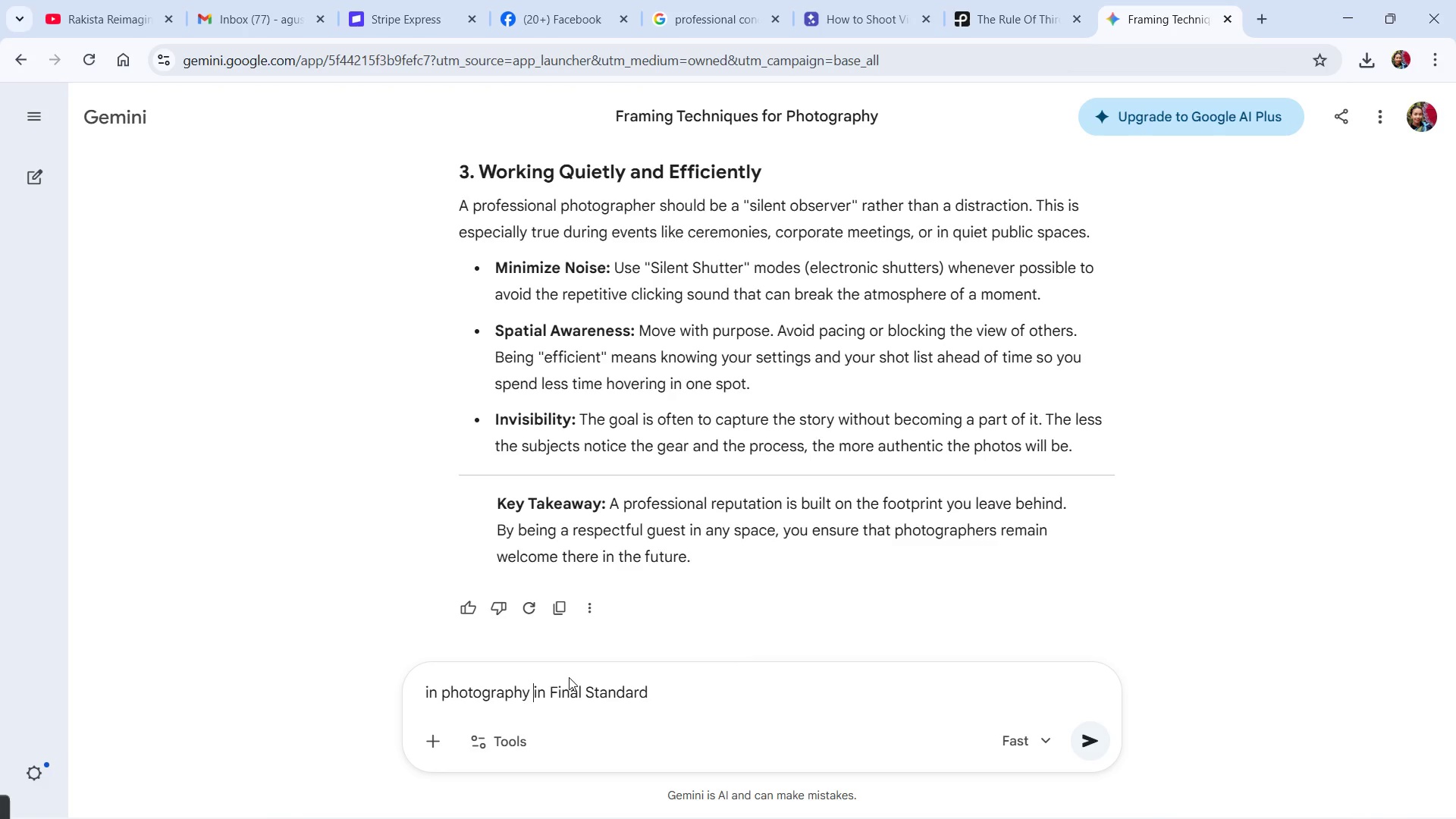 
key(Control+ArrowLeft)
 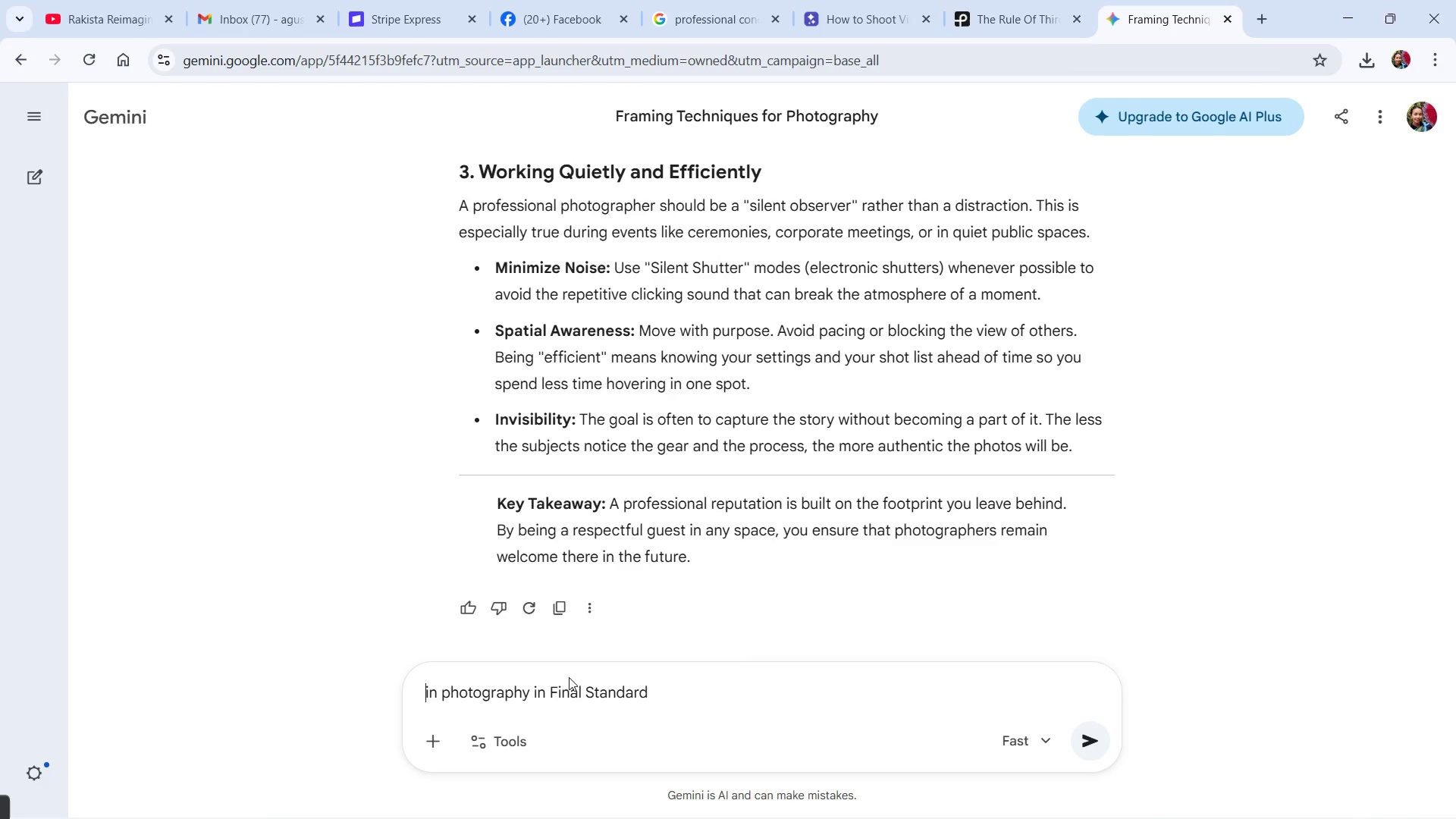 
key(Control+ArrowLeft)
 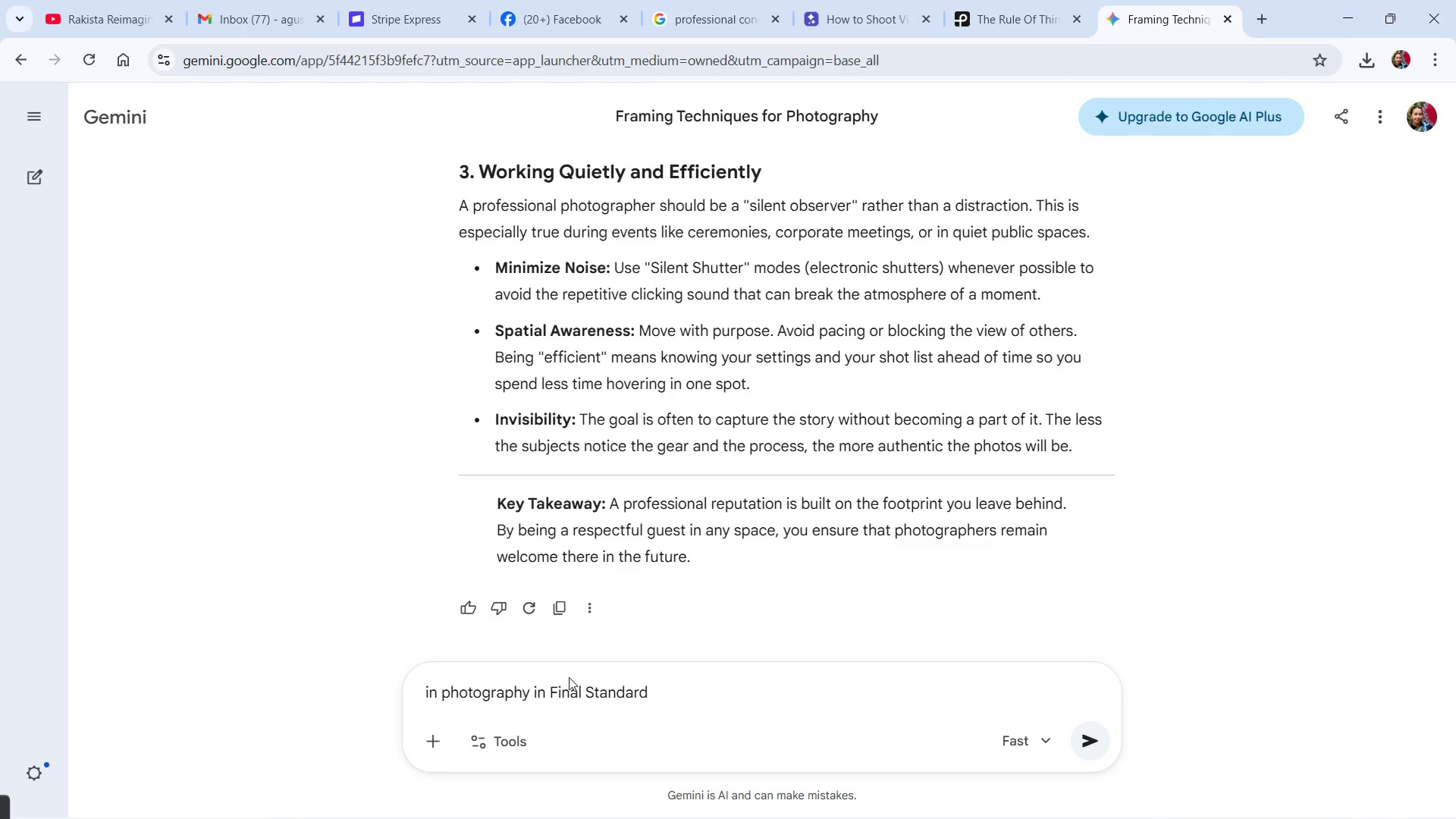 
type(Create a short explanation )
 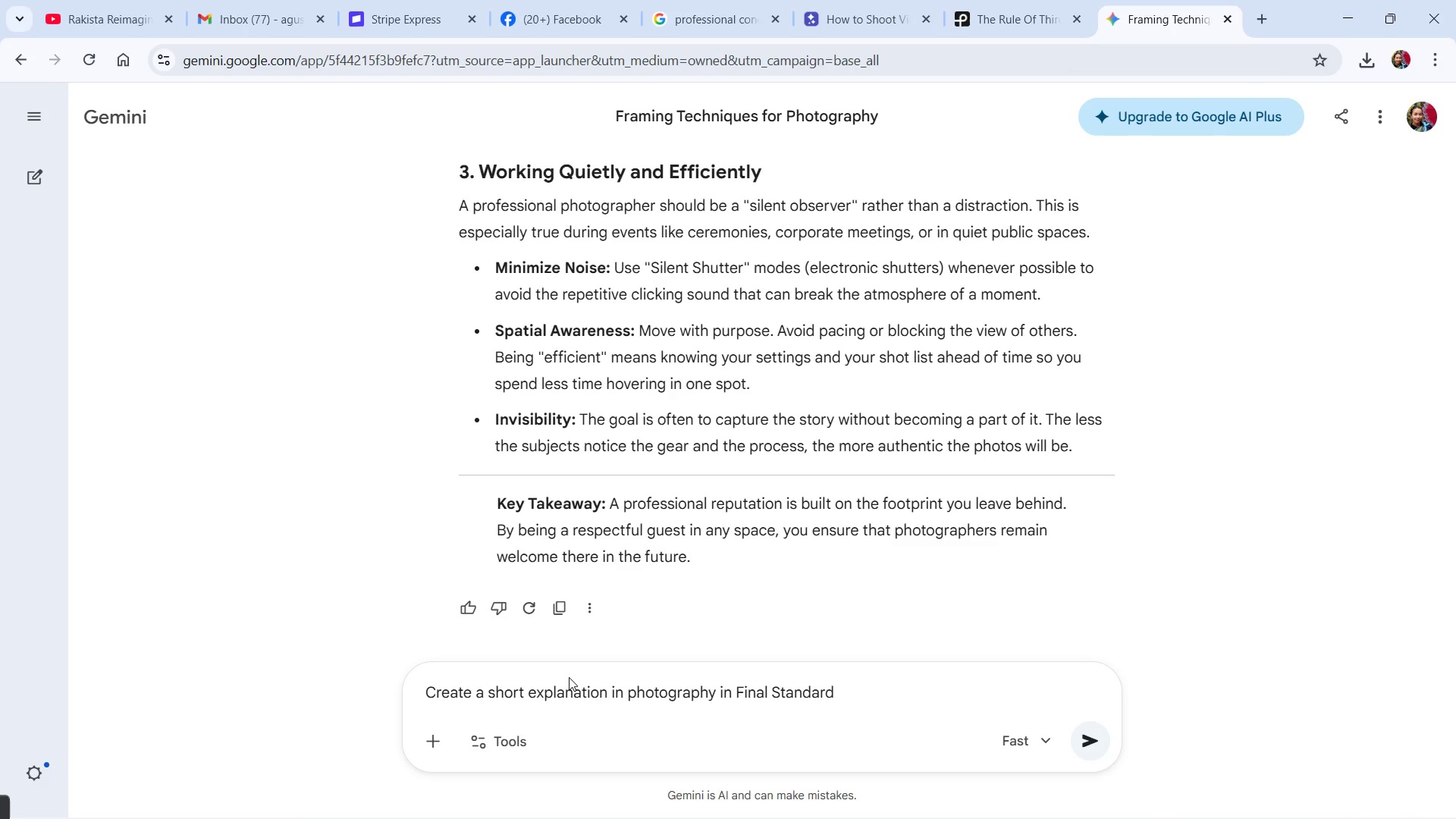 
key(Control+ArrowRight)
 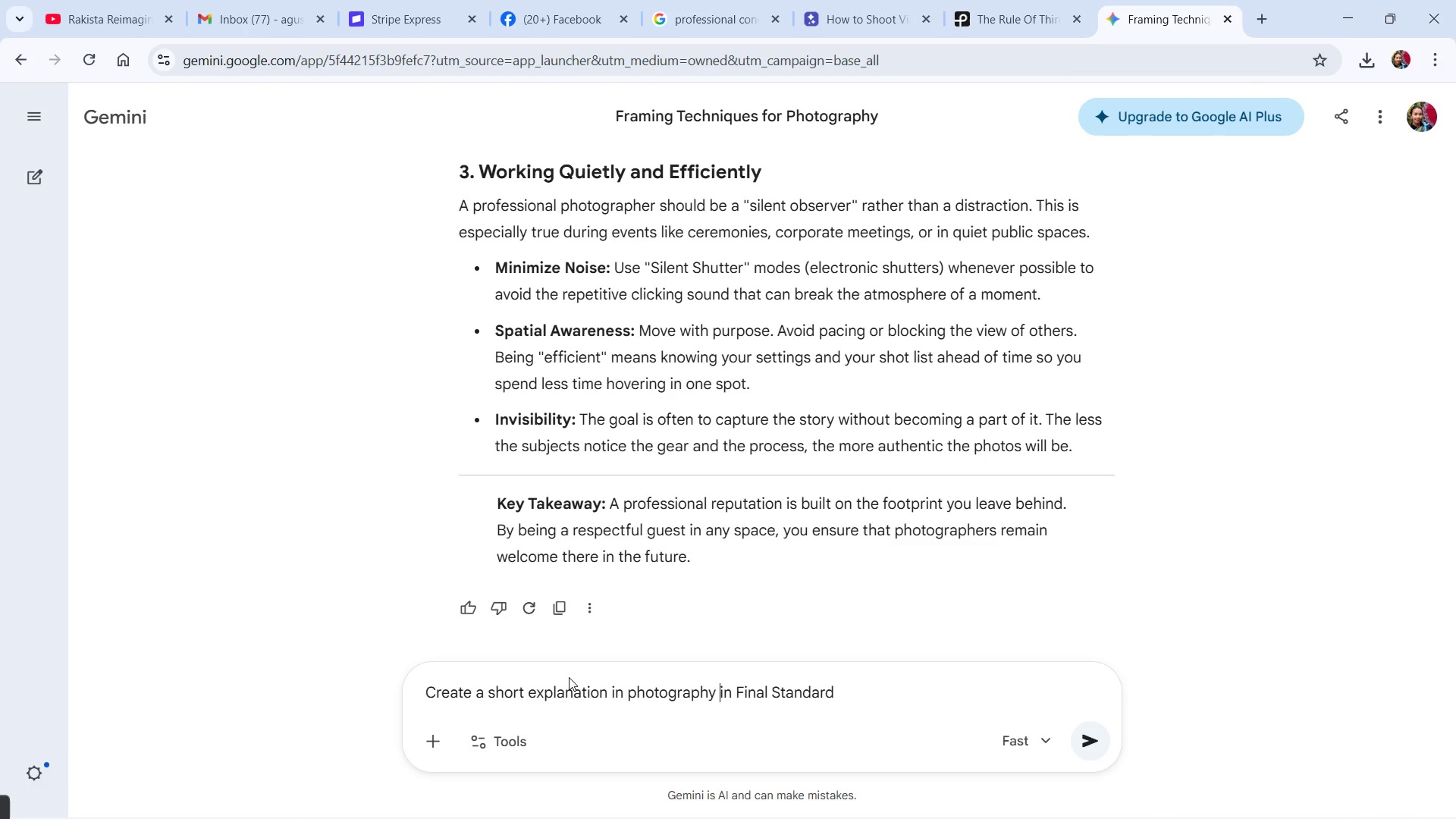 
key(Control+ArrowRight)
 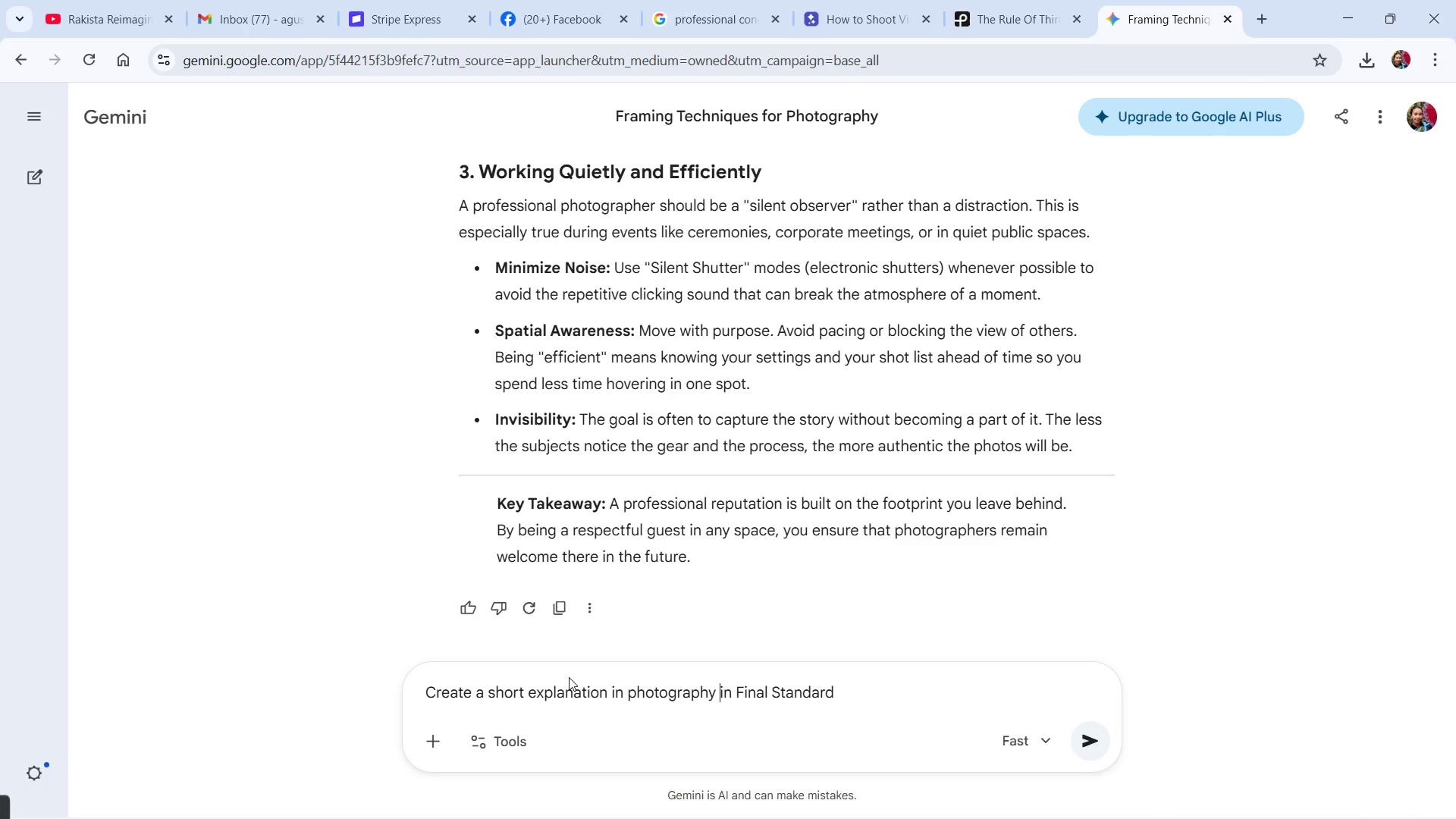 
key(Control+ArrowRight)
 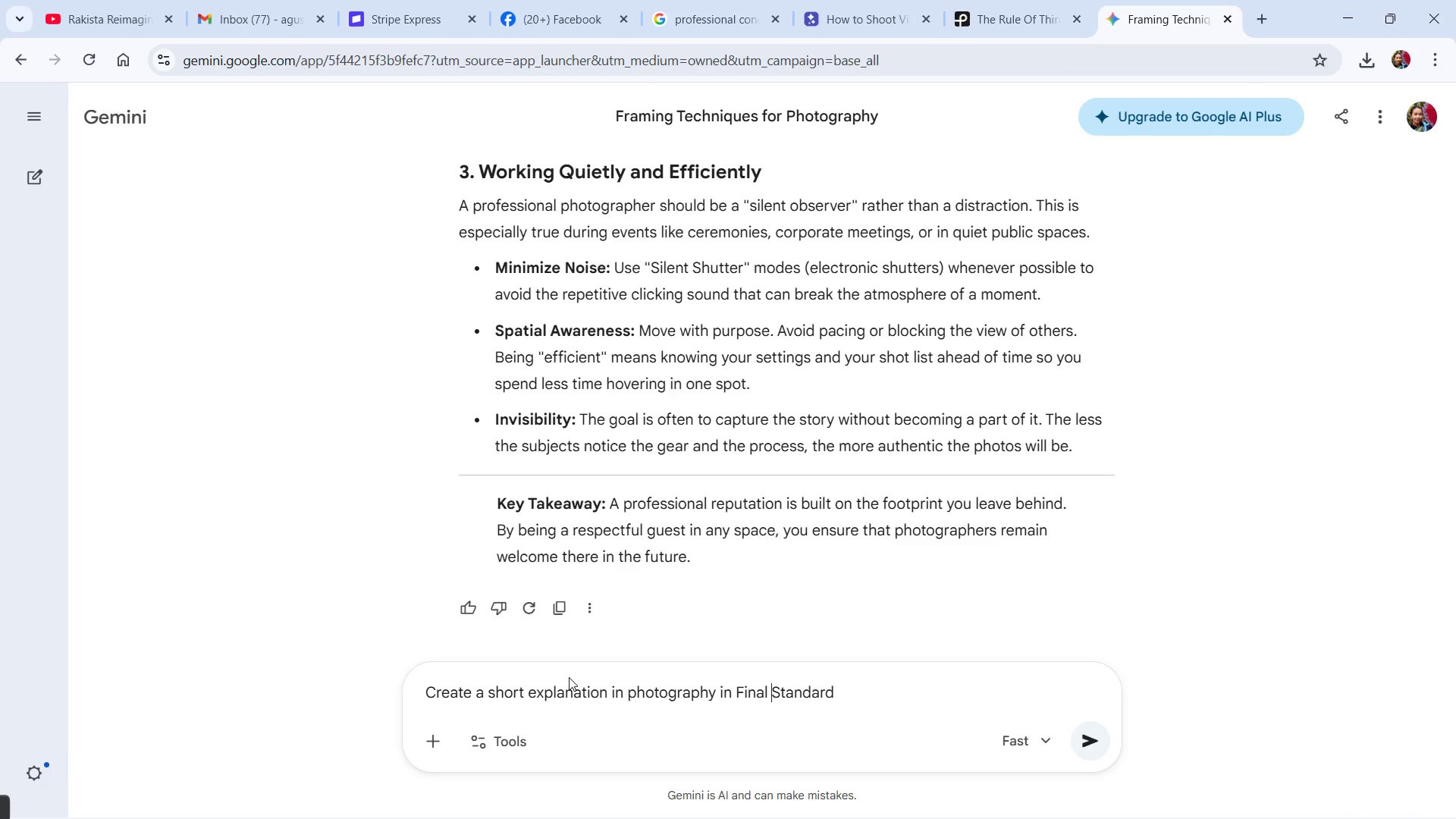 
key(Control+ArrowRight)
 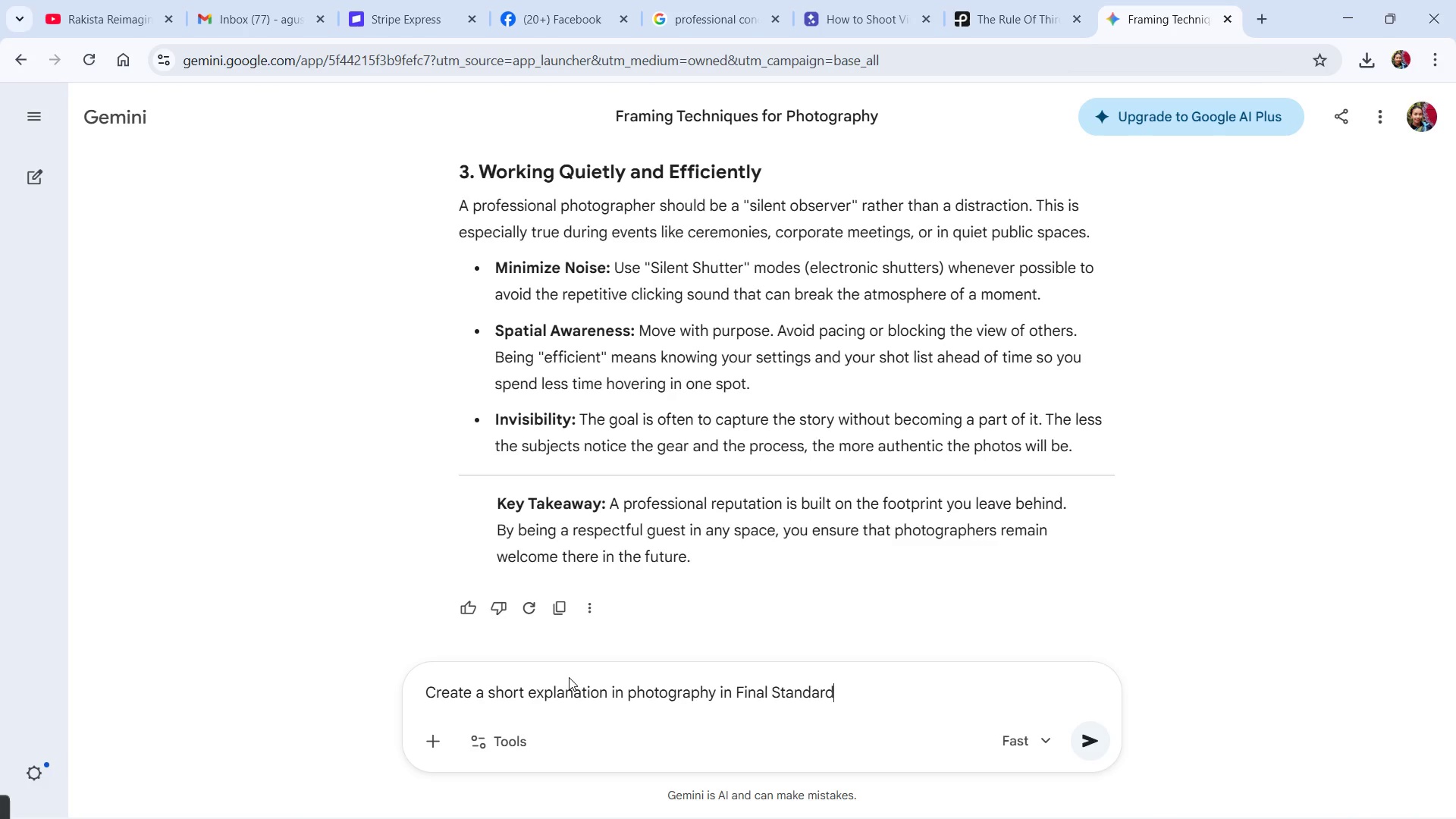 
key(Control+ArrowRight)
 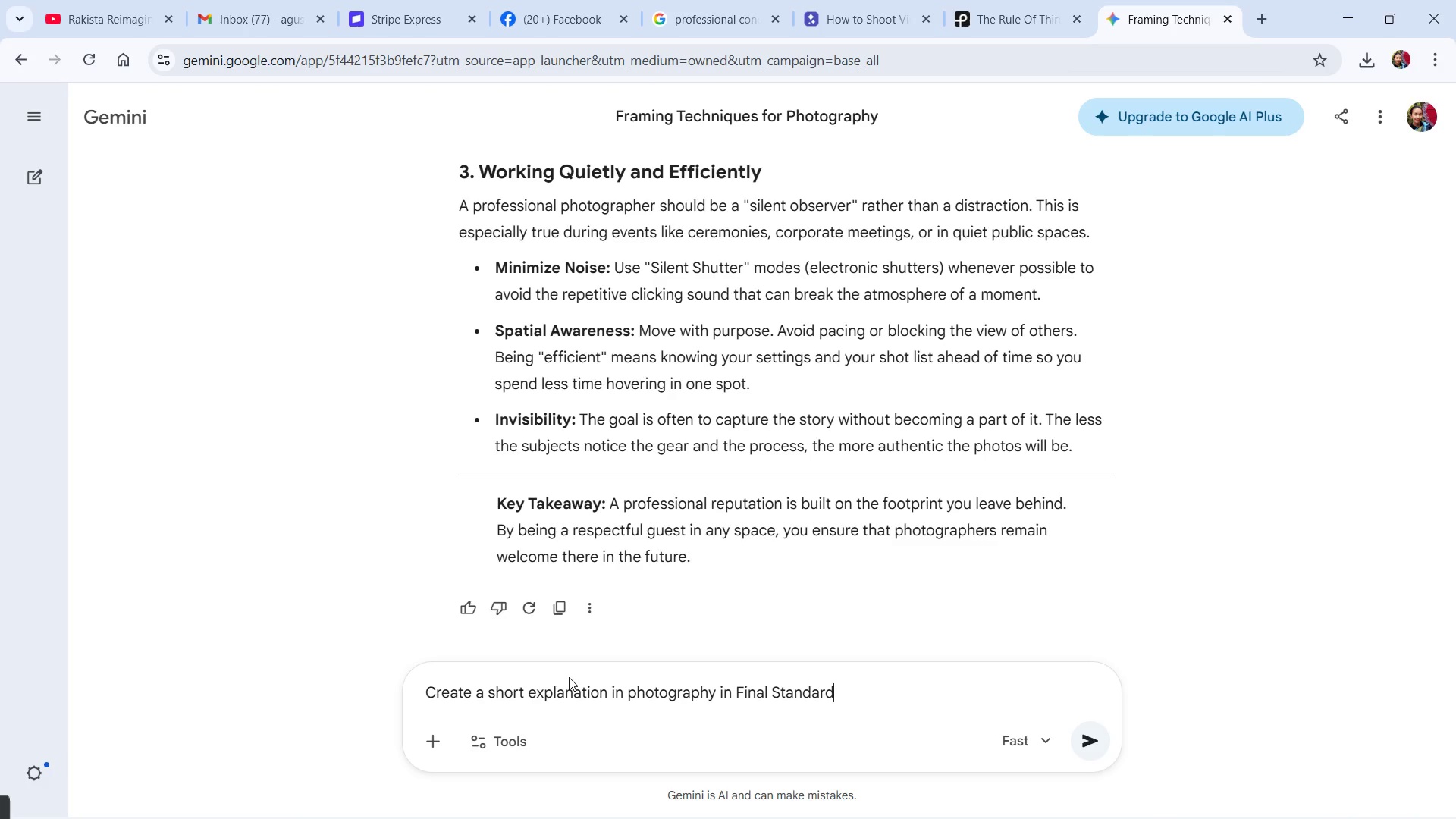 
type( gh)
key(Backspace)
key(Backspace)
type(that )
 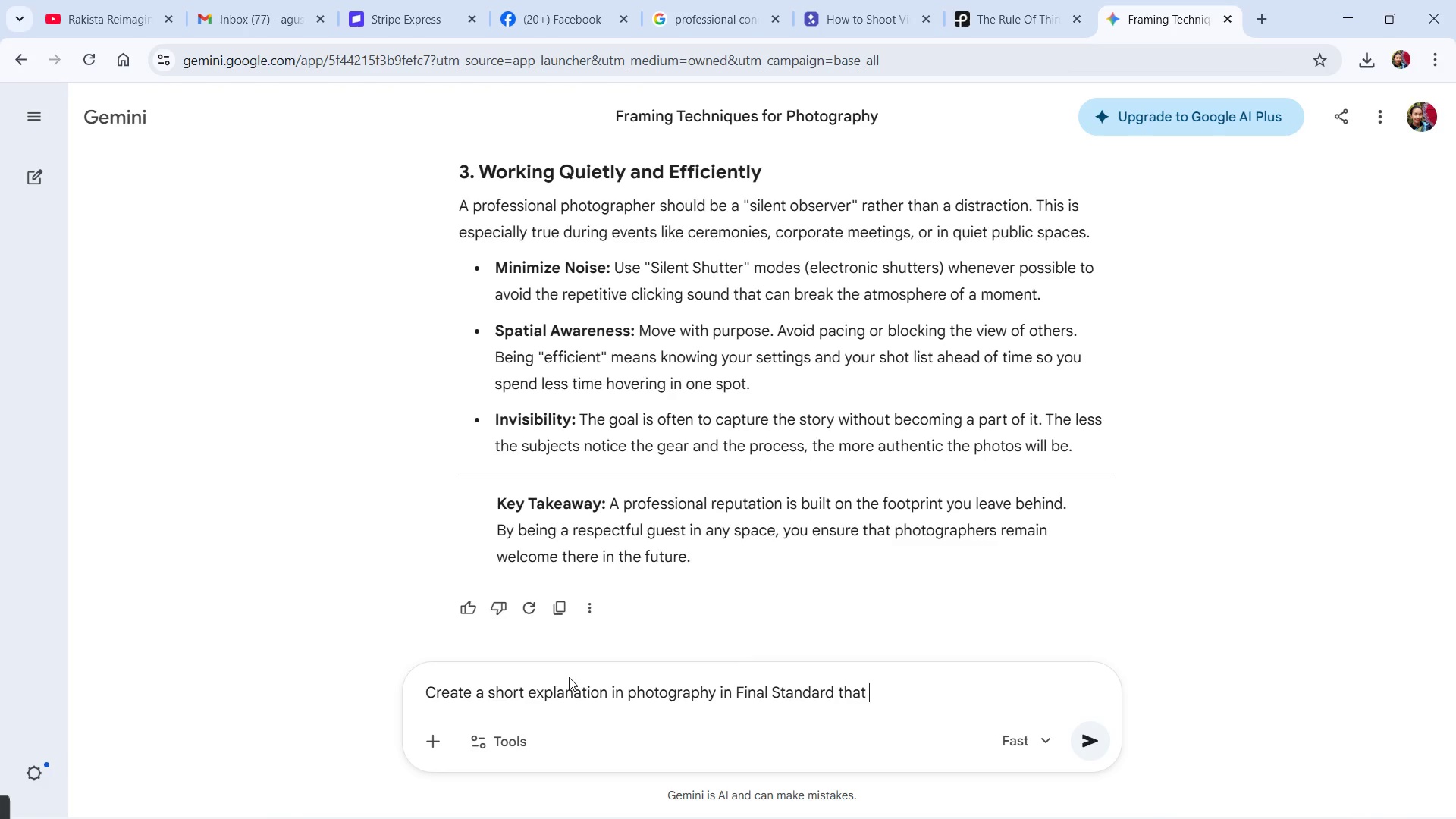 
key(Alt+AltLeft)
 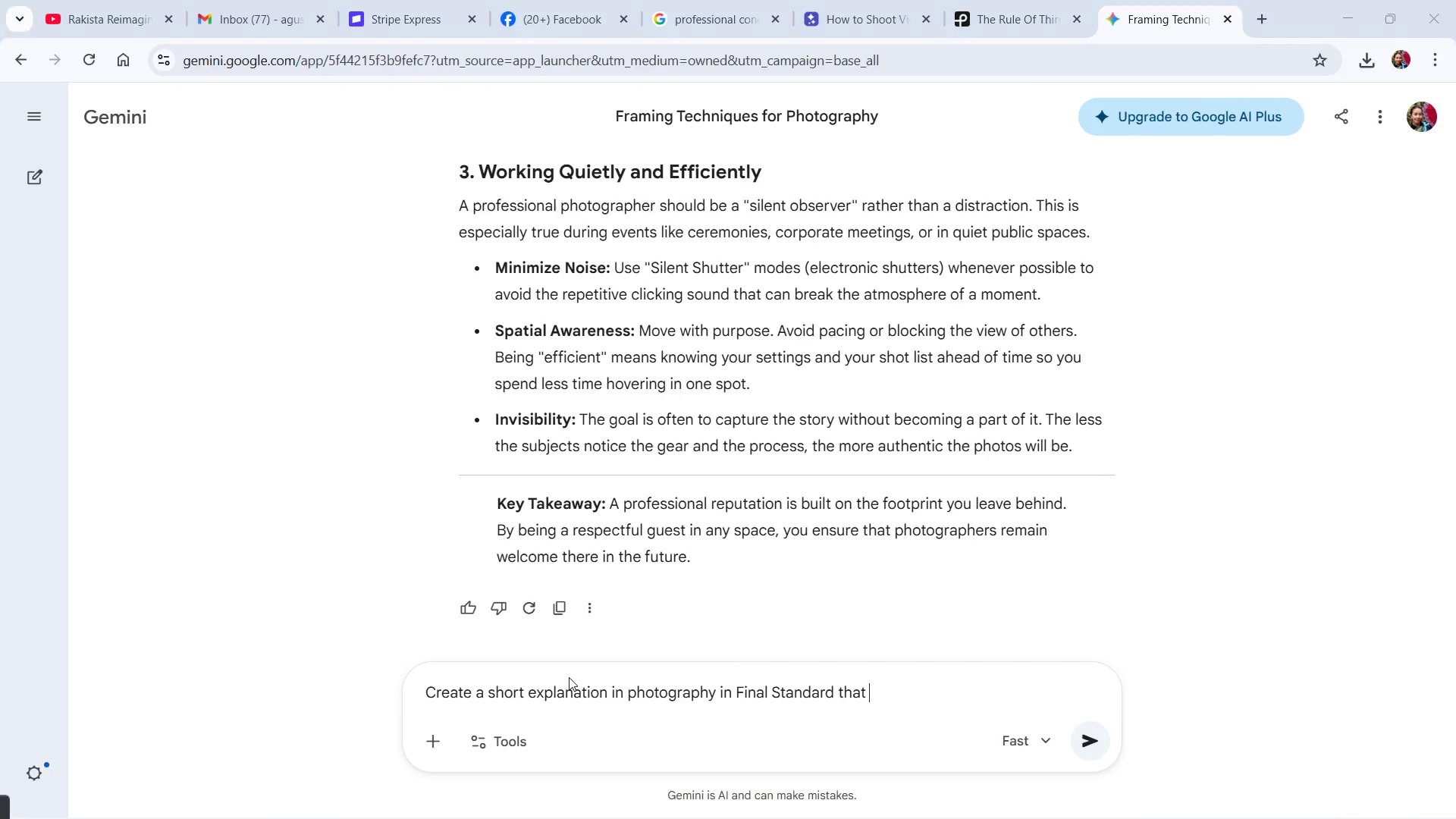 
key(Alt+Tab)
 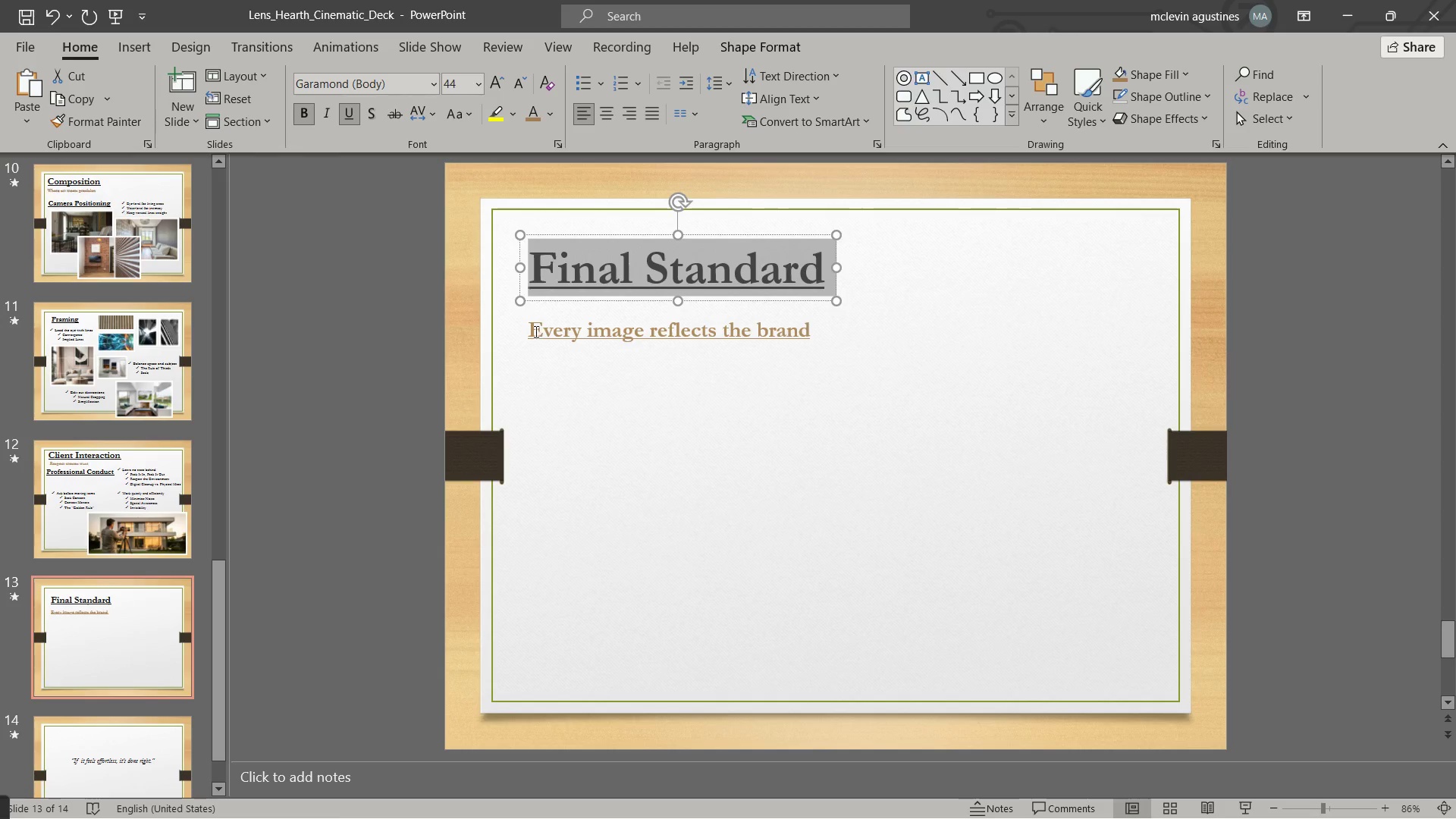 
left_click_drag(start_coordinate=[532, 331], to_coordinate=[827, 346])
 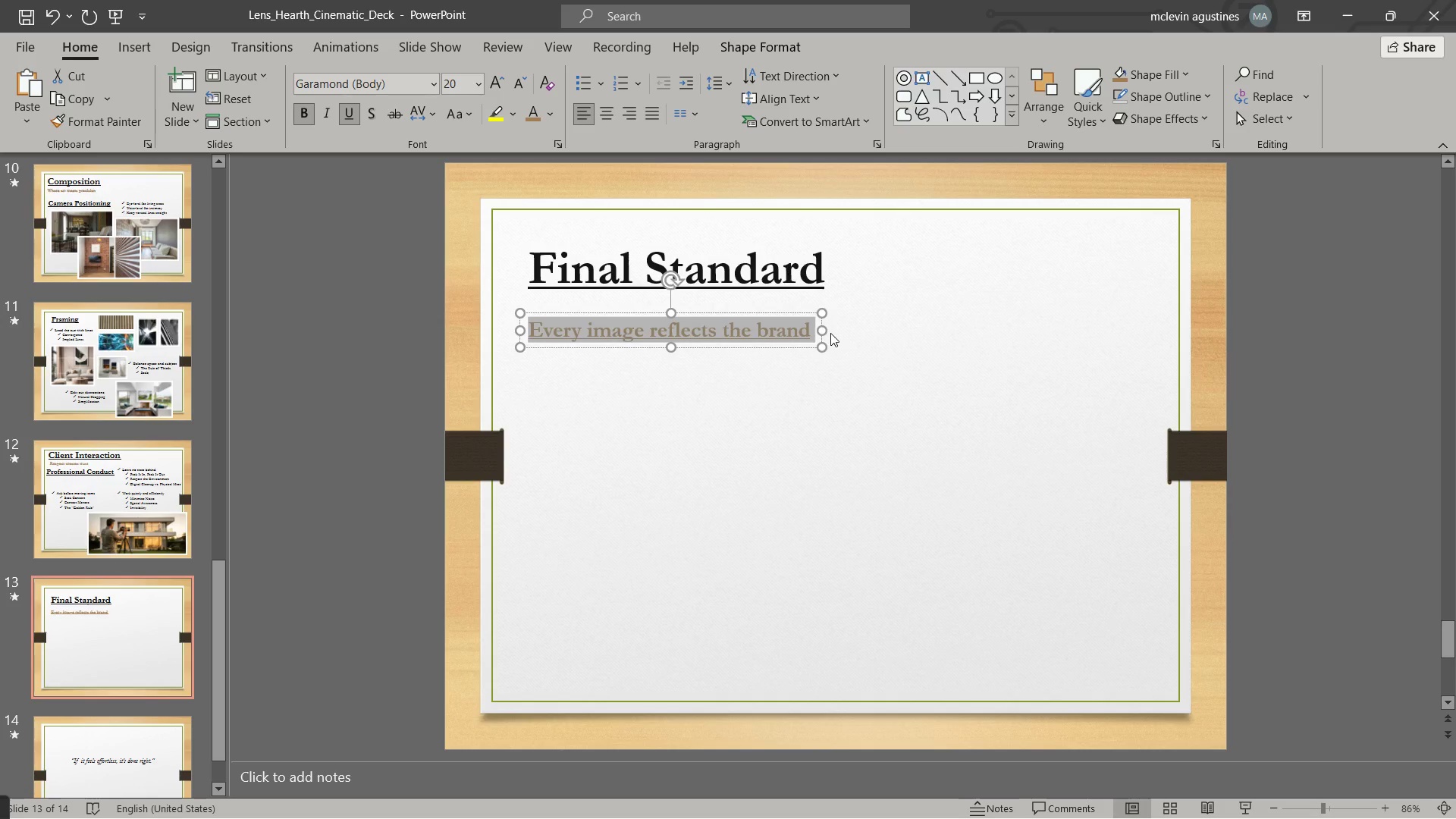 
key(Control+C)
 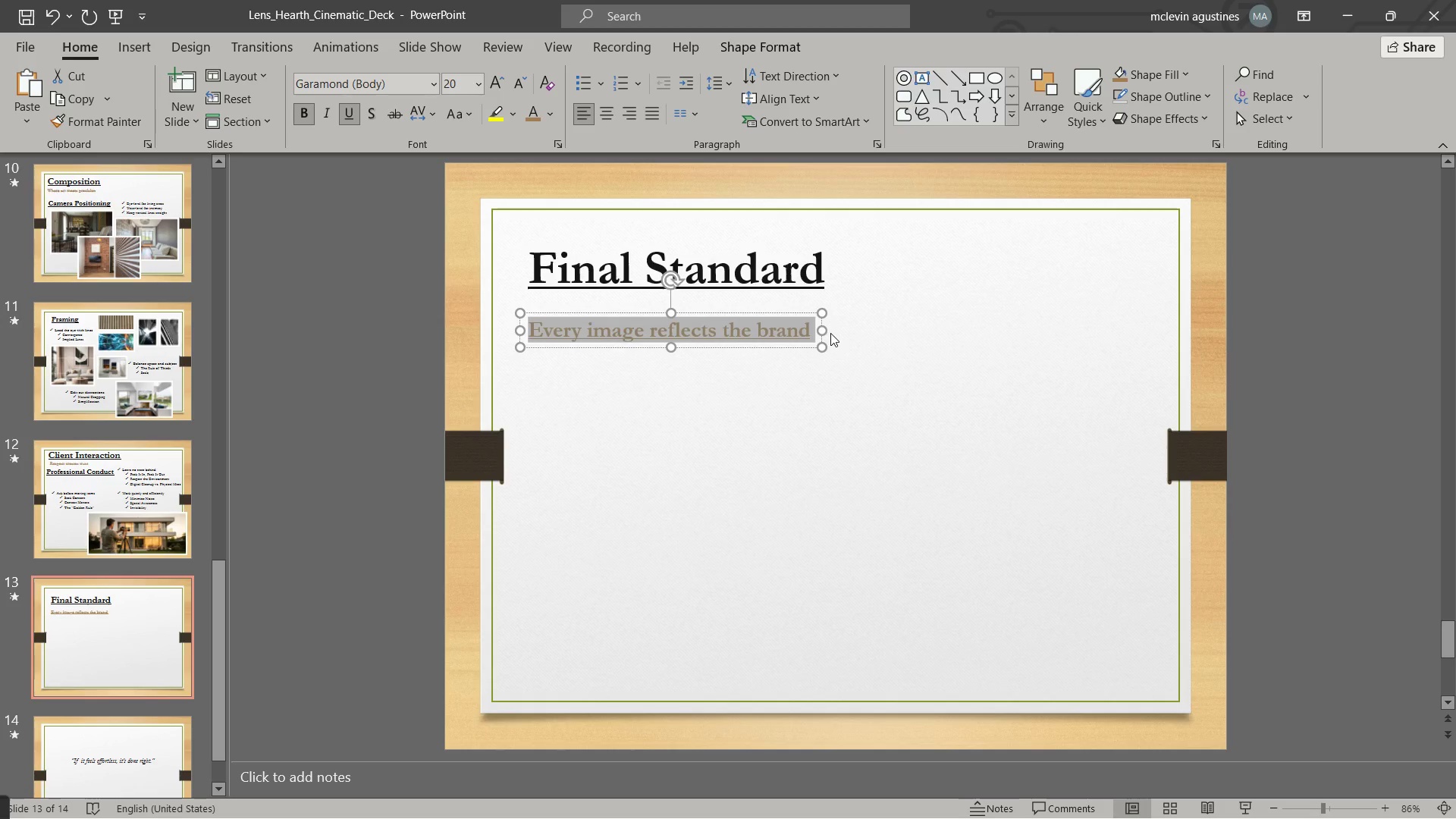 
key(Alt+Tab)
 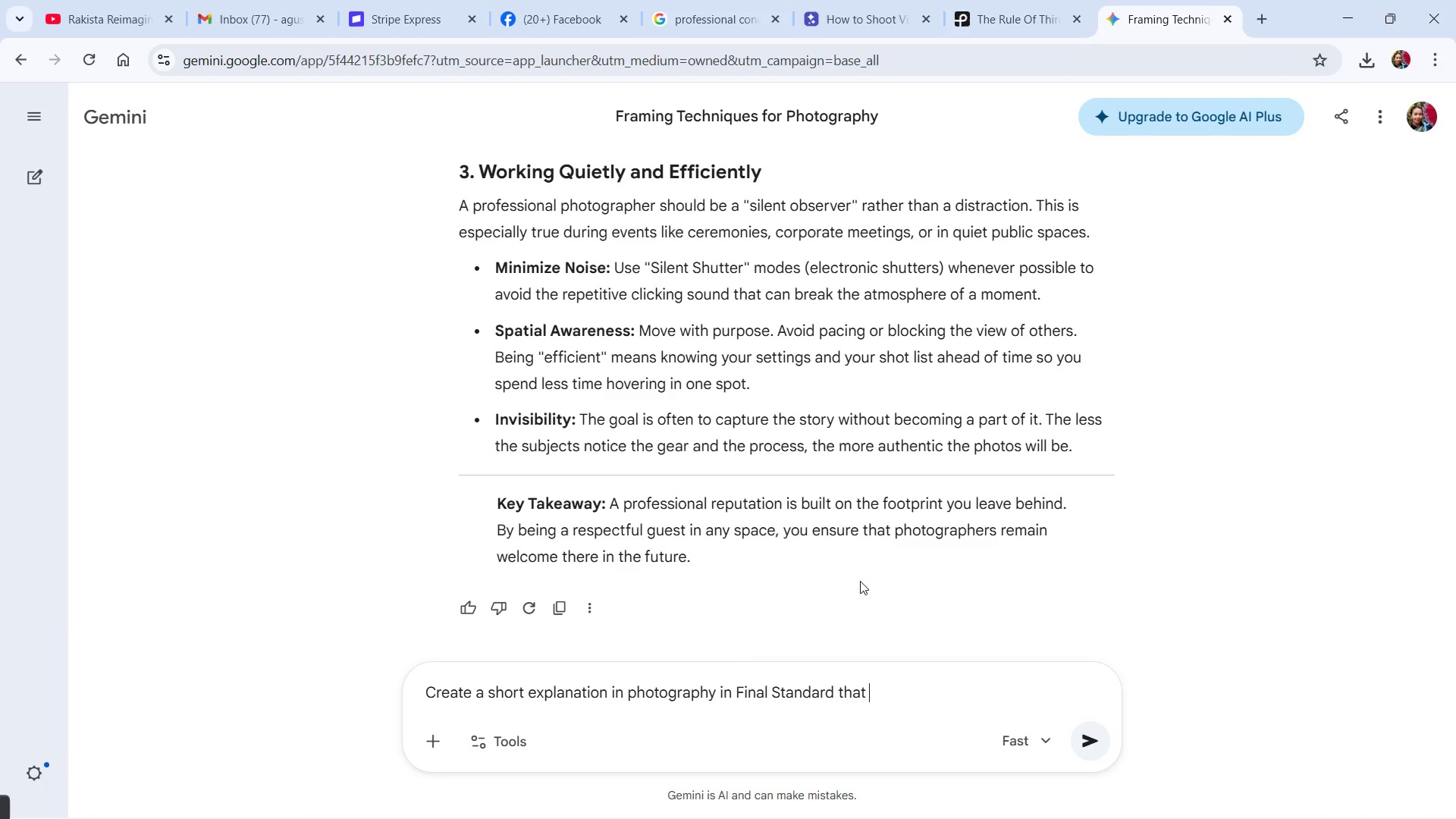 
key(Control+V)
 